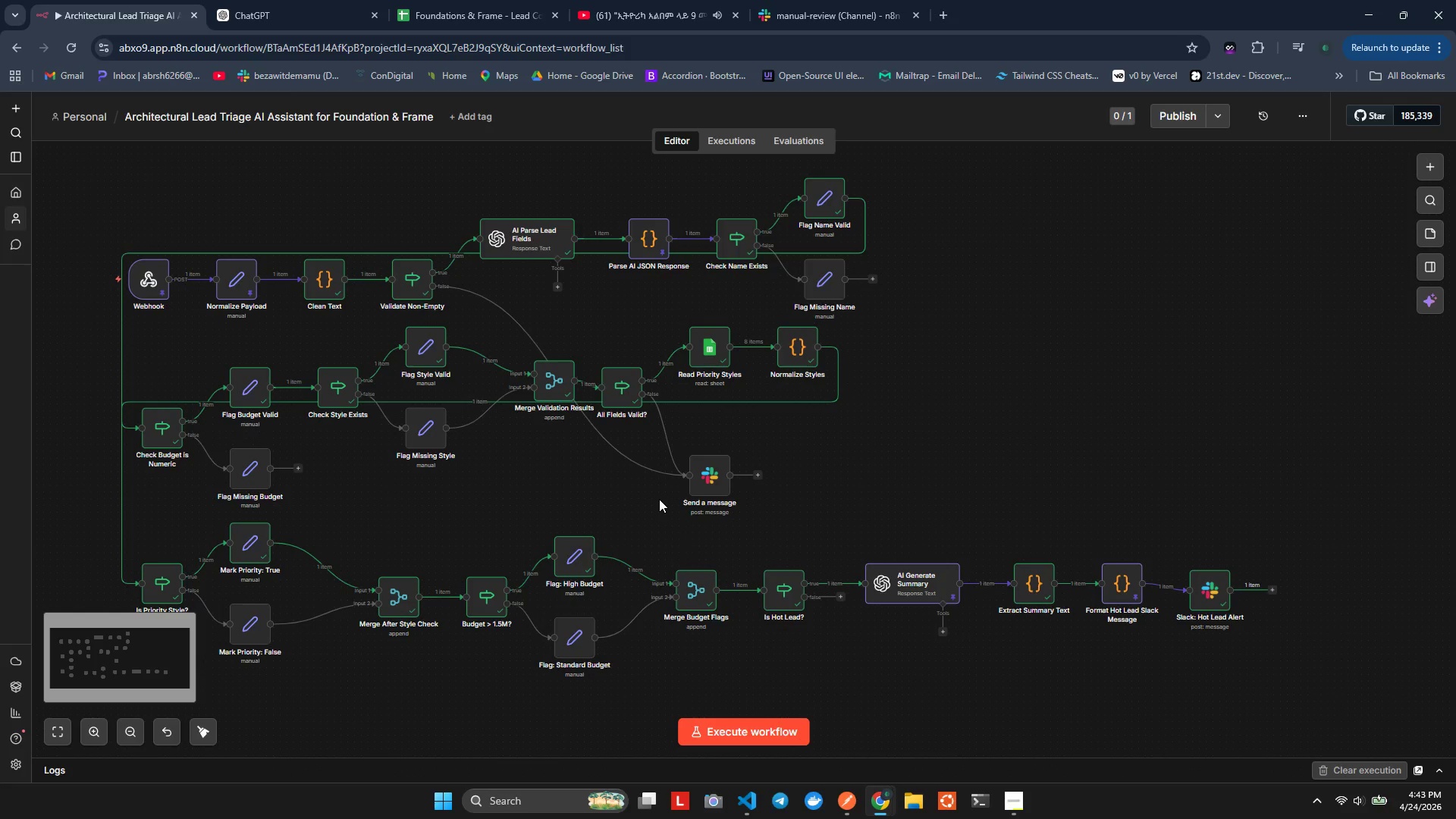 
scroll: coordinate [659, 499], scroll_direction: none, amount: 0.0
 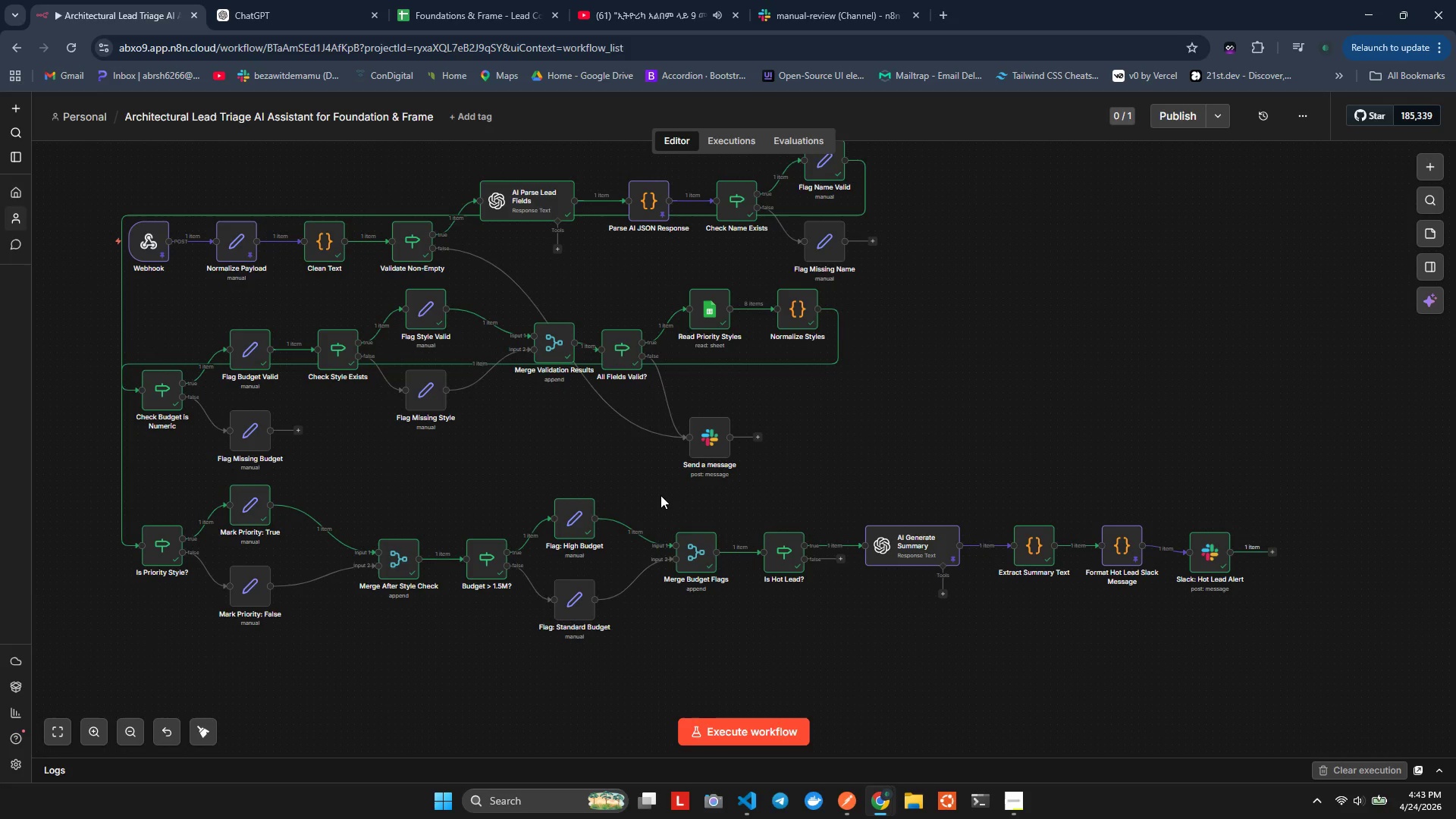 
wait(12.25)
 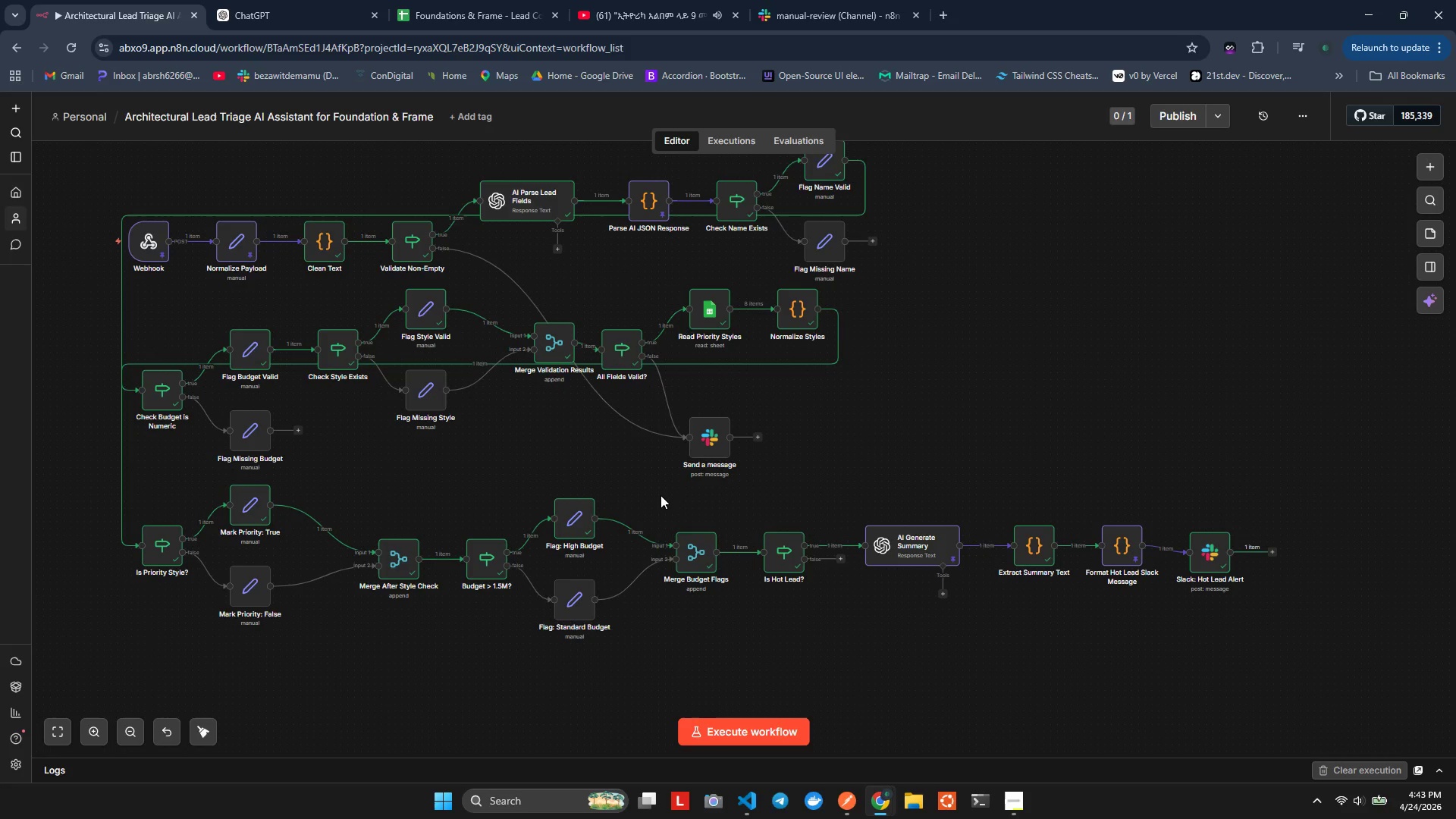 
scroll: coordinate [1037, 563], scroll_direction: down, amount: 2.0
 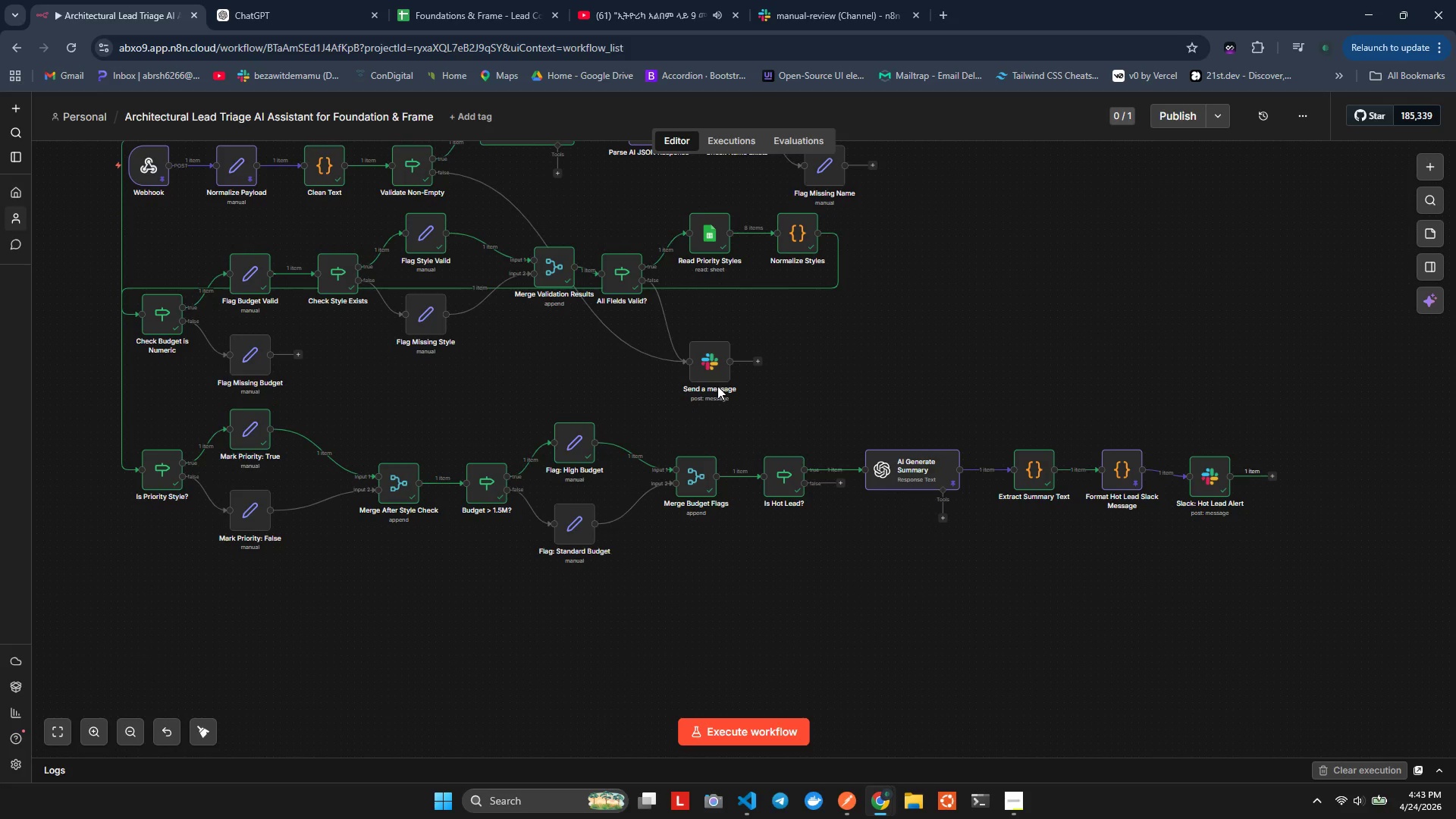 
left_click([711, 381])
 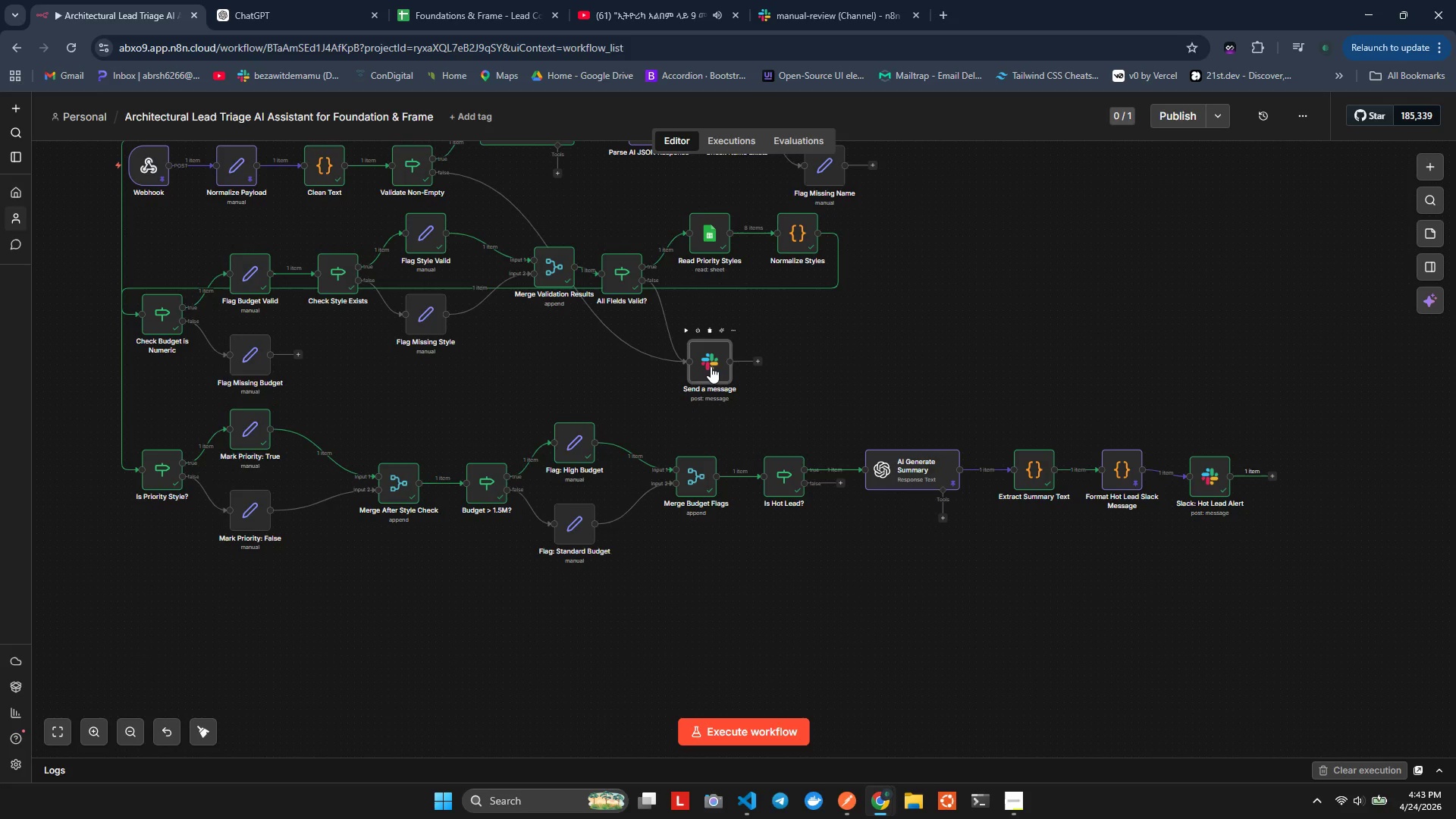 
double_click([711, 366])
 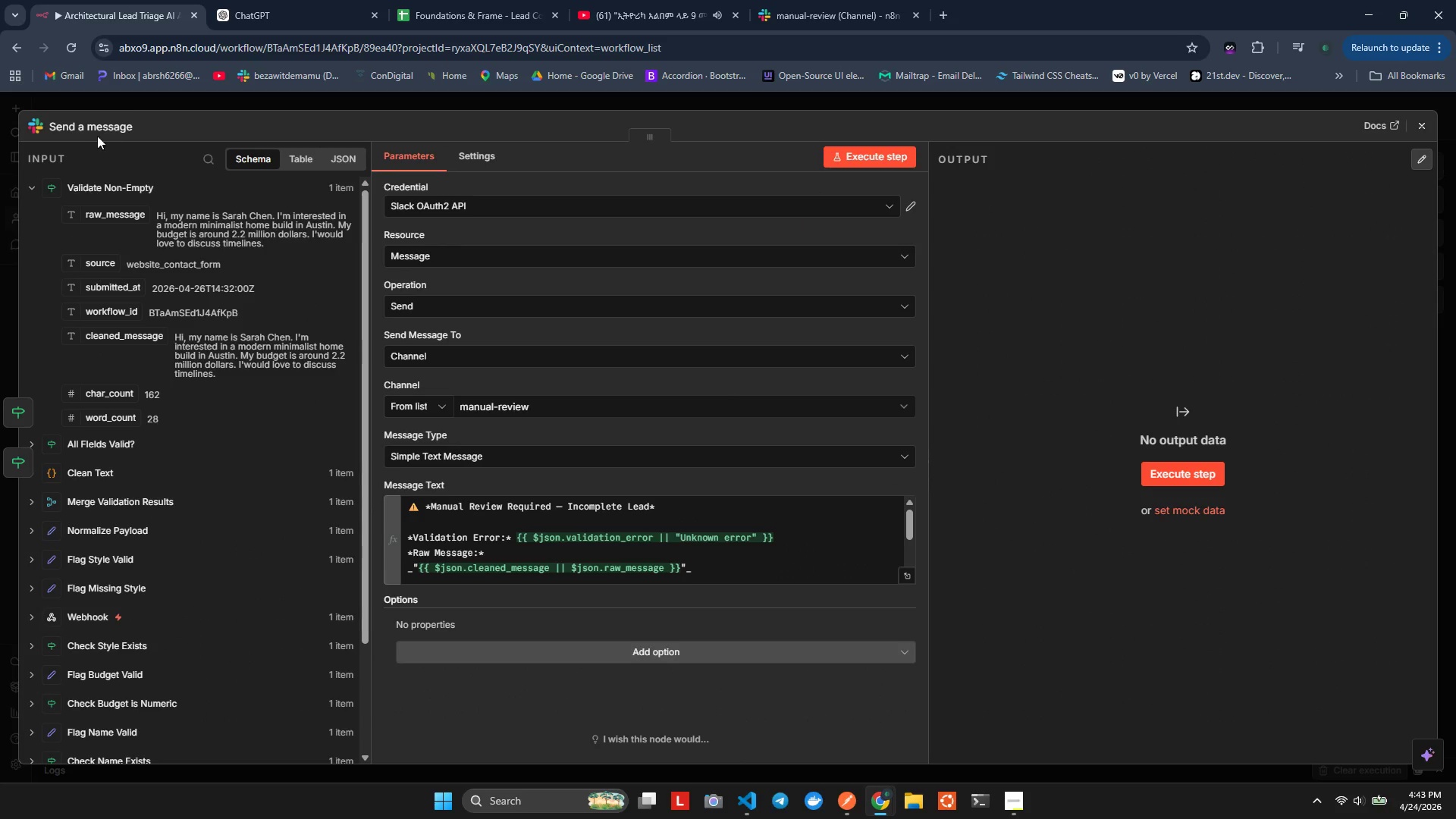 
left_click([96, 134])
 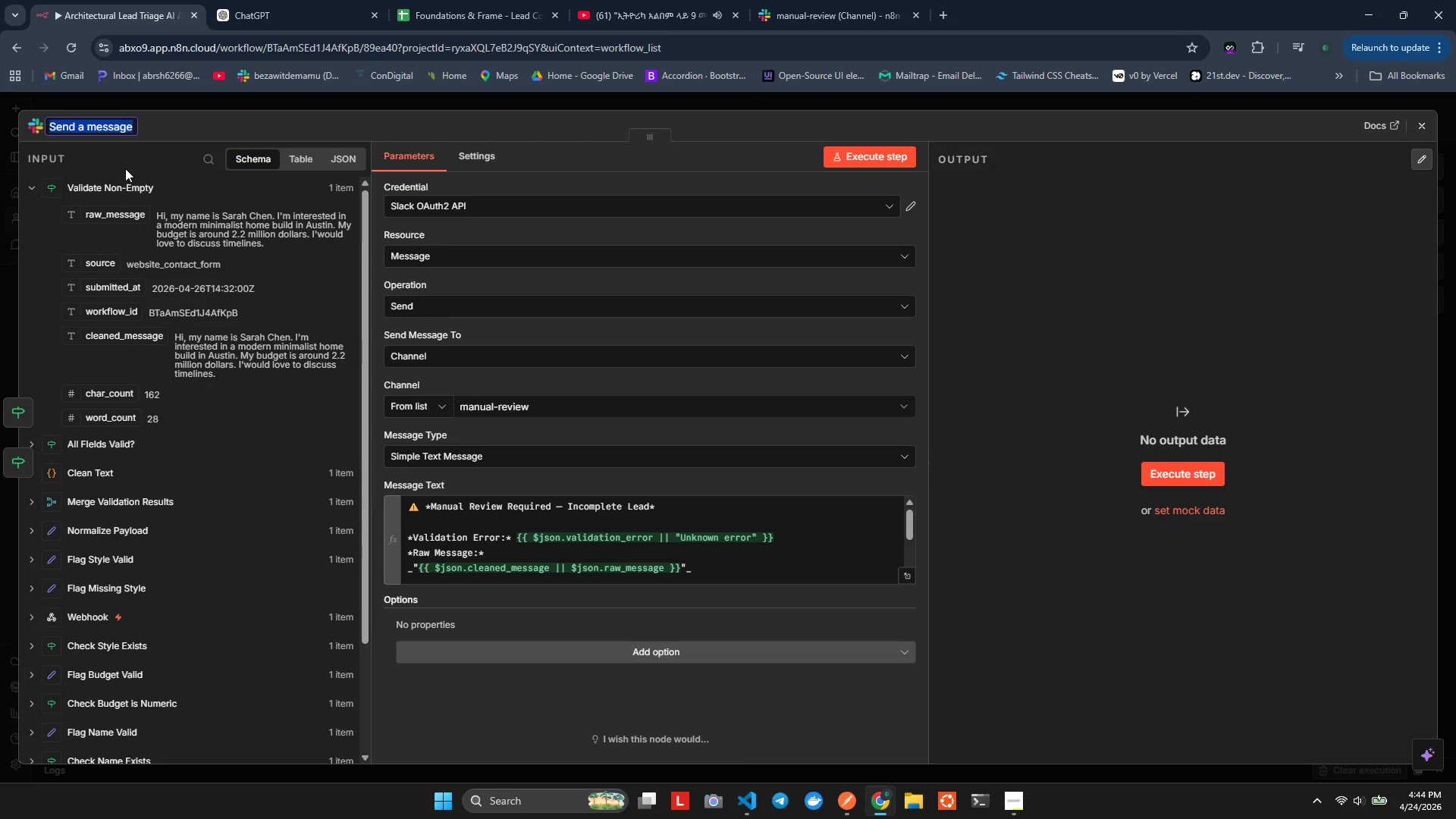 
wait(42.89)
 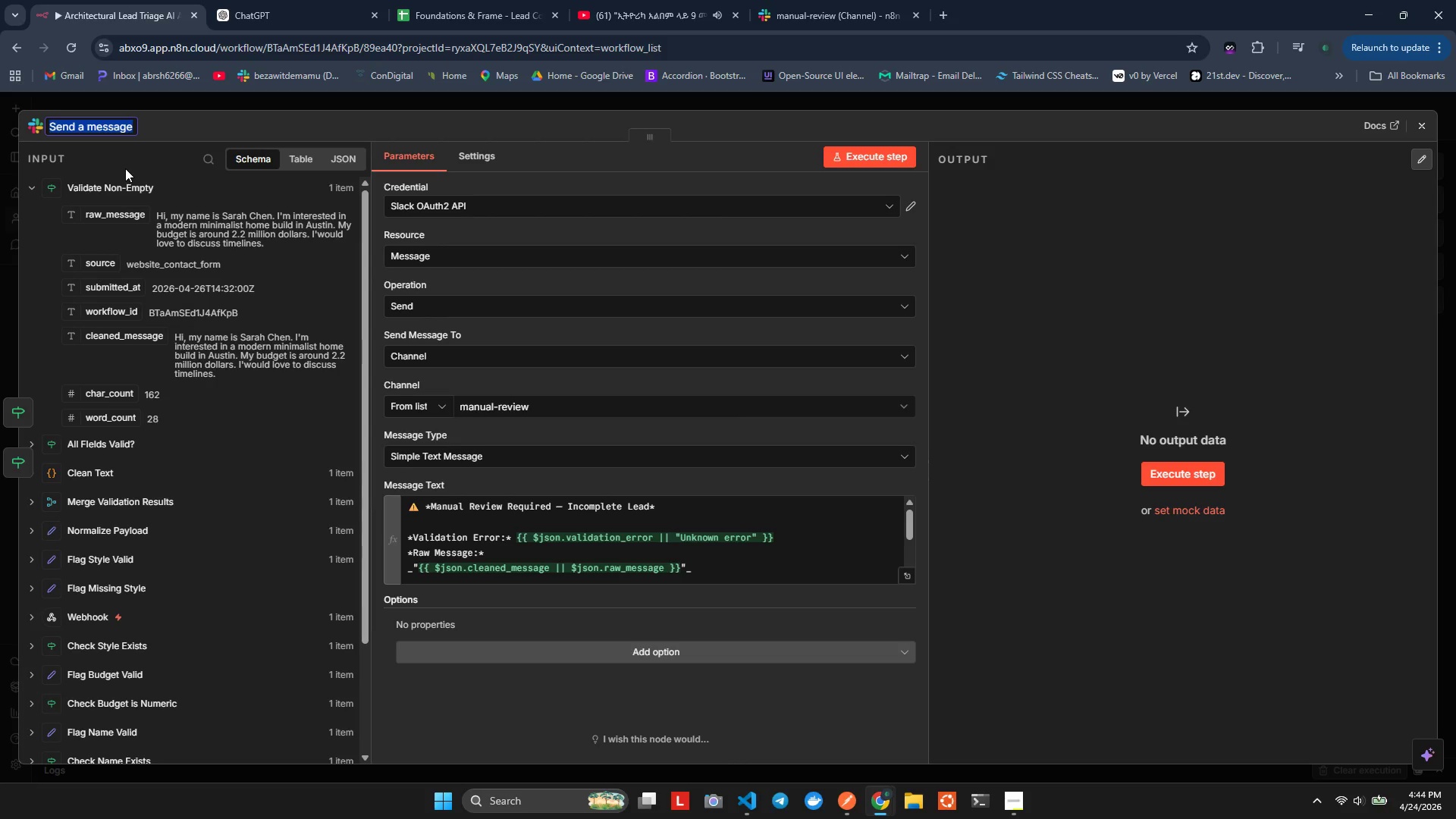 
type(Sack: Manual Review Alert)
 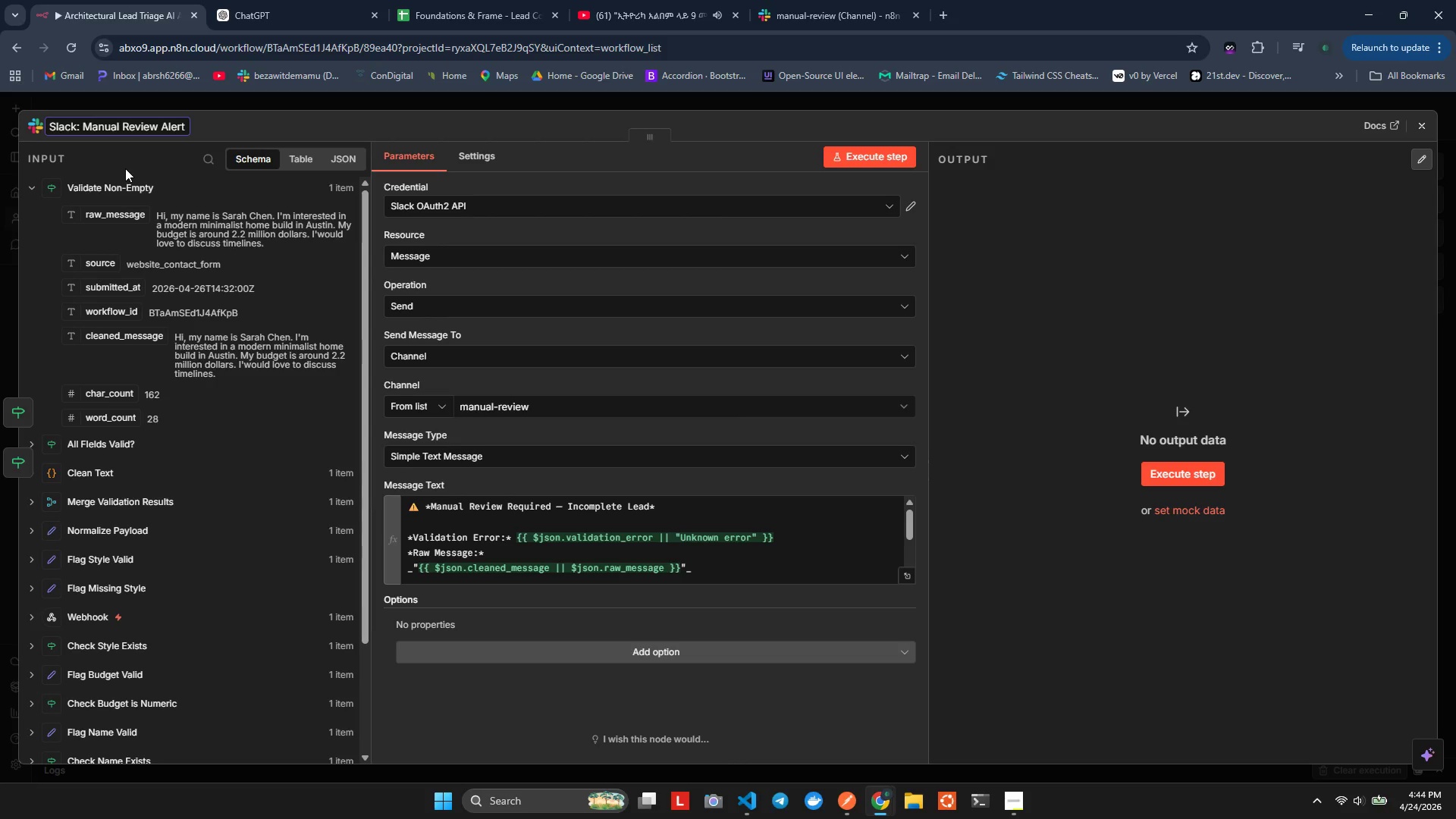 
left_click([253, 124])
 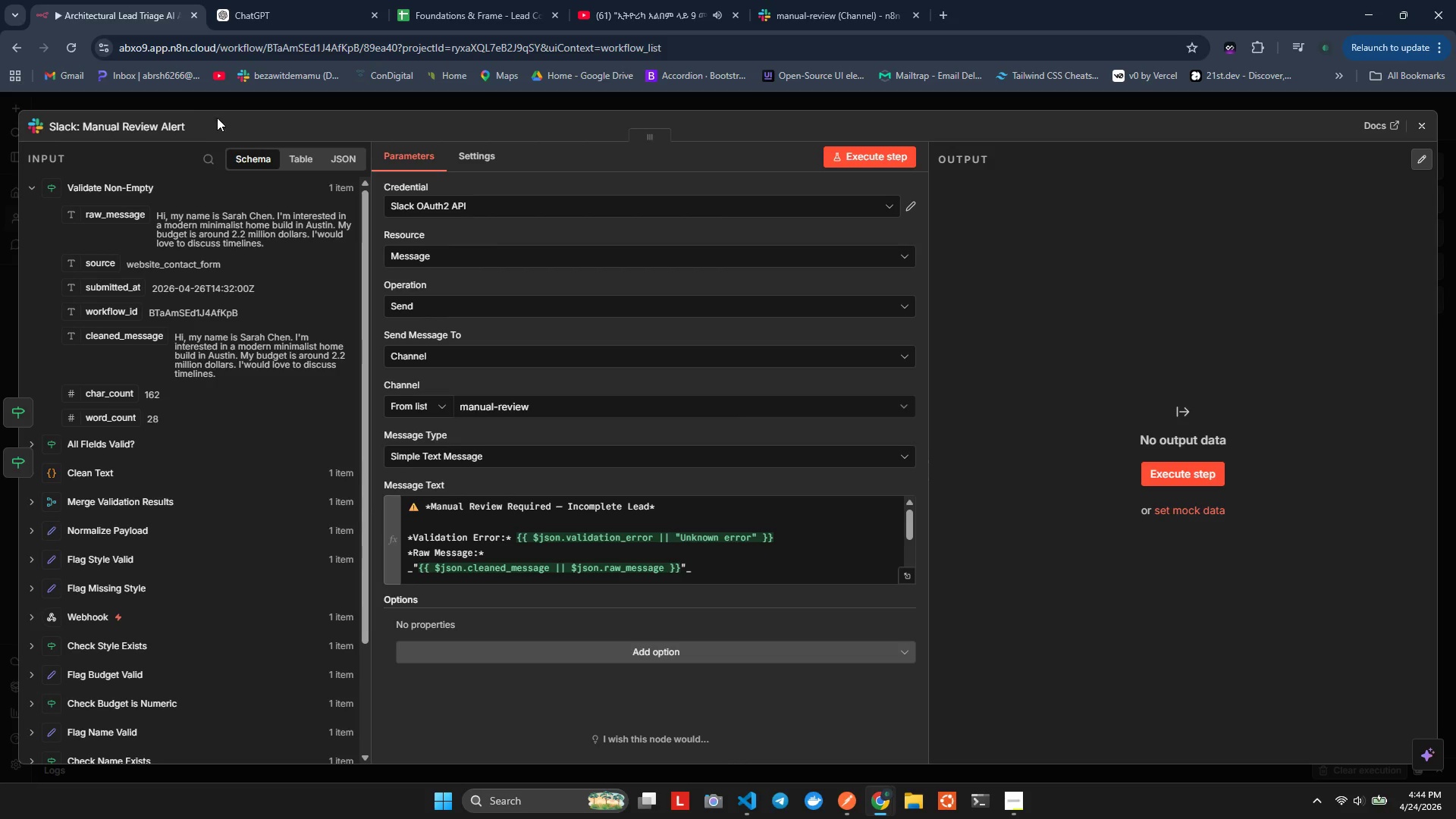 
left_click([251, 119])
 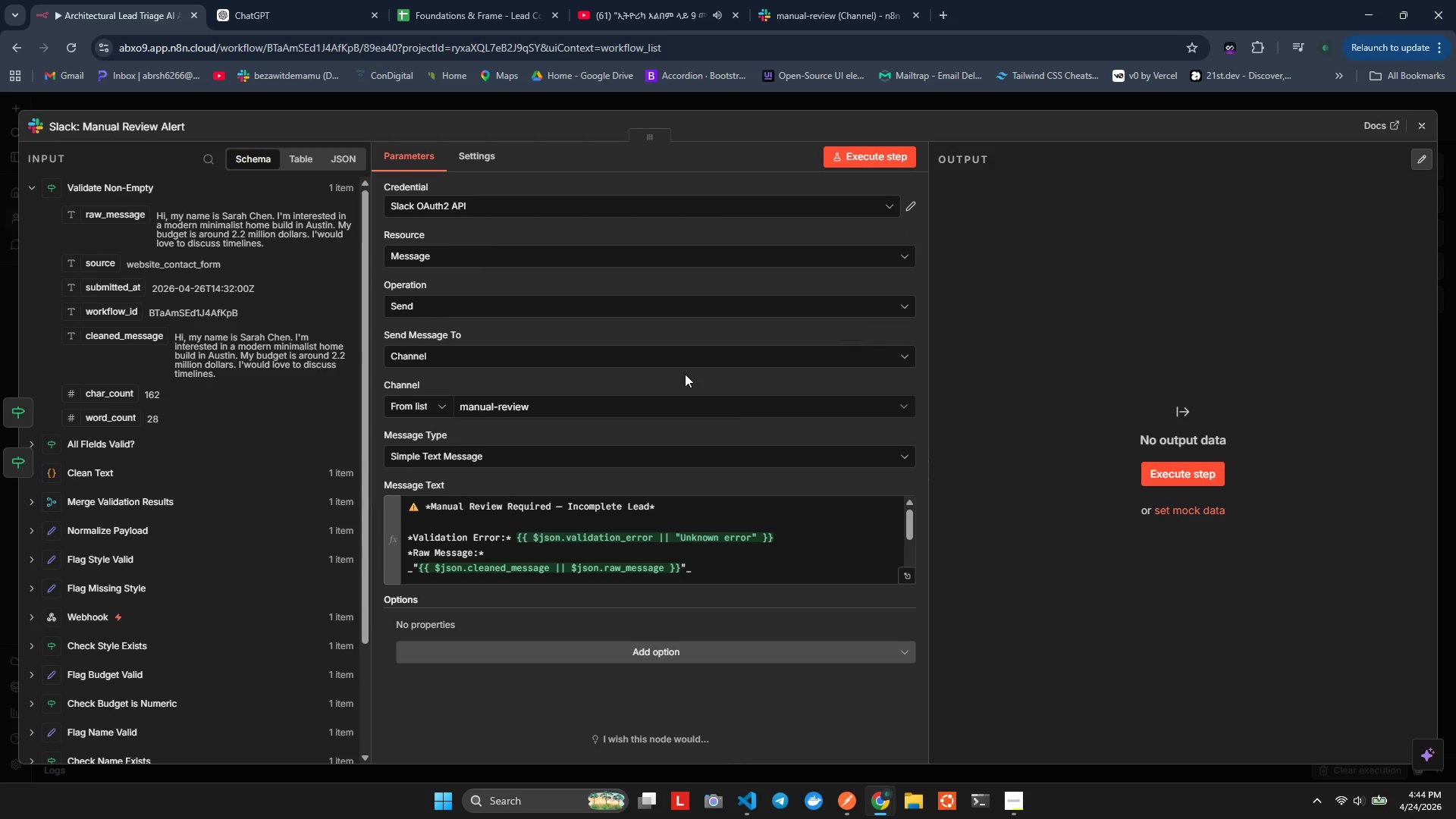 
scroll: coordinate [654, 528], scroll_direction: down, amount: 9.0
 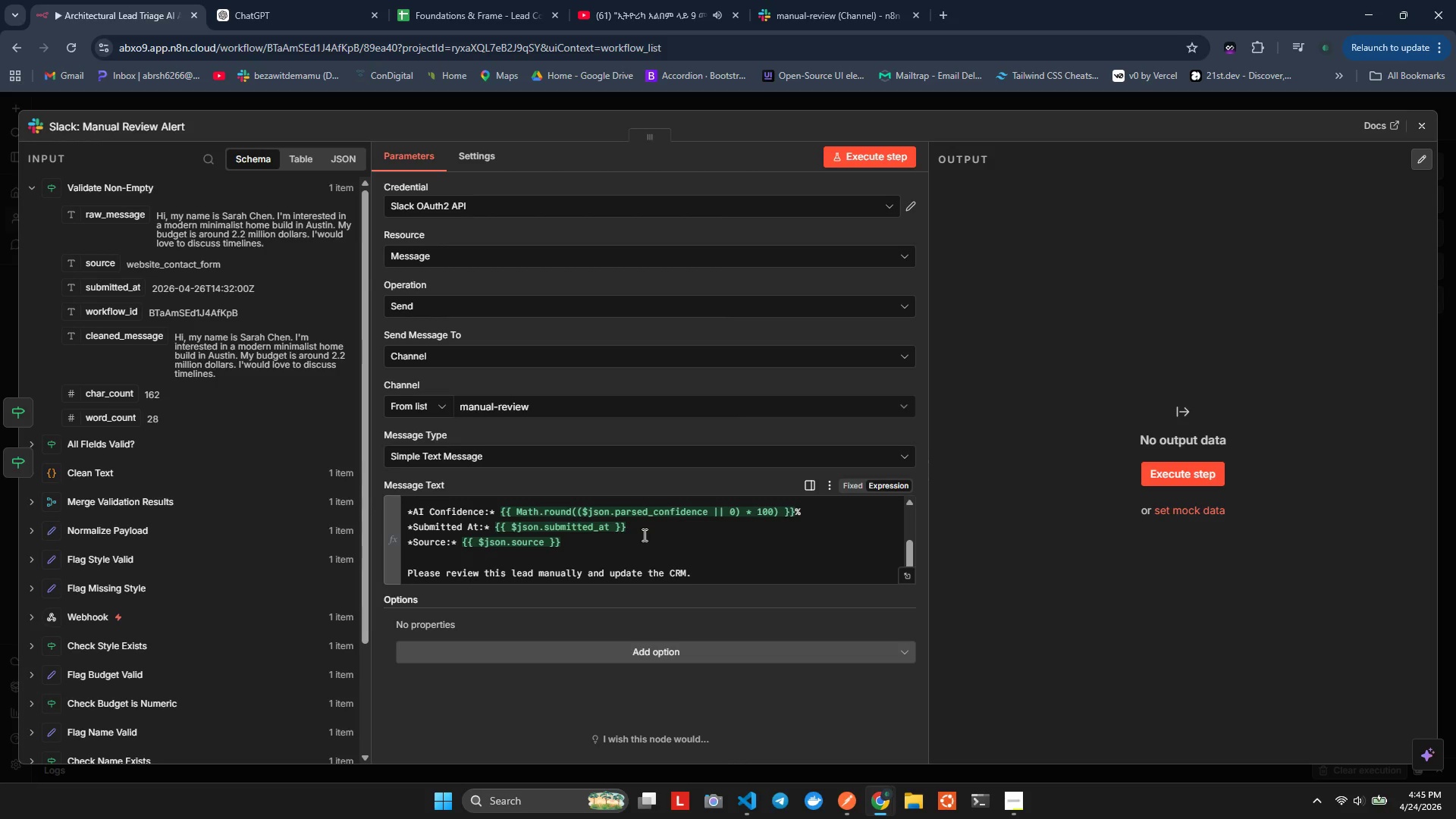 
wait(58.13)
 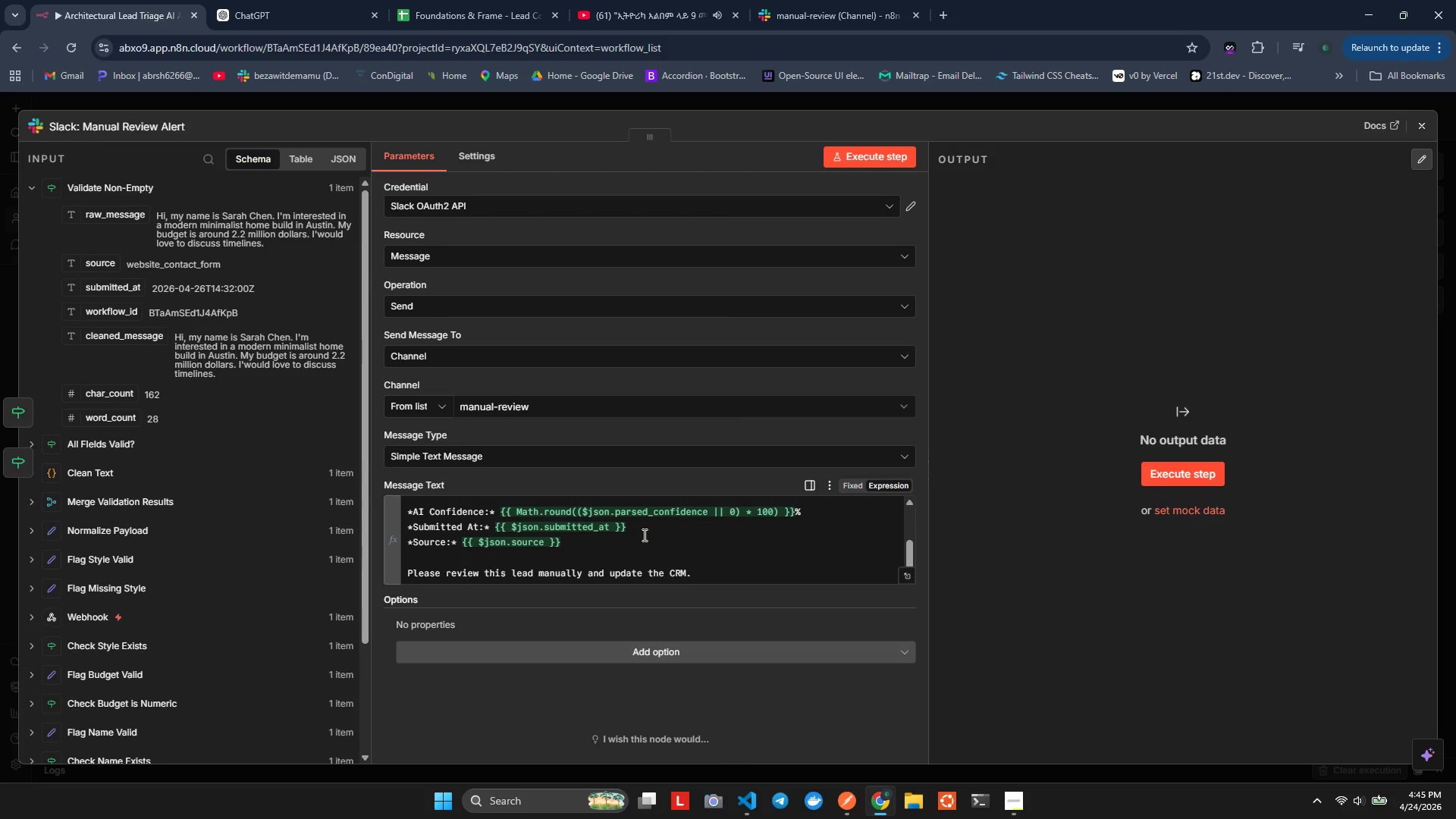 
left_click([1156, 230])
 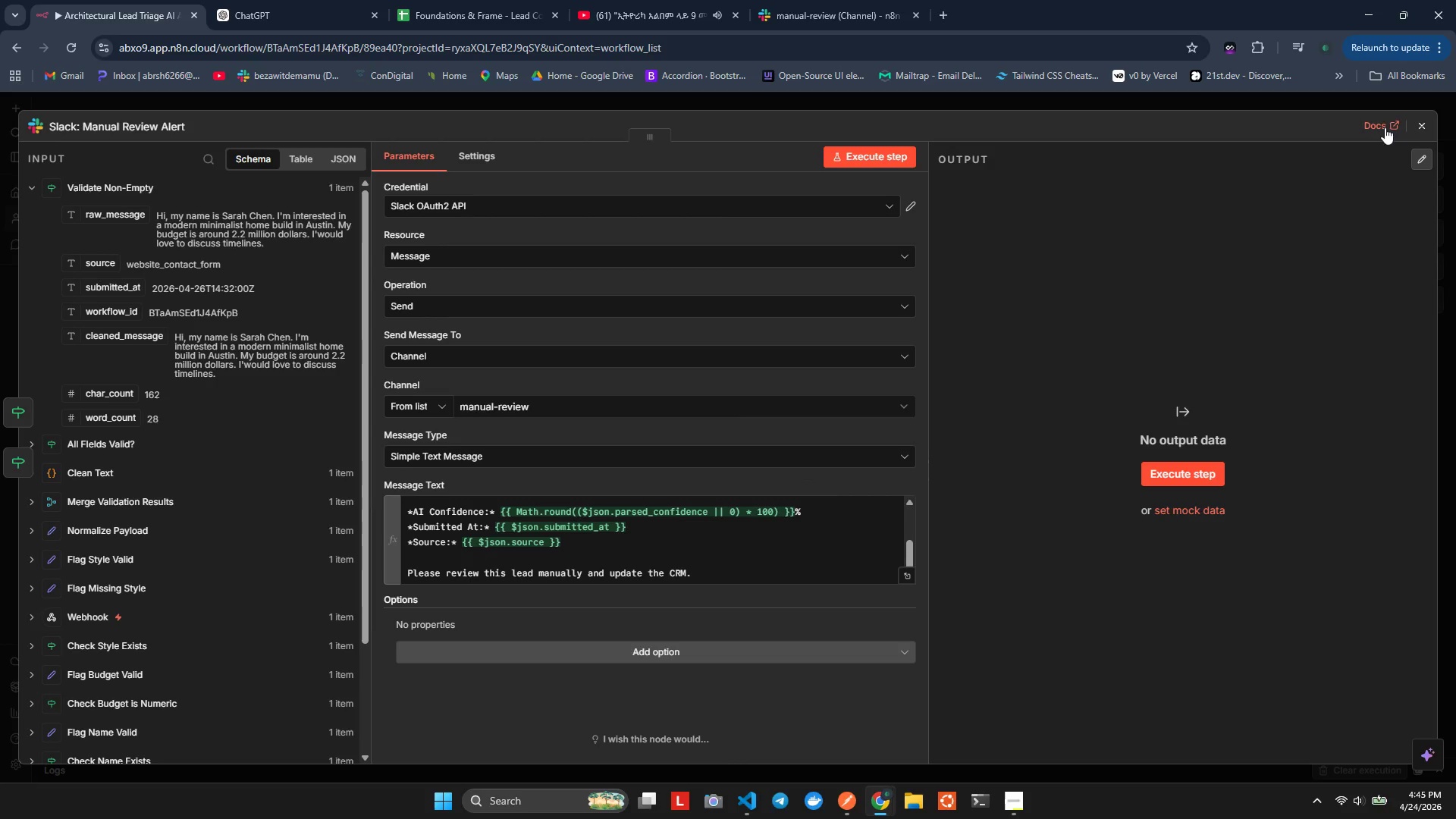 
mouse_move([1409, 140])
 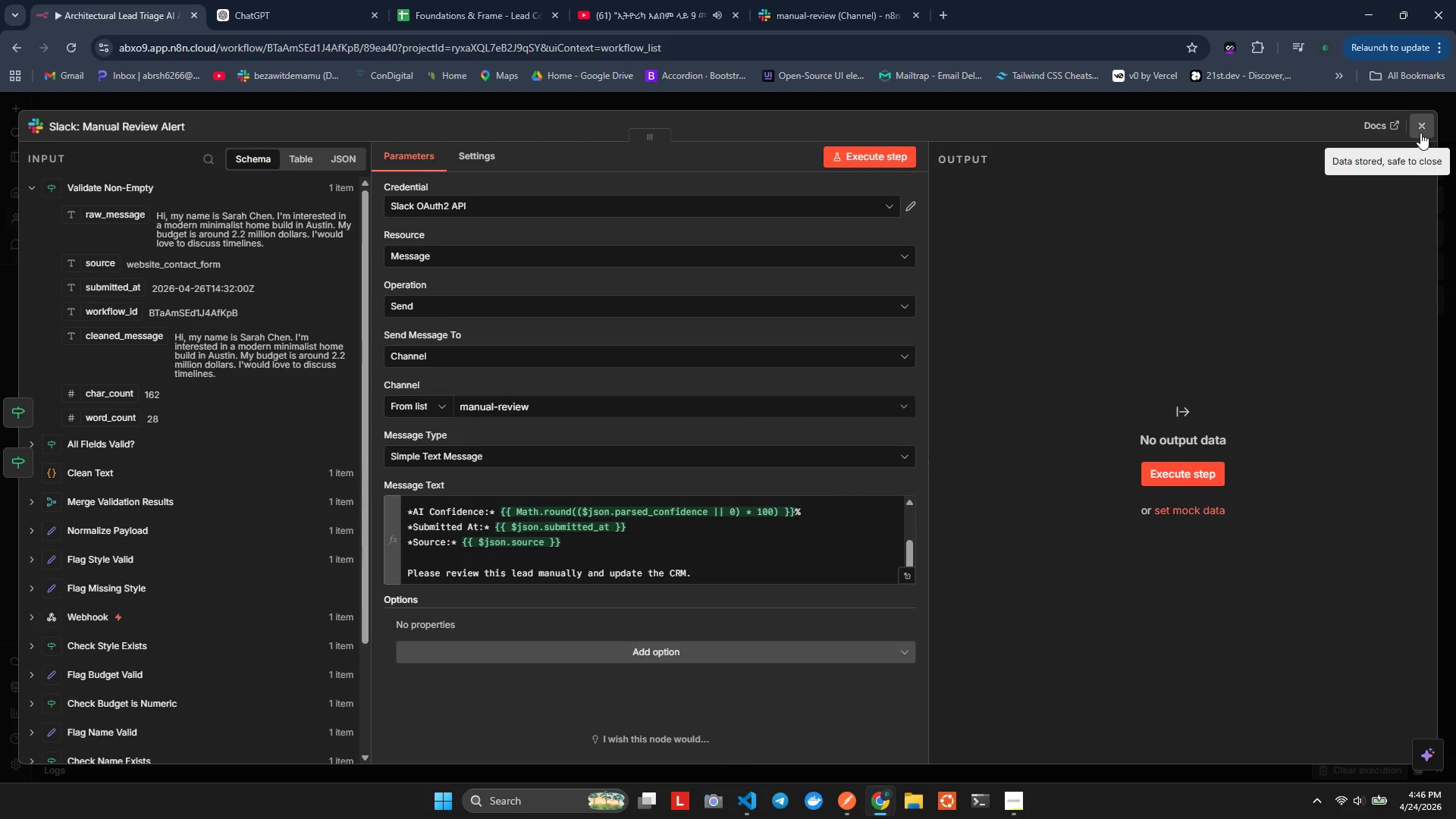 
wait(5.89)
 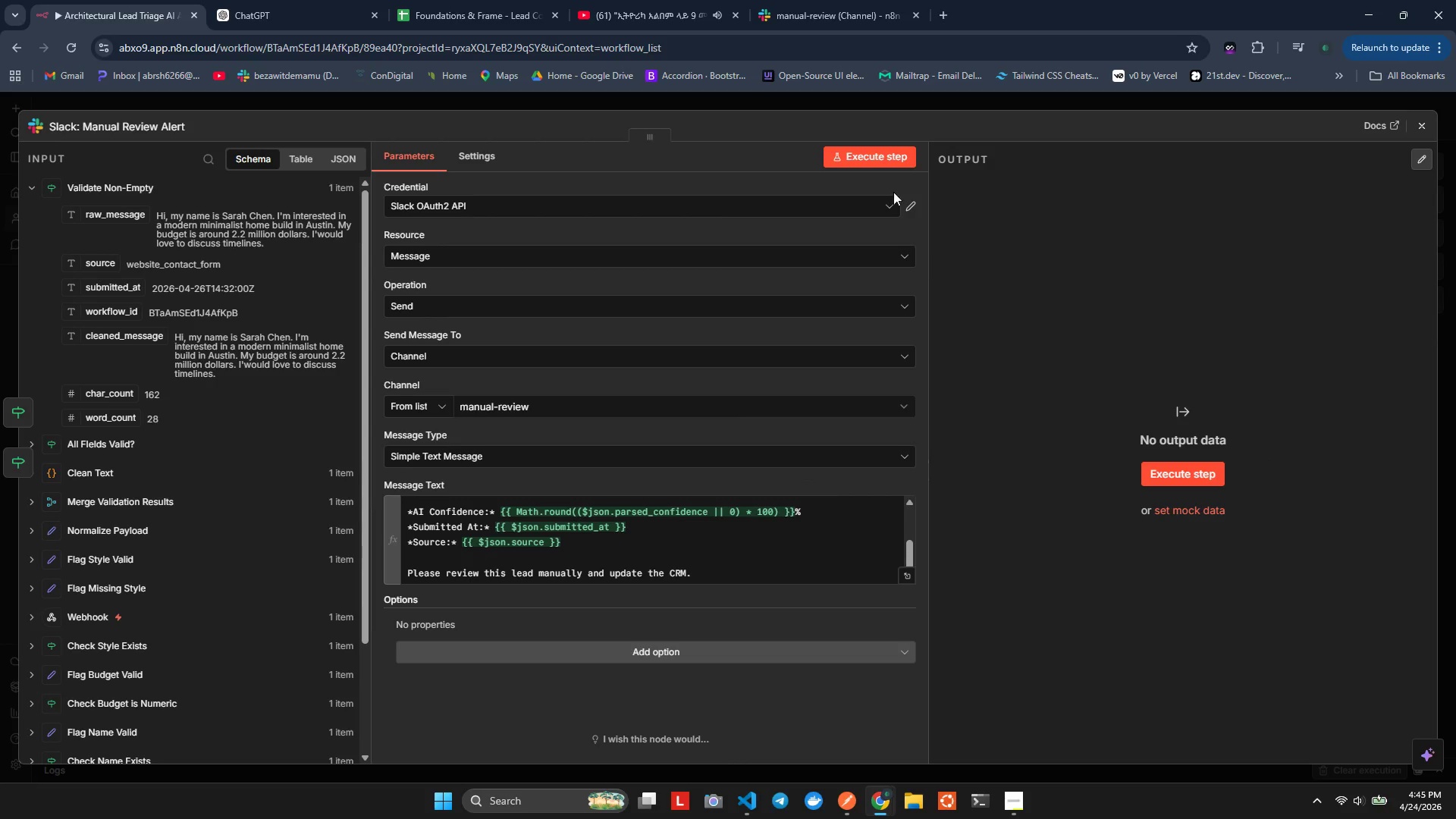 
left_click([1420, 133])
 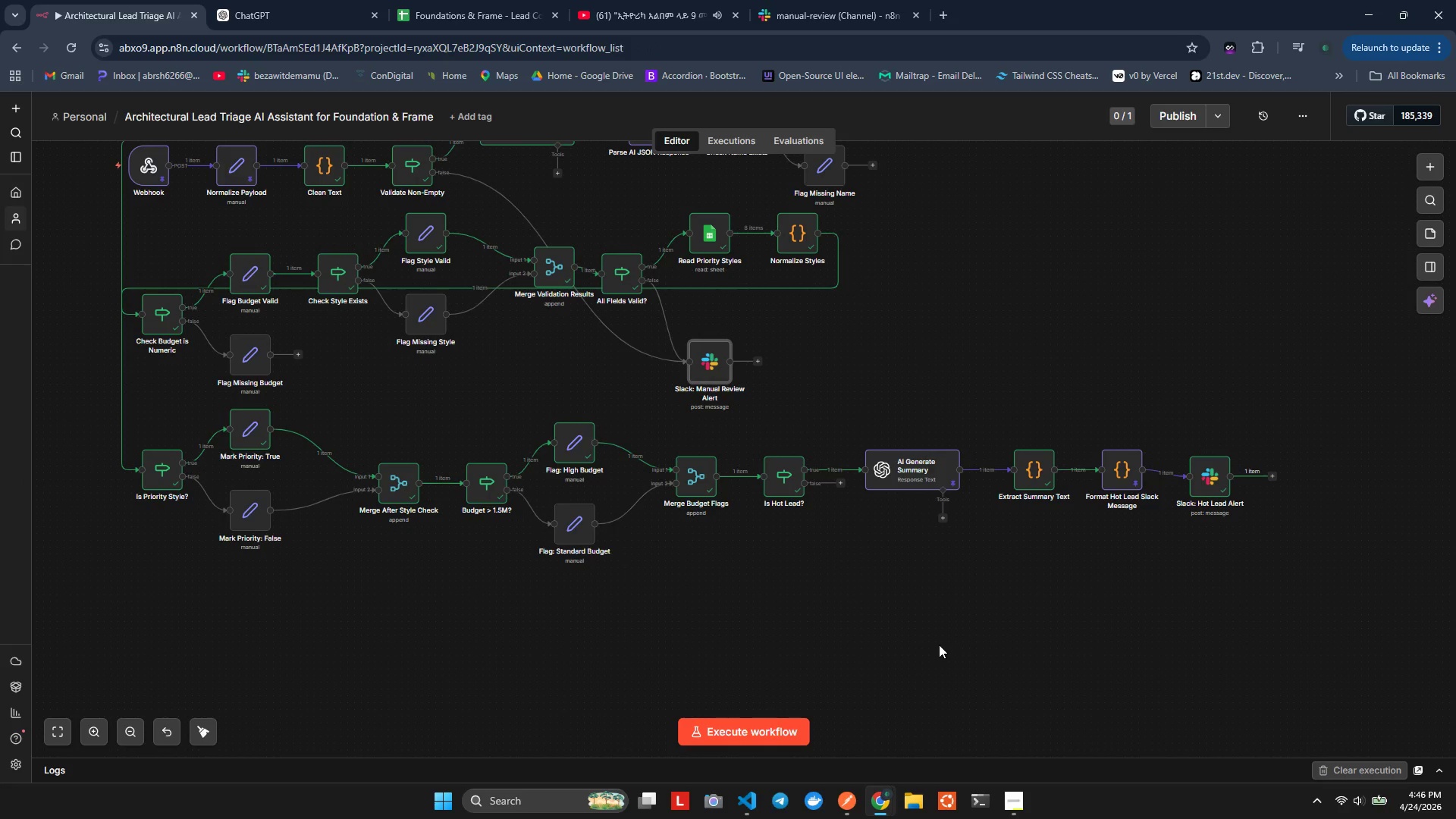 
wait(19.33)
 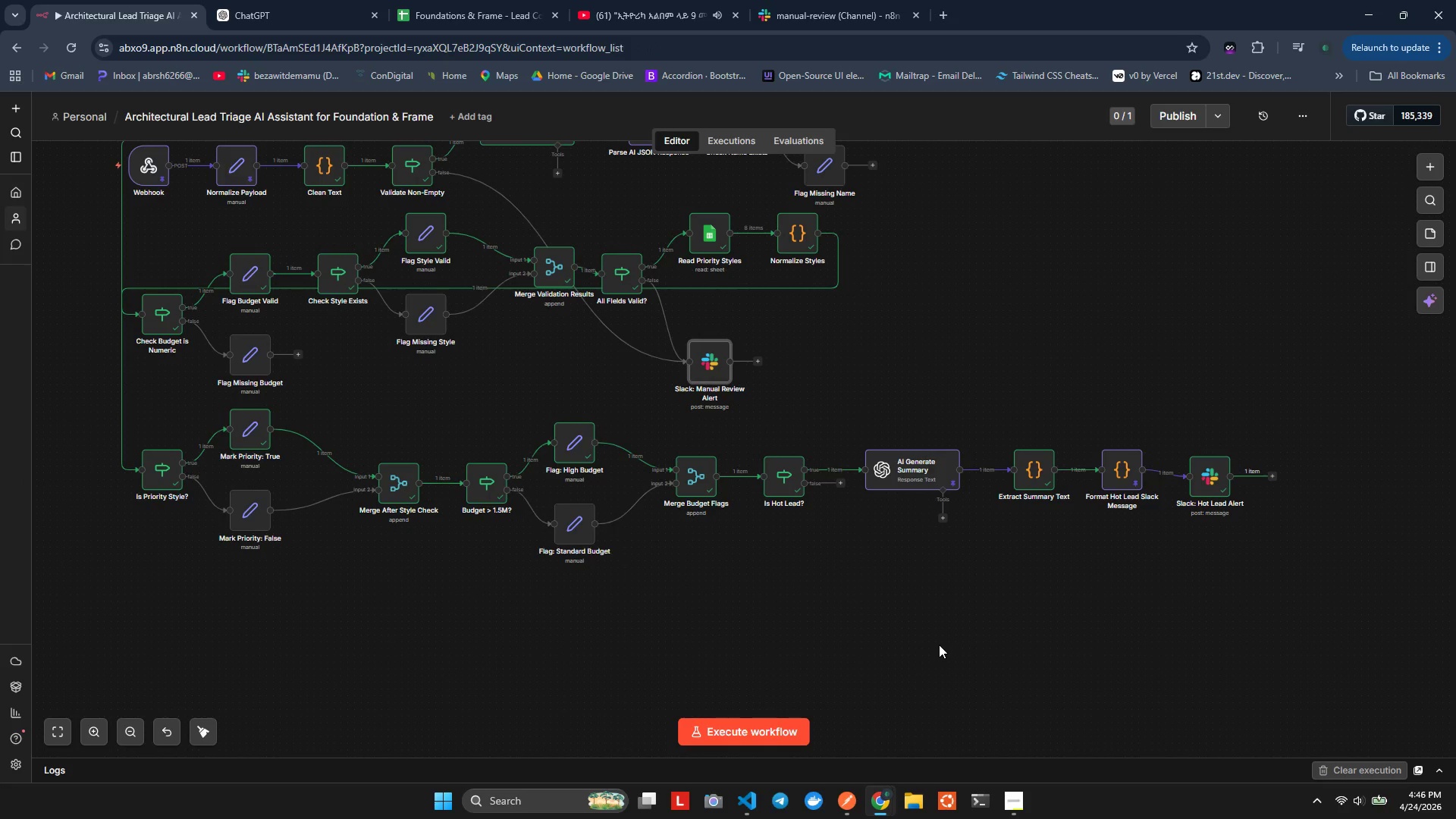 
left_click_drag(start_coordinate=[932, 5], to_coordinate=[937, 8])
 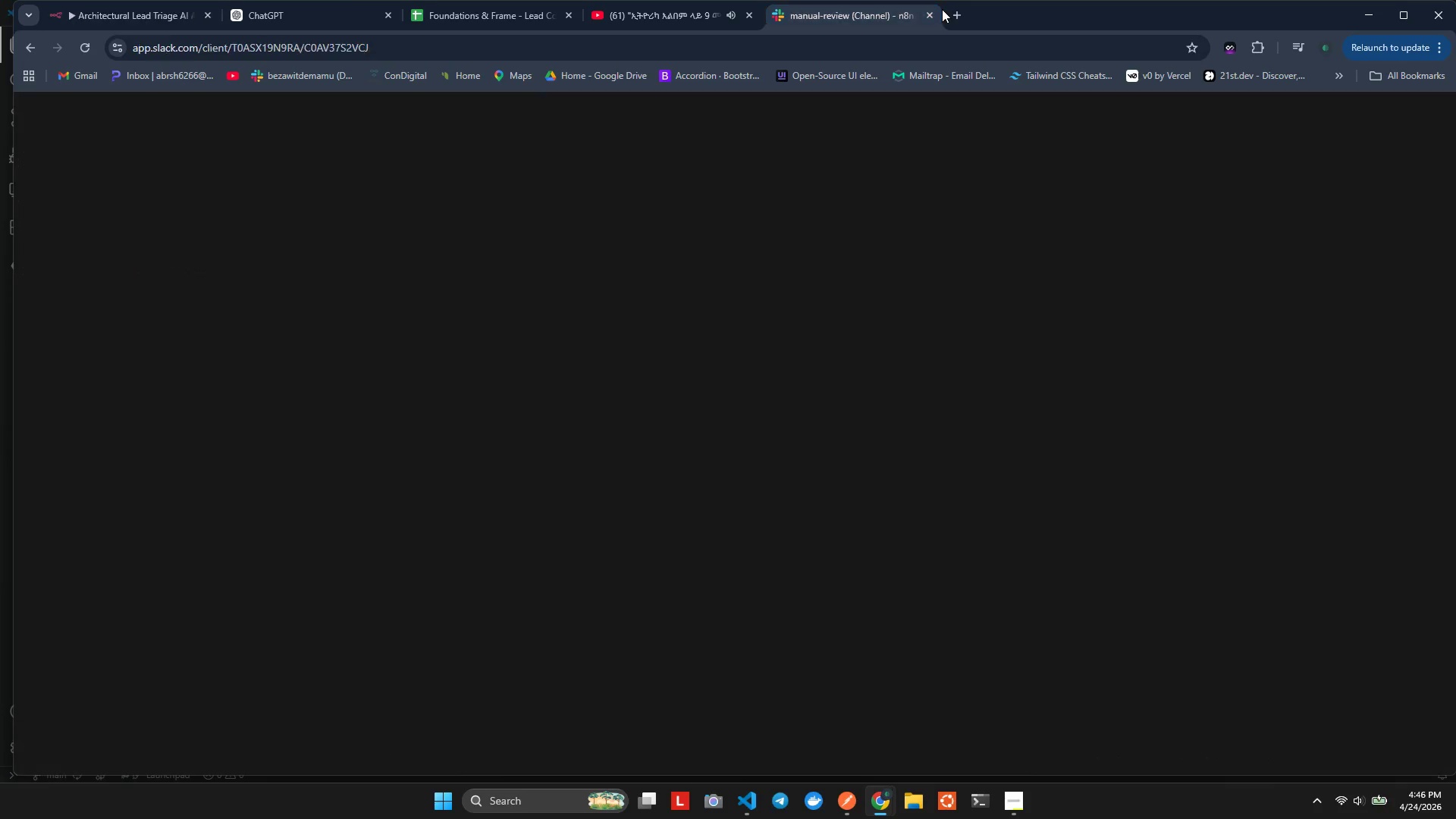 
double_click([942, 9])
 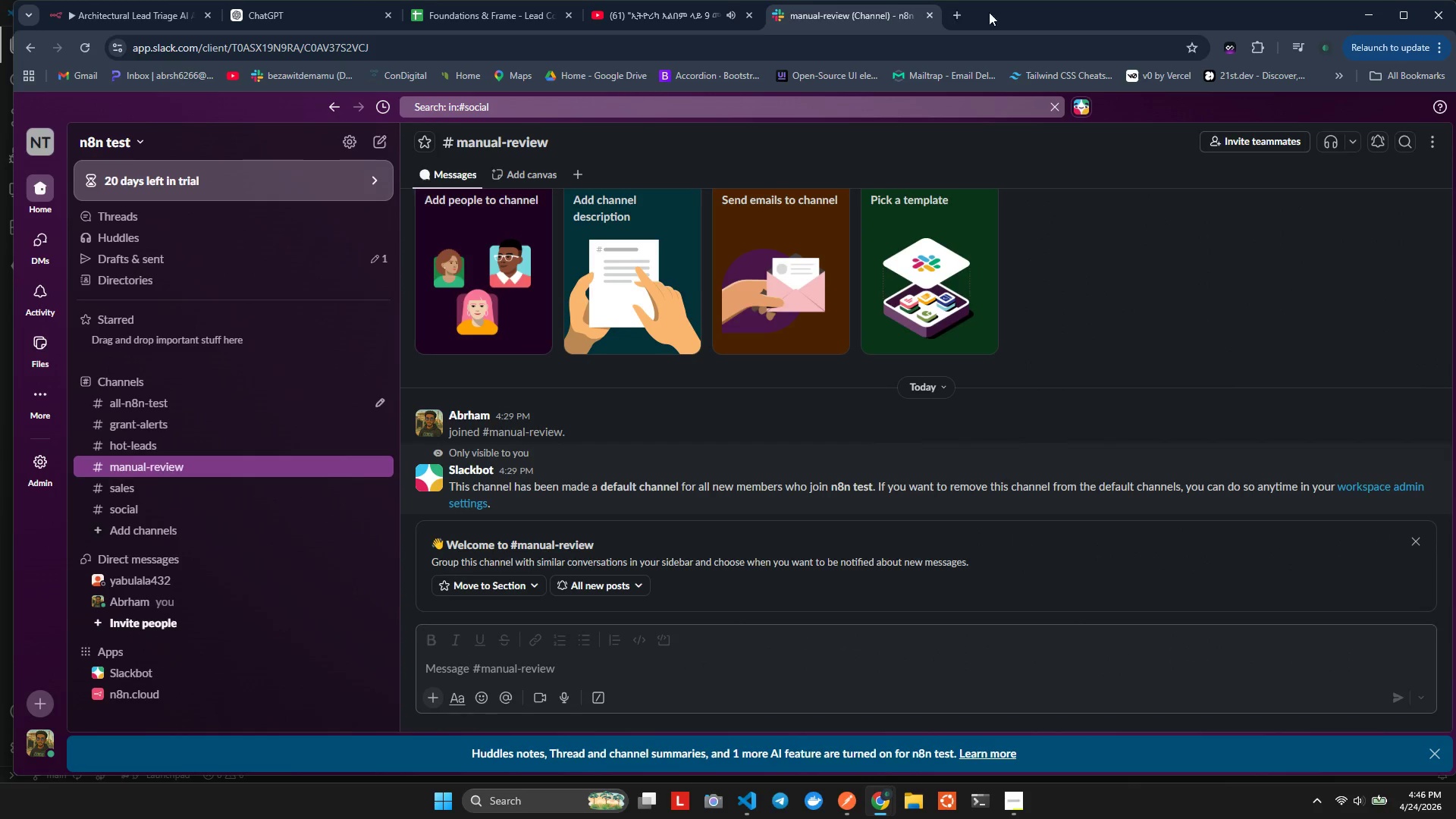 
left_click_drag(start_coordinate=[1007, 11], to_coordinate=[999, 0])
 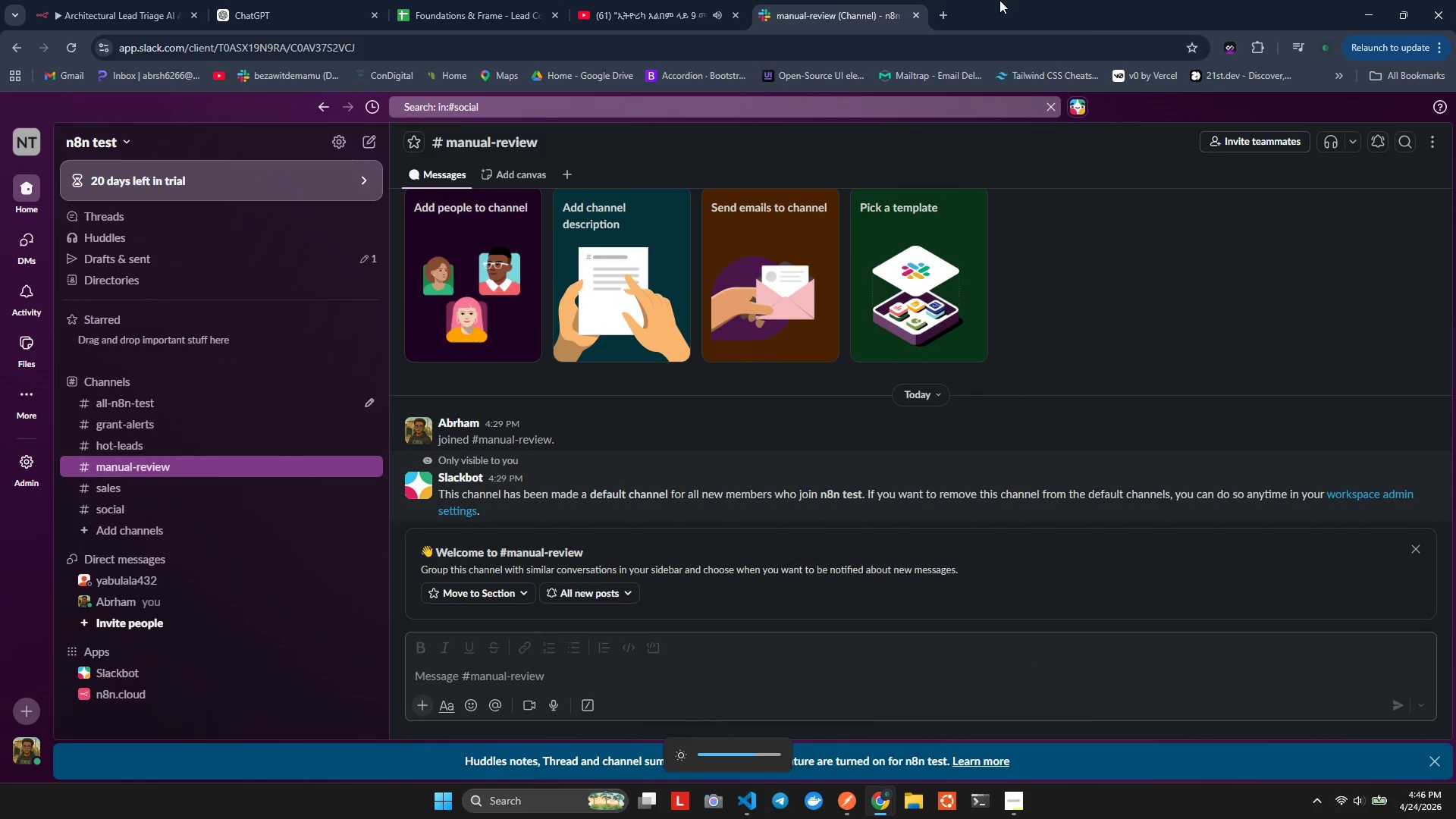 
left_click([936, 5])
 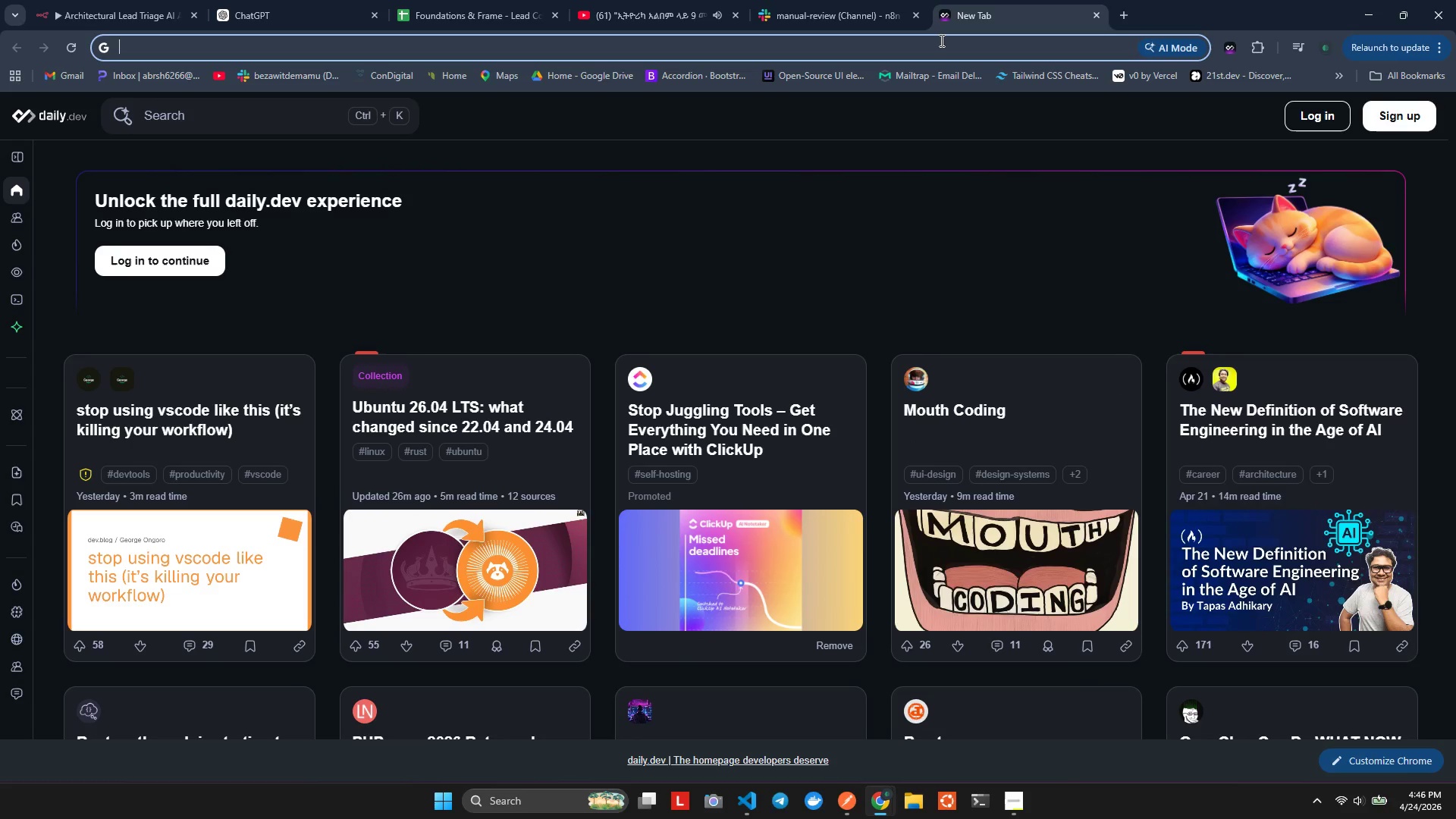 
type(ar)
 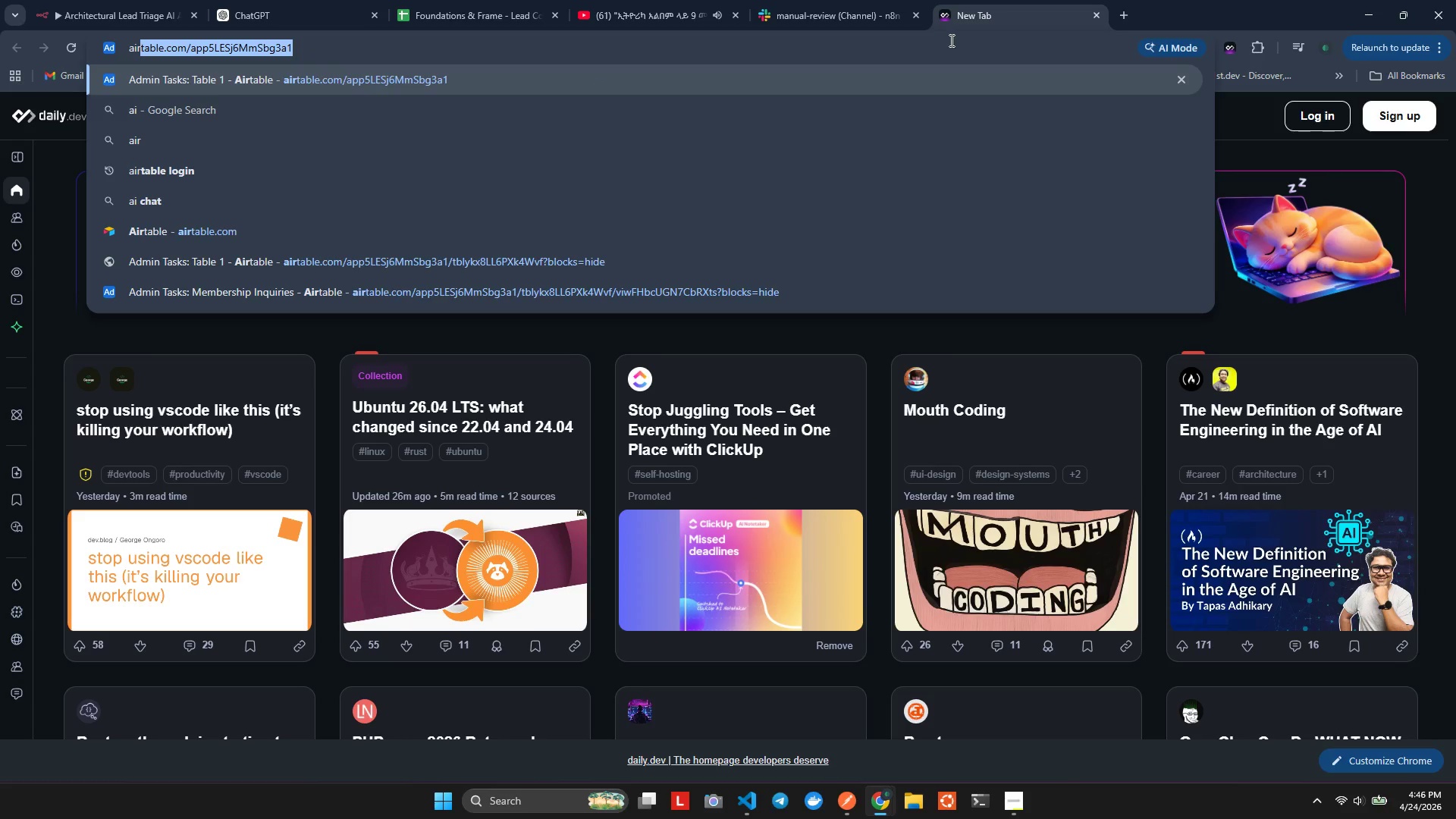 
hold_key(key=I, duration=0.39)
 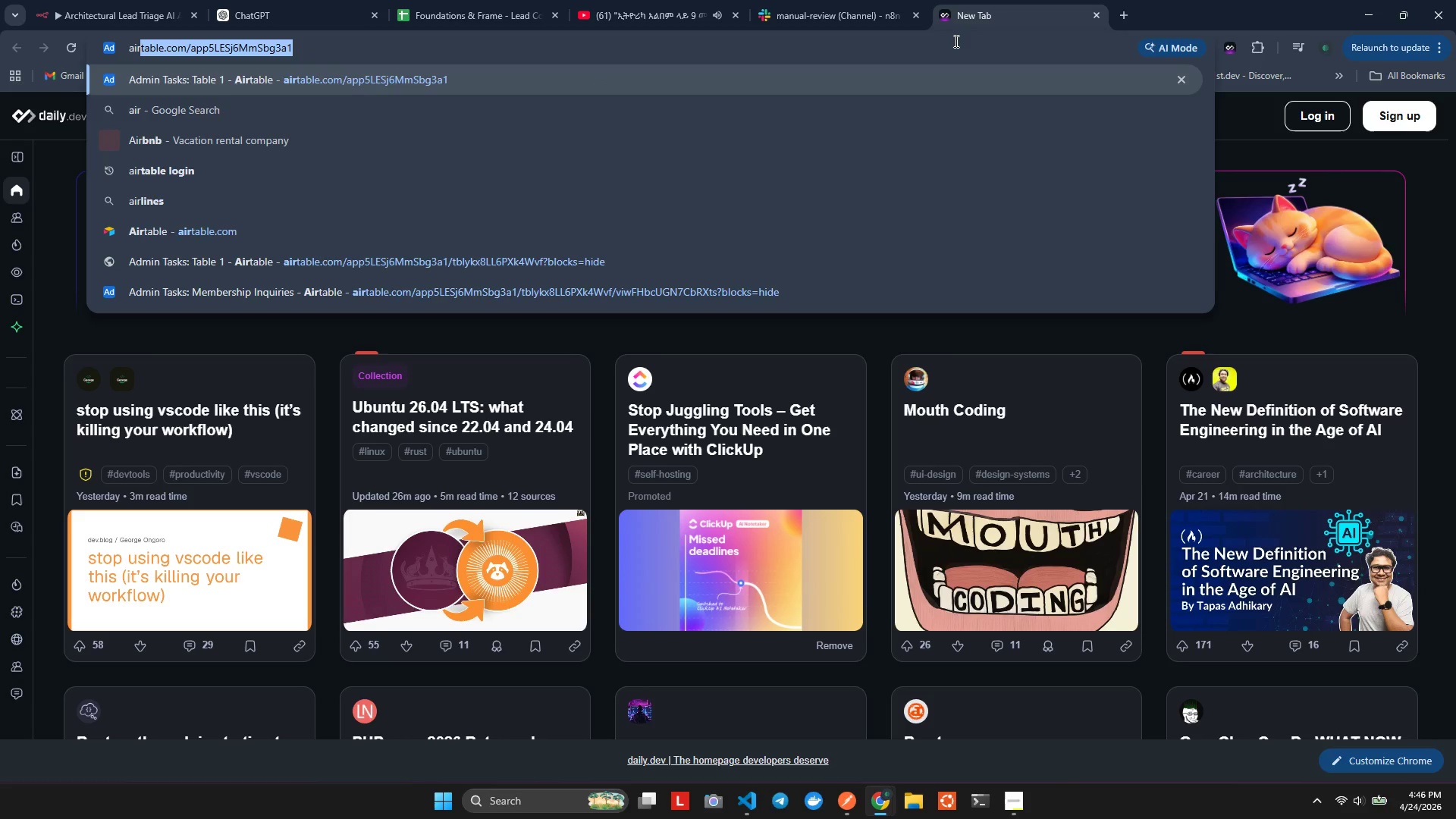 
key(ArrowDown)
 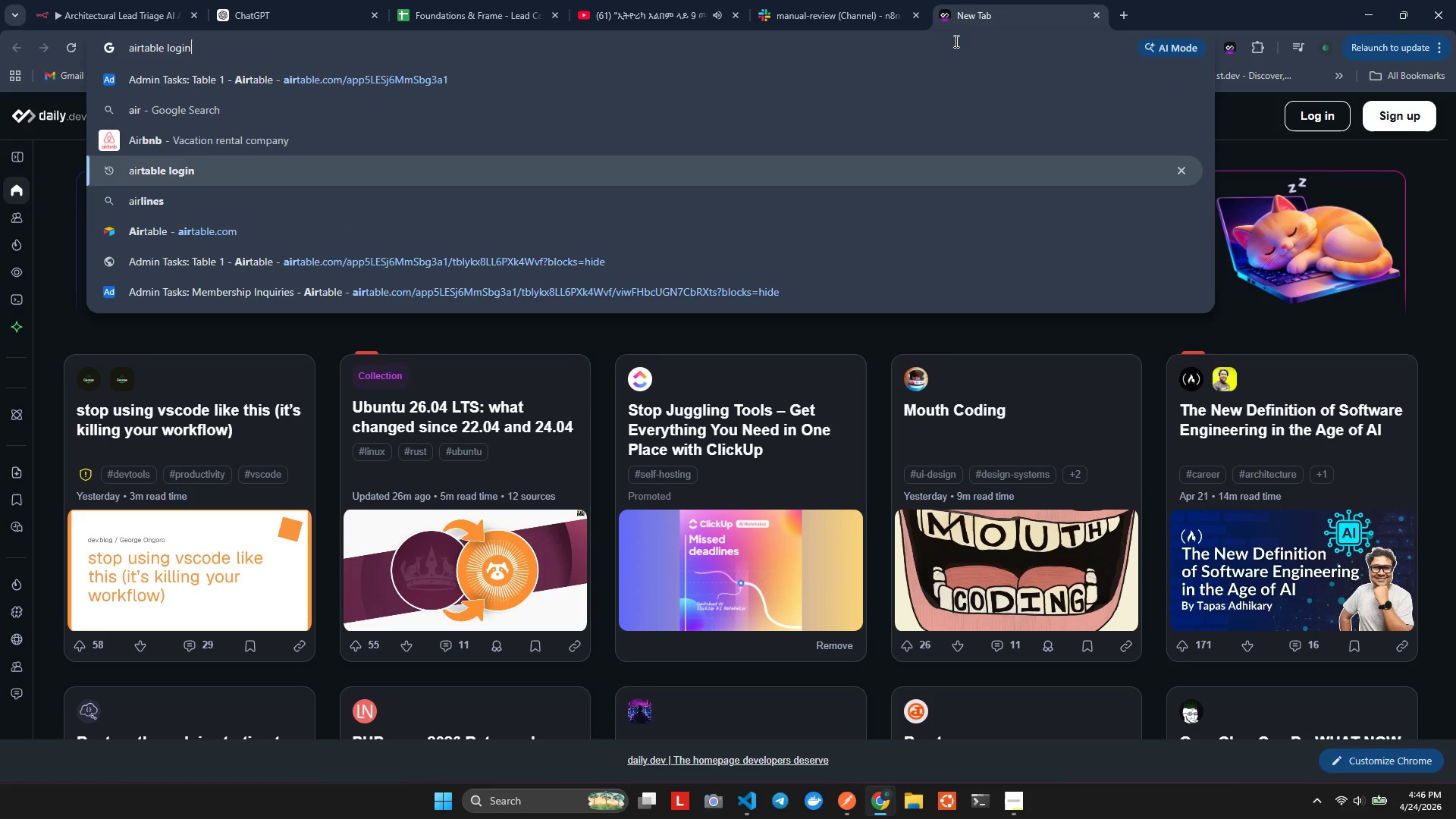 
key(ArrowDown)
 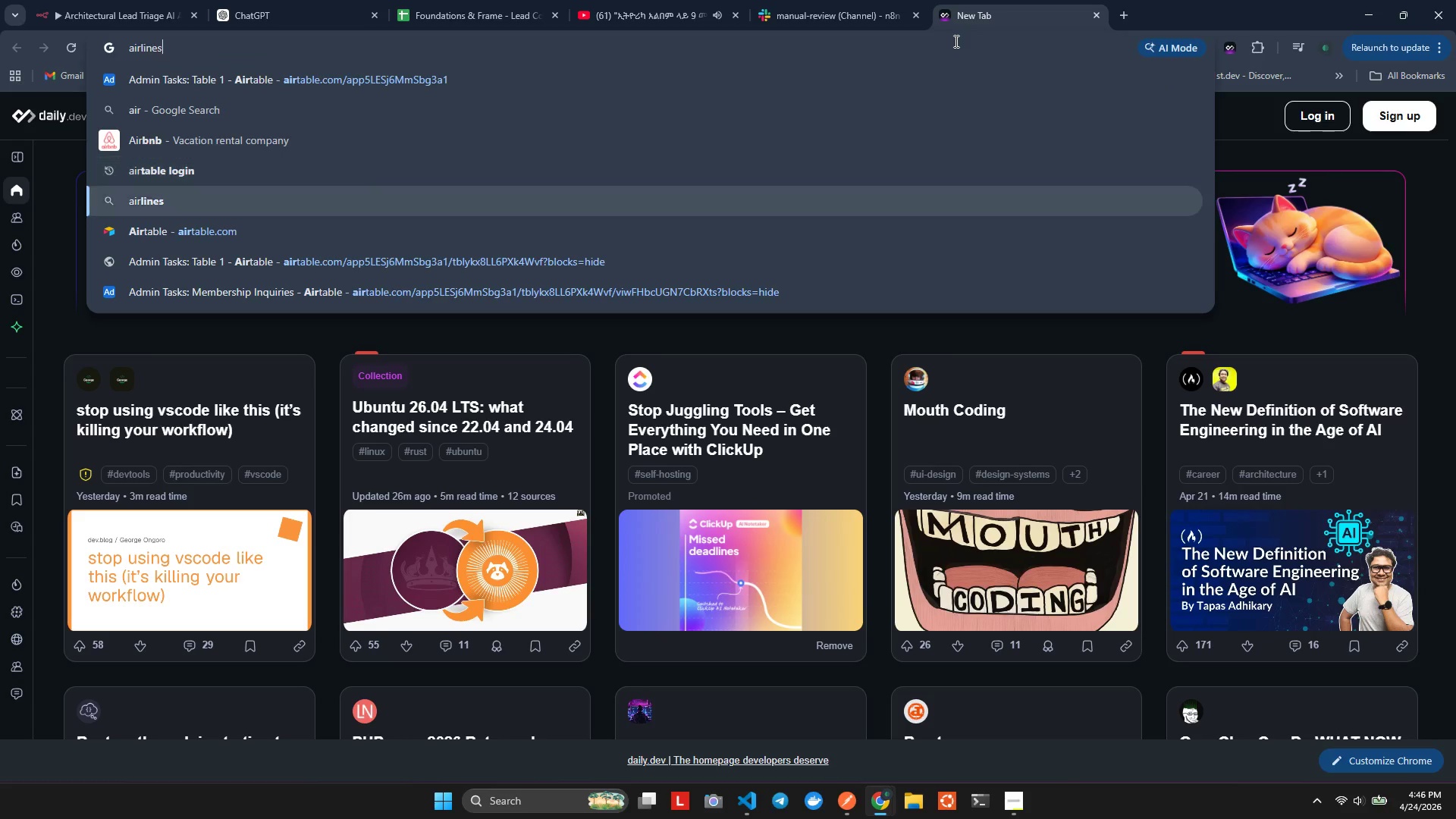 
key(ArrowDown)
 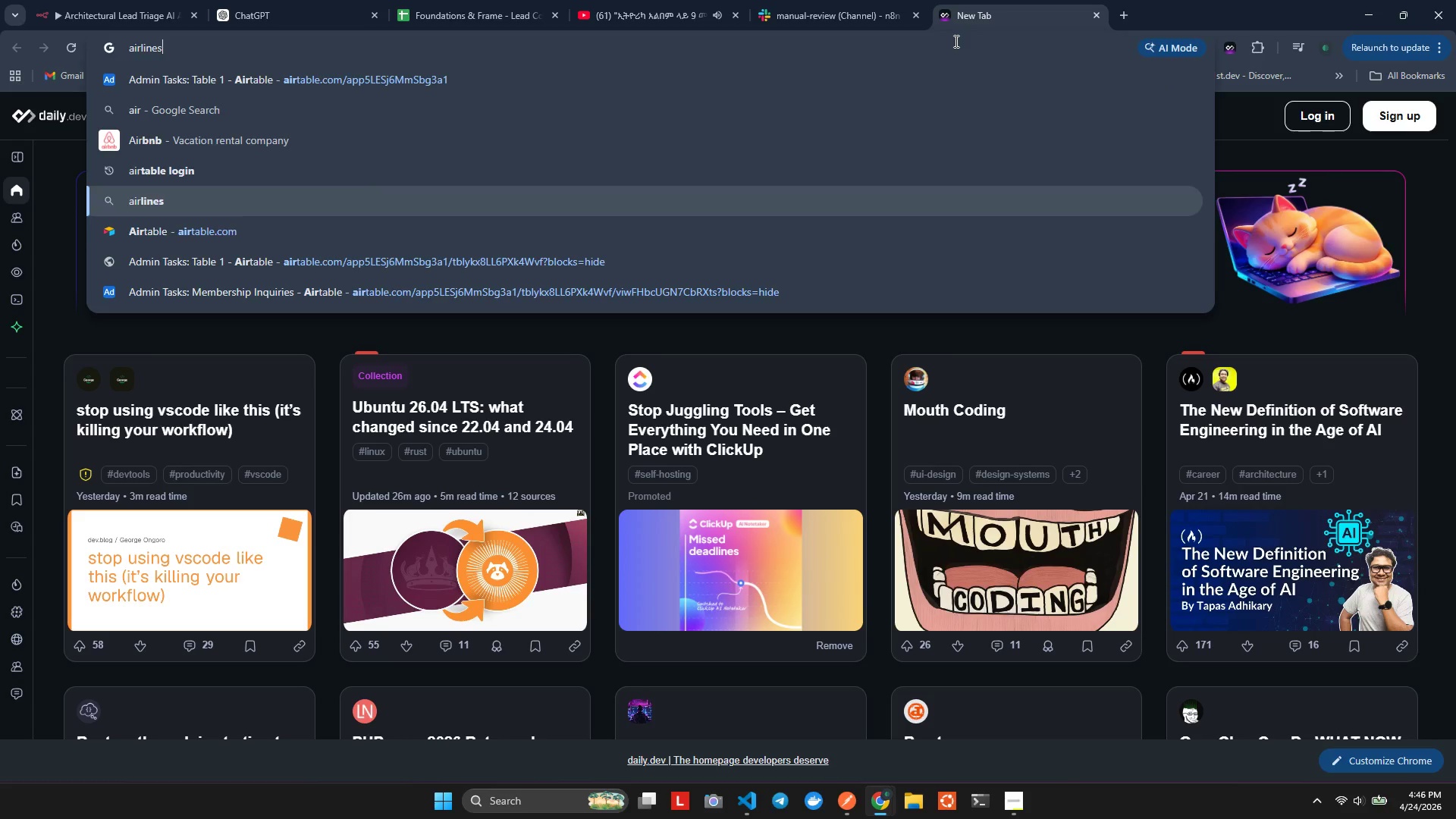 
key(ArrowDown)
 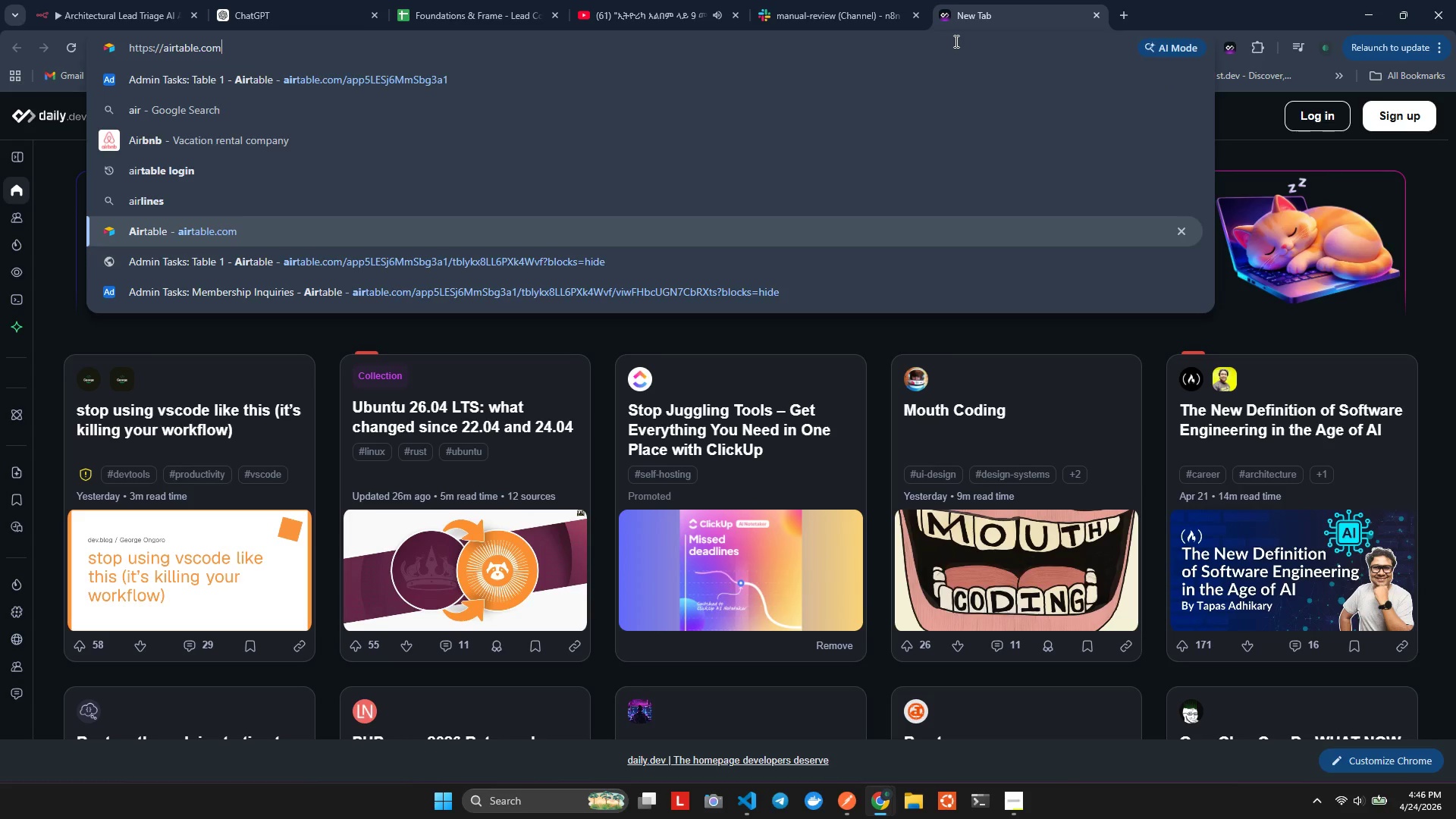 
key(ArrowDown)
 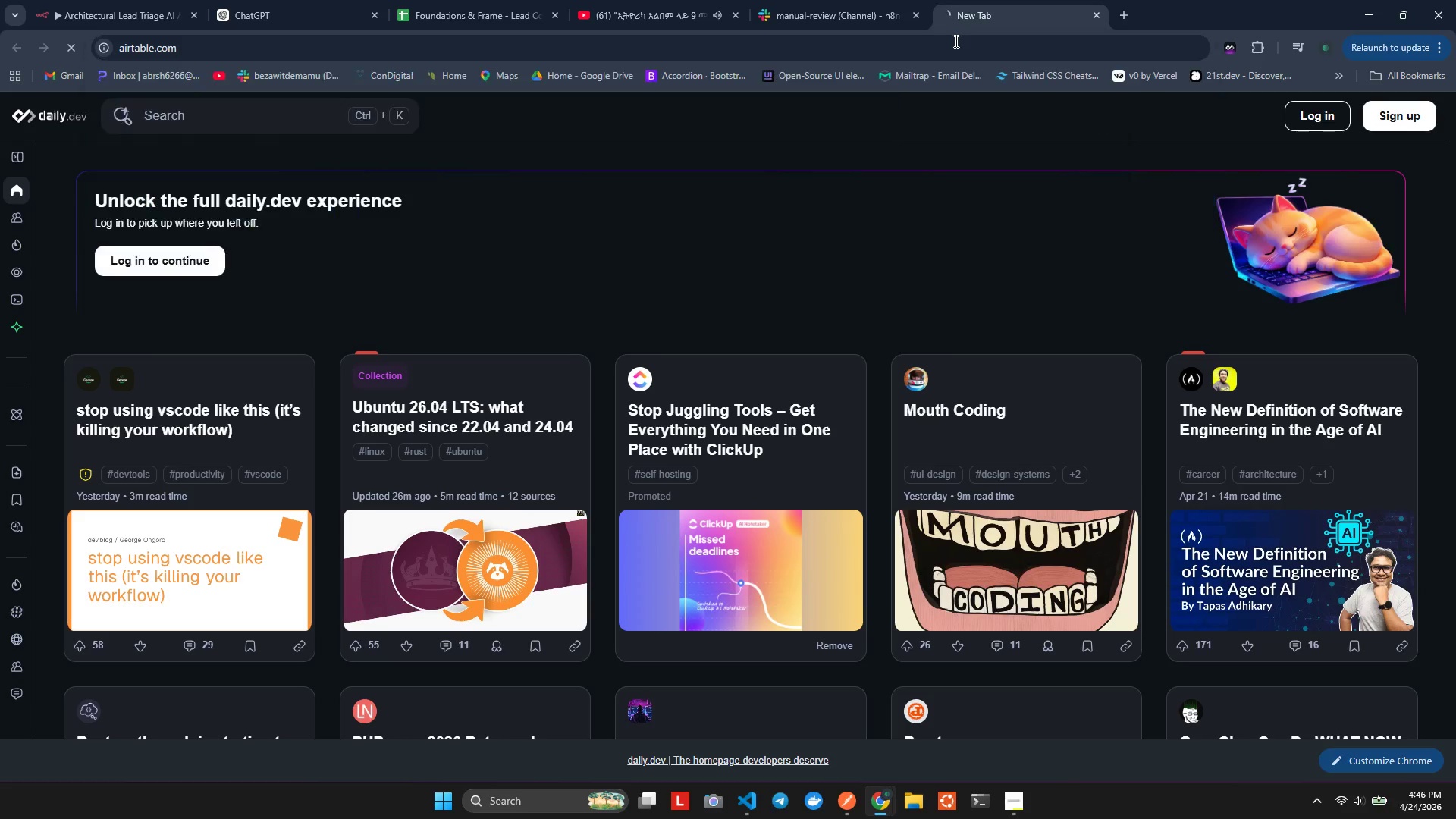 
key(Enter)
 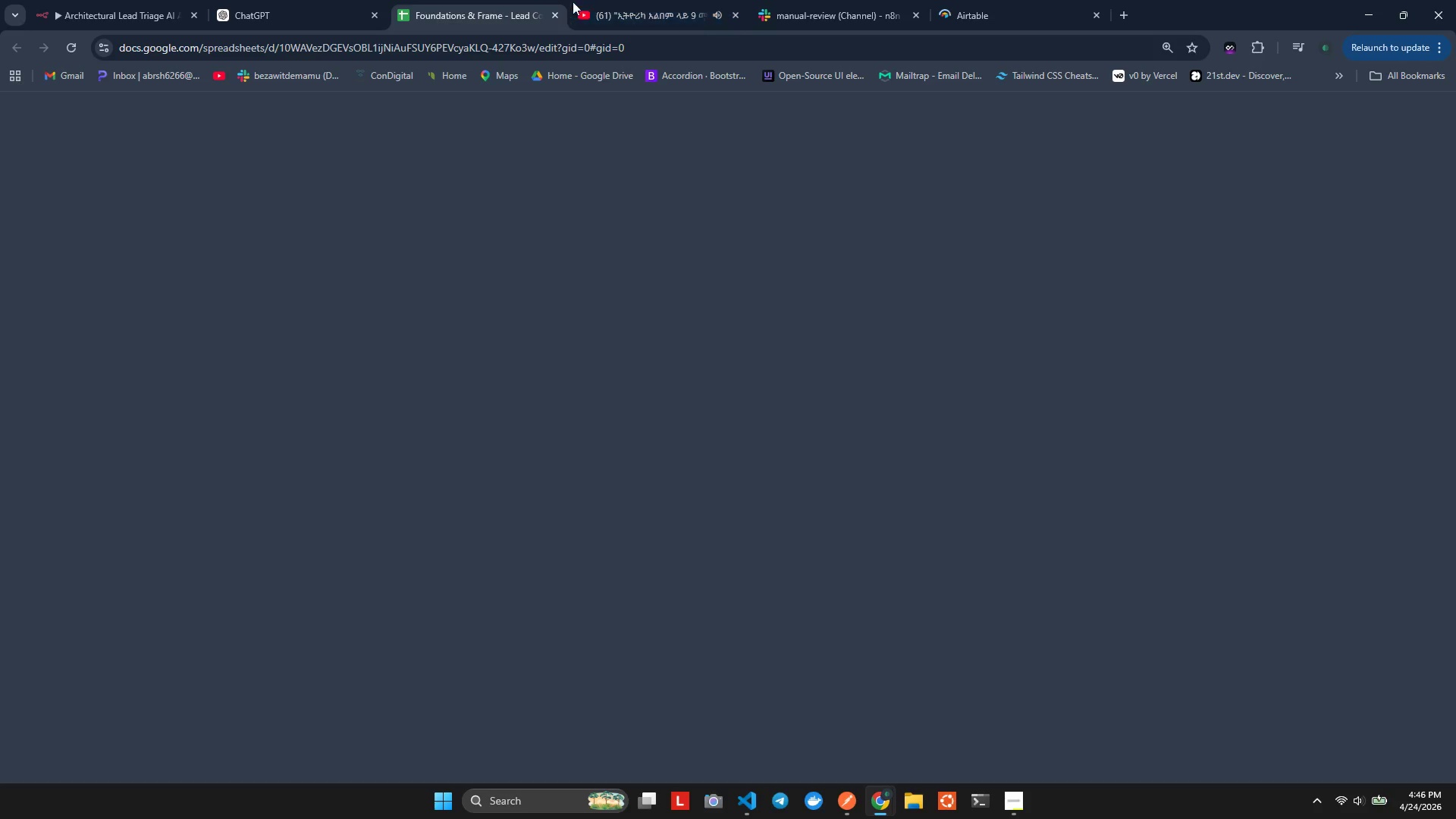 
double_click([601, 0])
 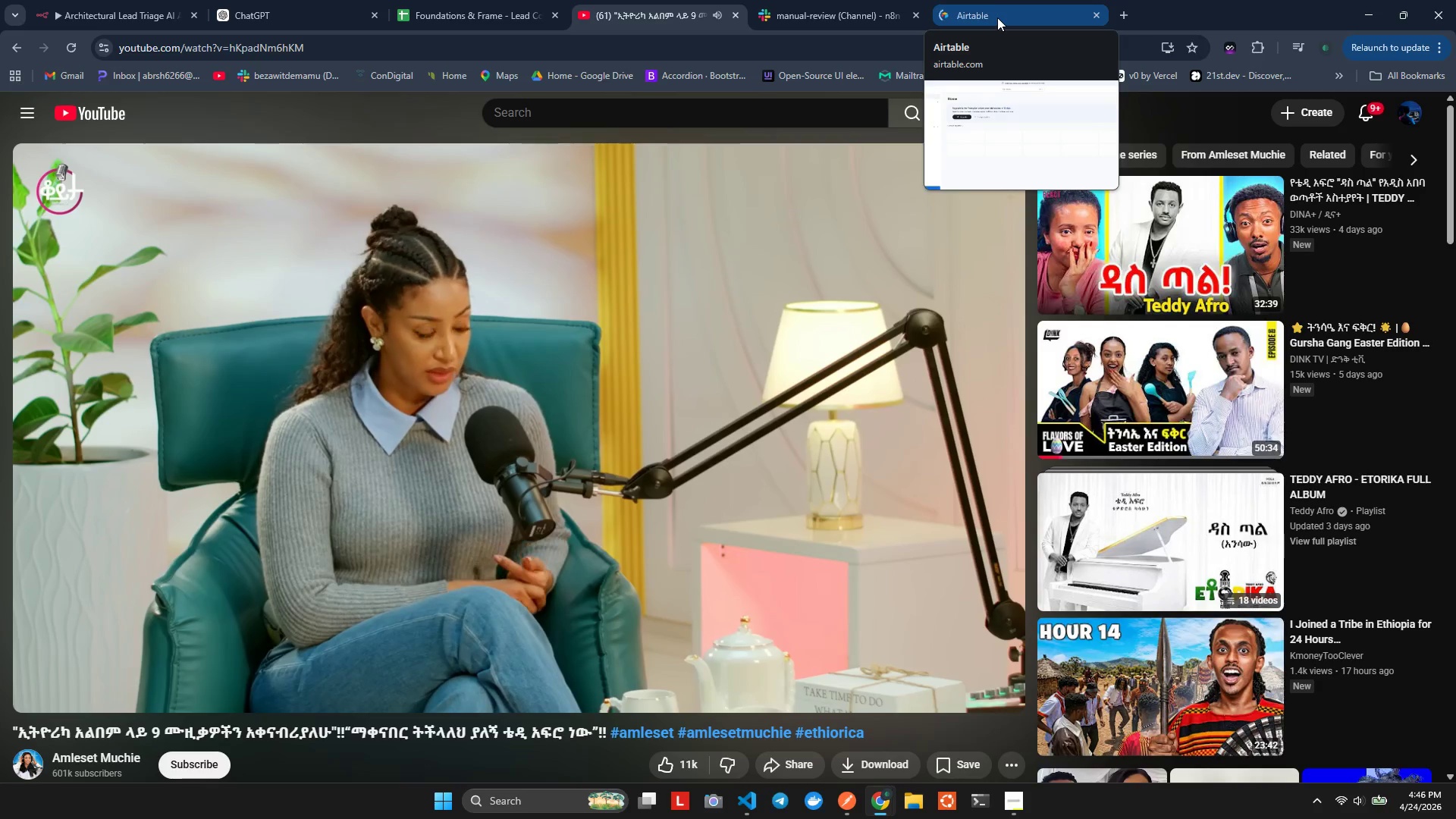 
wait(11.8)
 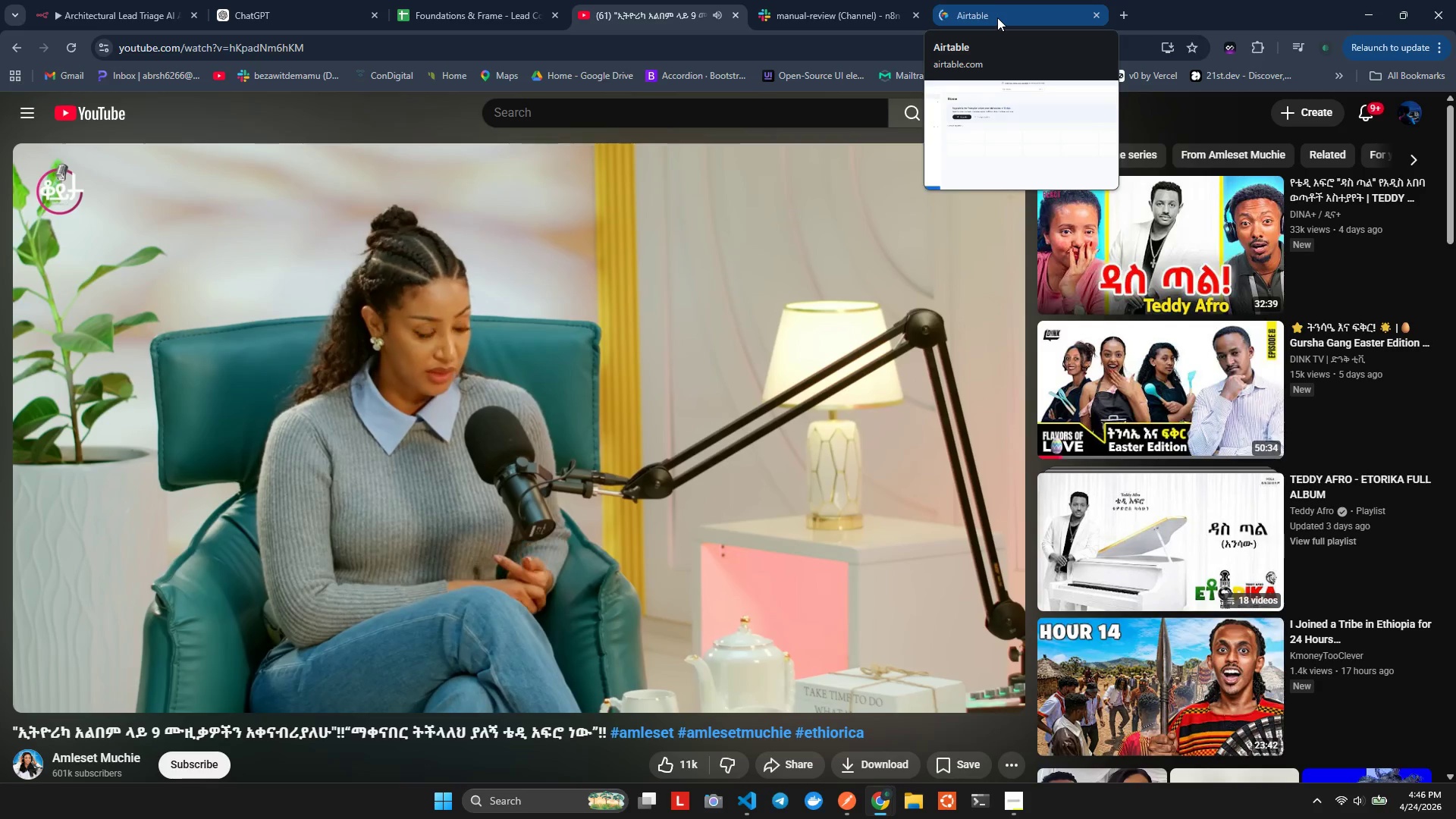 
left_click([997, 17])
 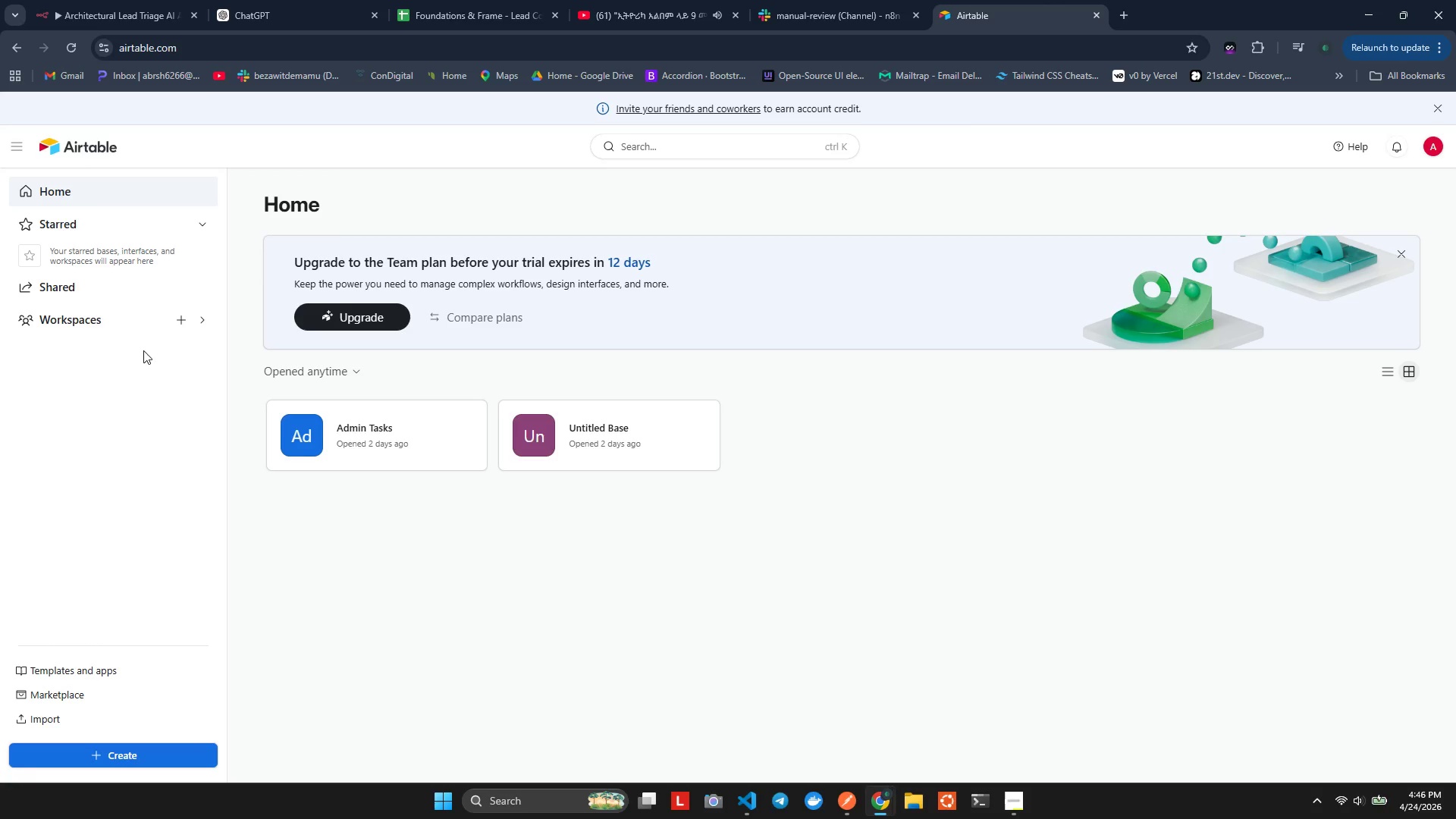 
scroll: coordinate [140, 405], scroll_direction: down, amount: 1.0
 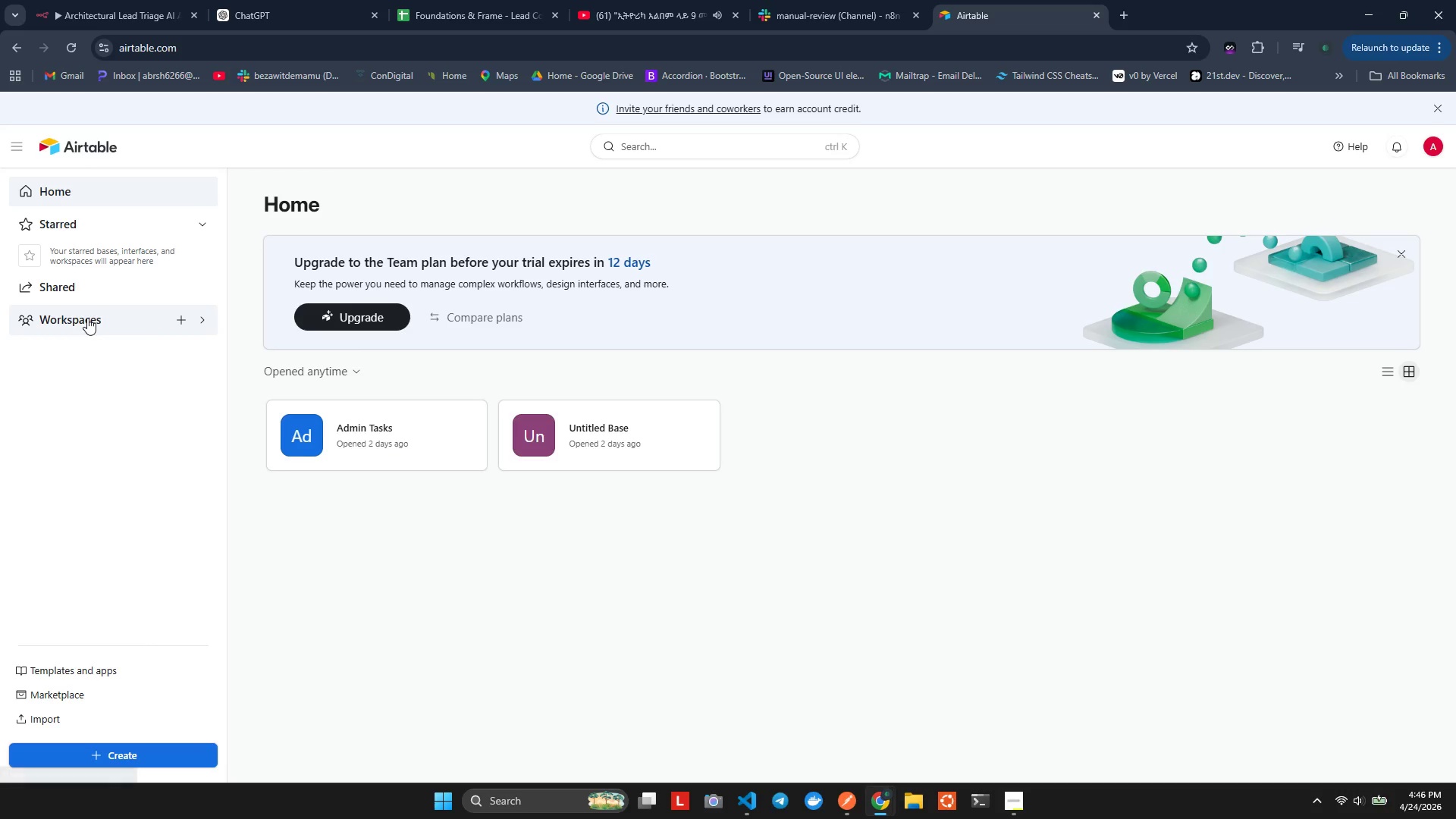 
left_click([87, 318])
 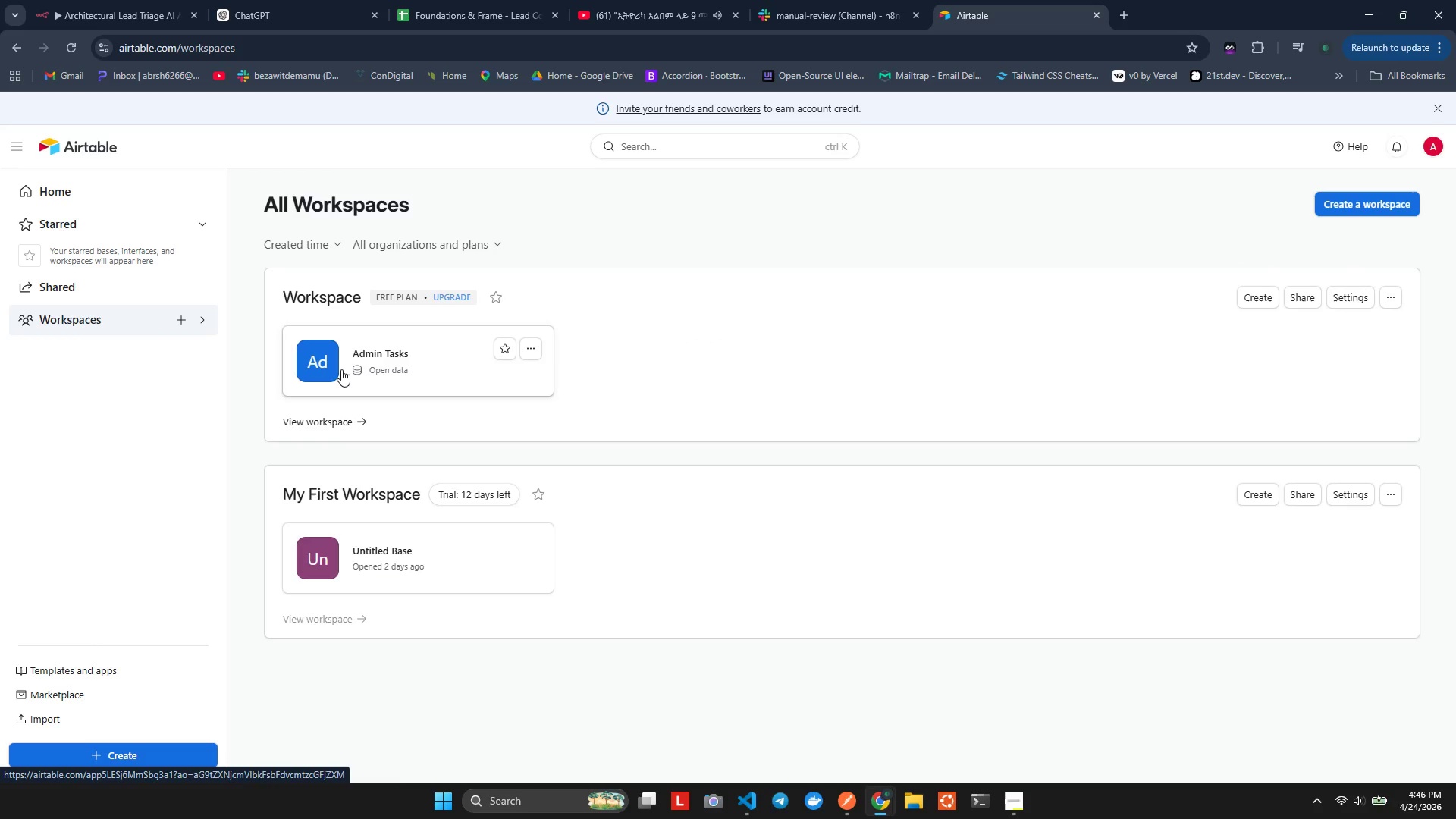 
left_click([340, 369])
 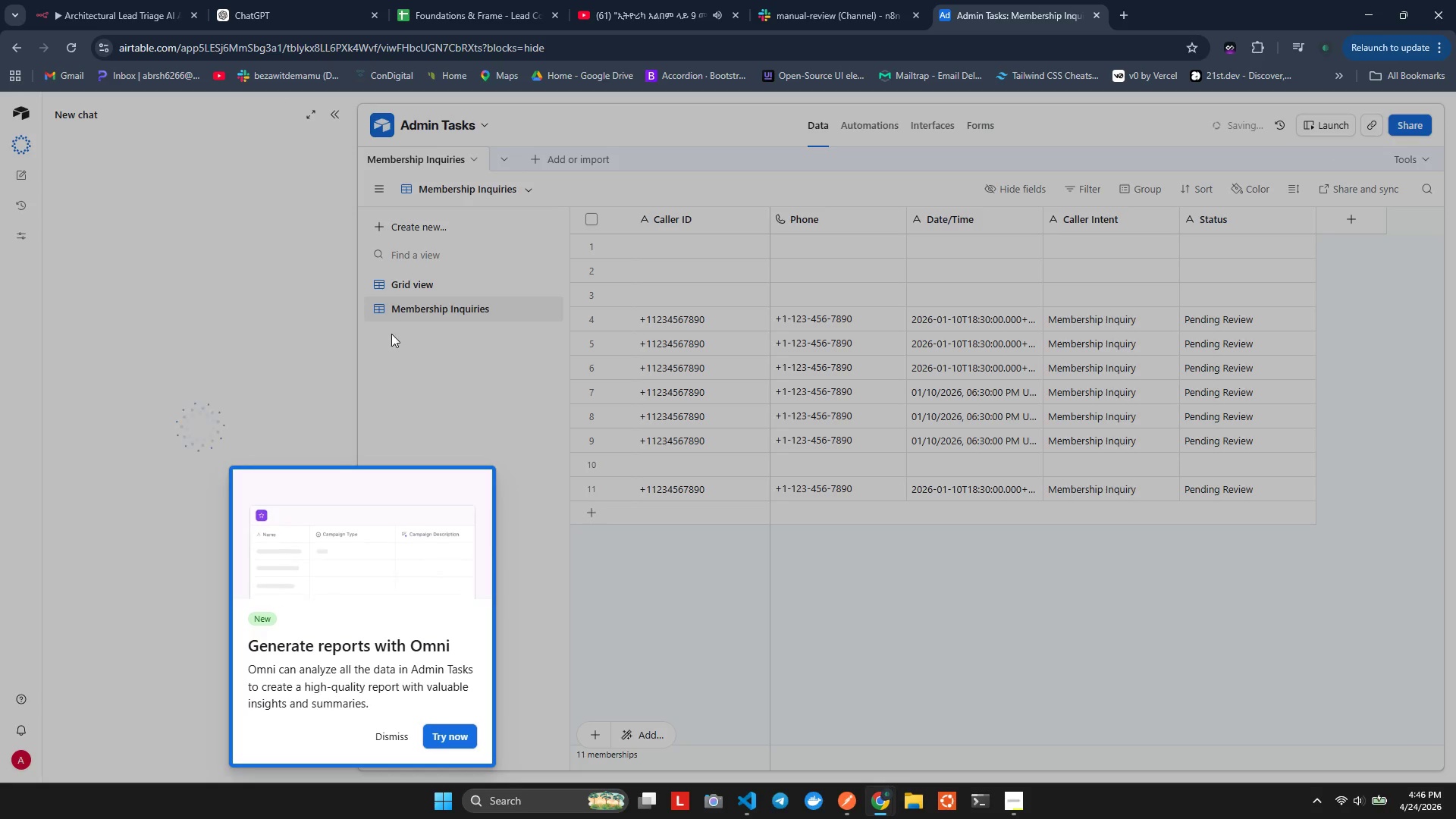 
wait(8.88)
 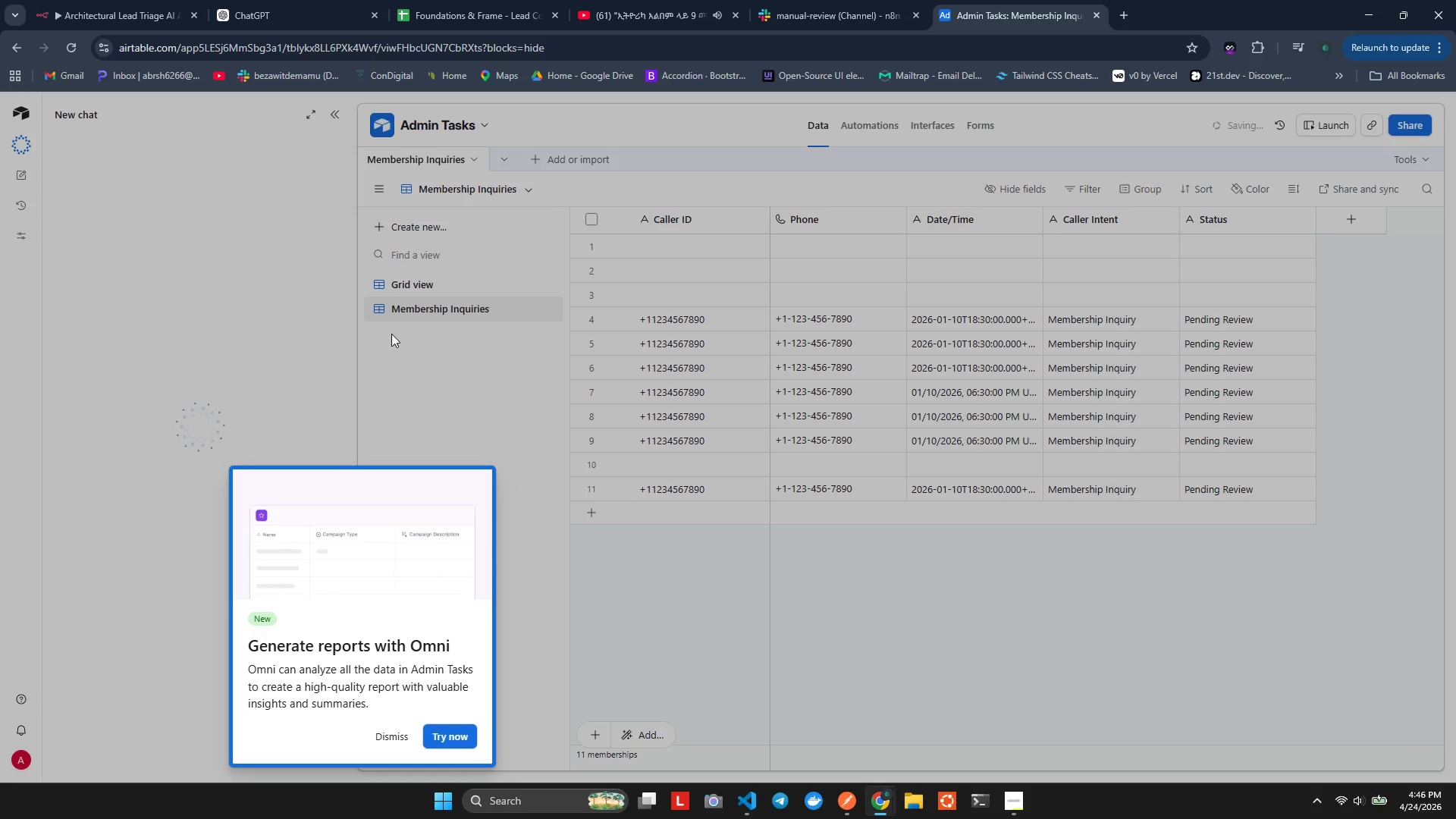 
left_click([445, 418])
 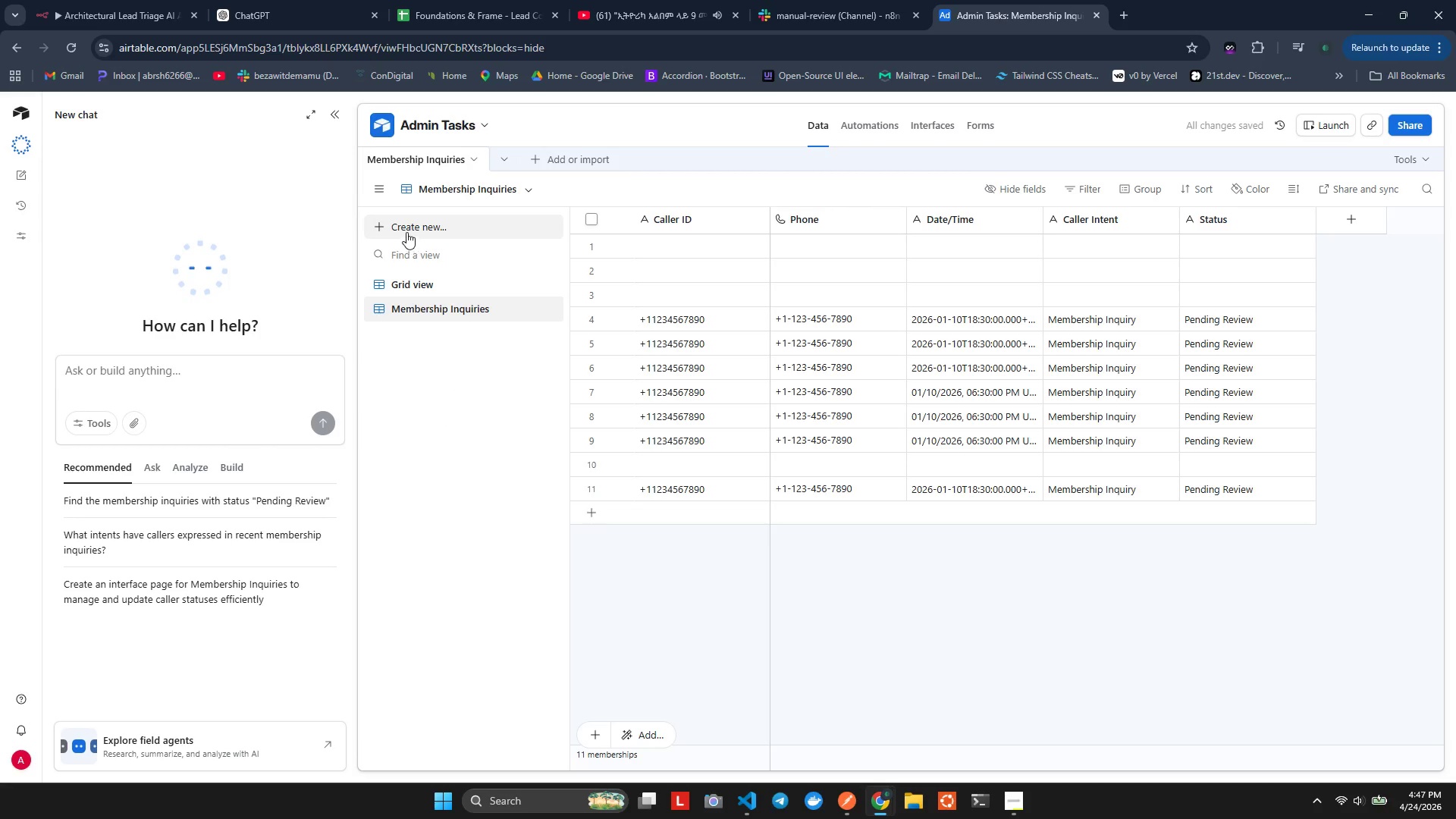 
left_click([406, 231])
 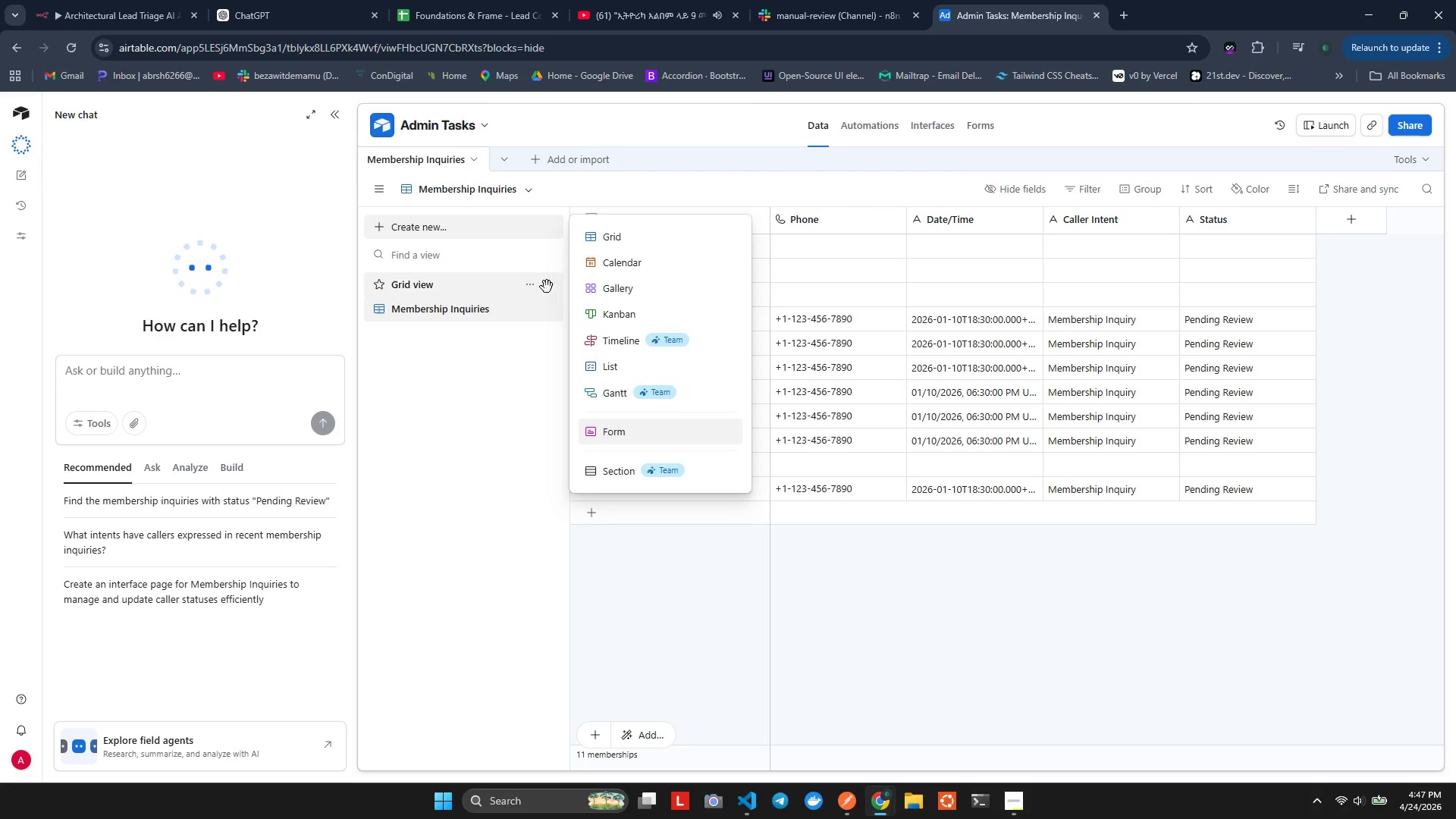 
wait(7.67)
 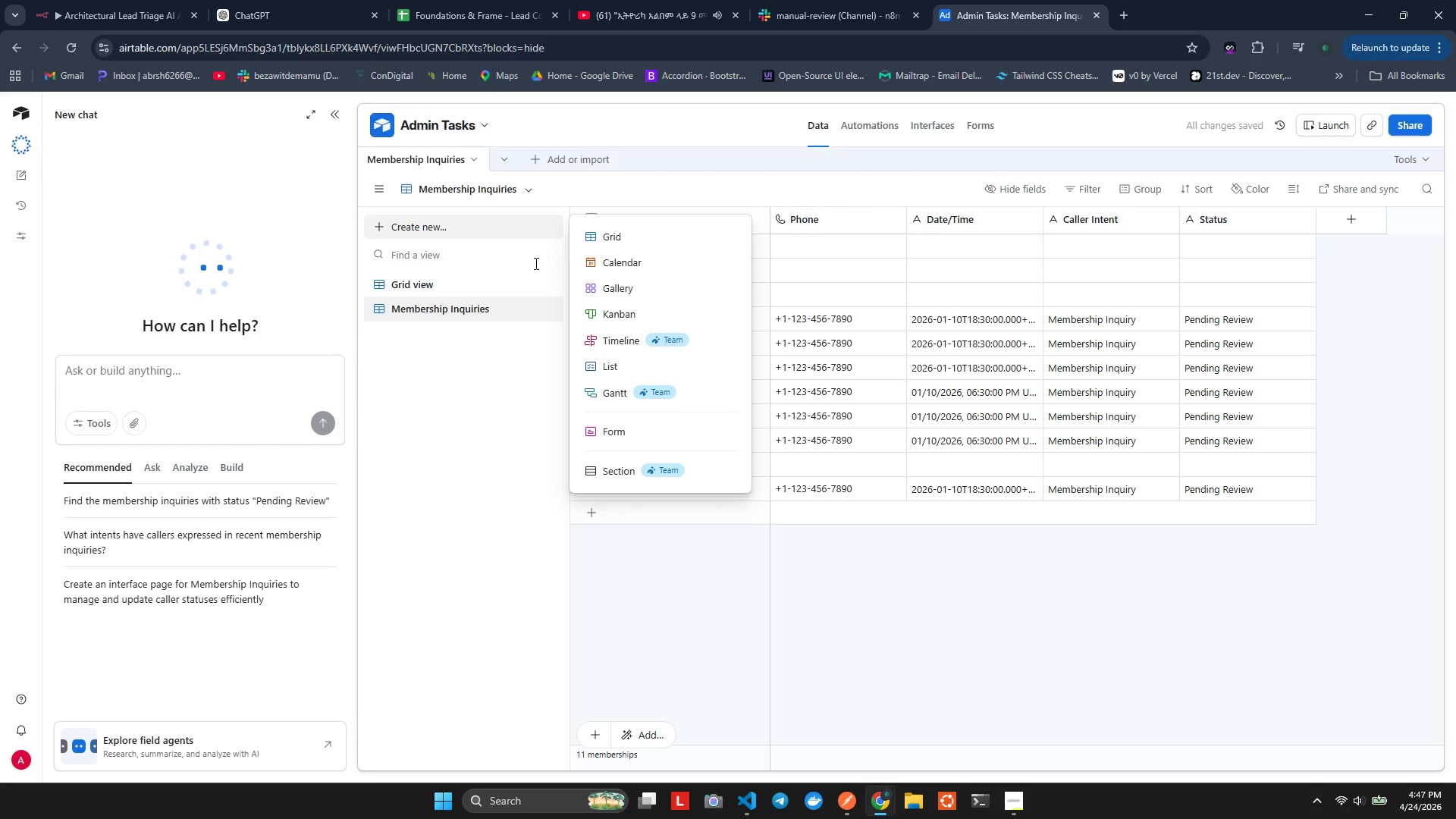 
left_click([446, 390])
 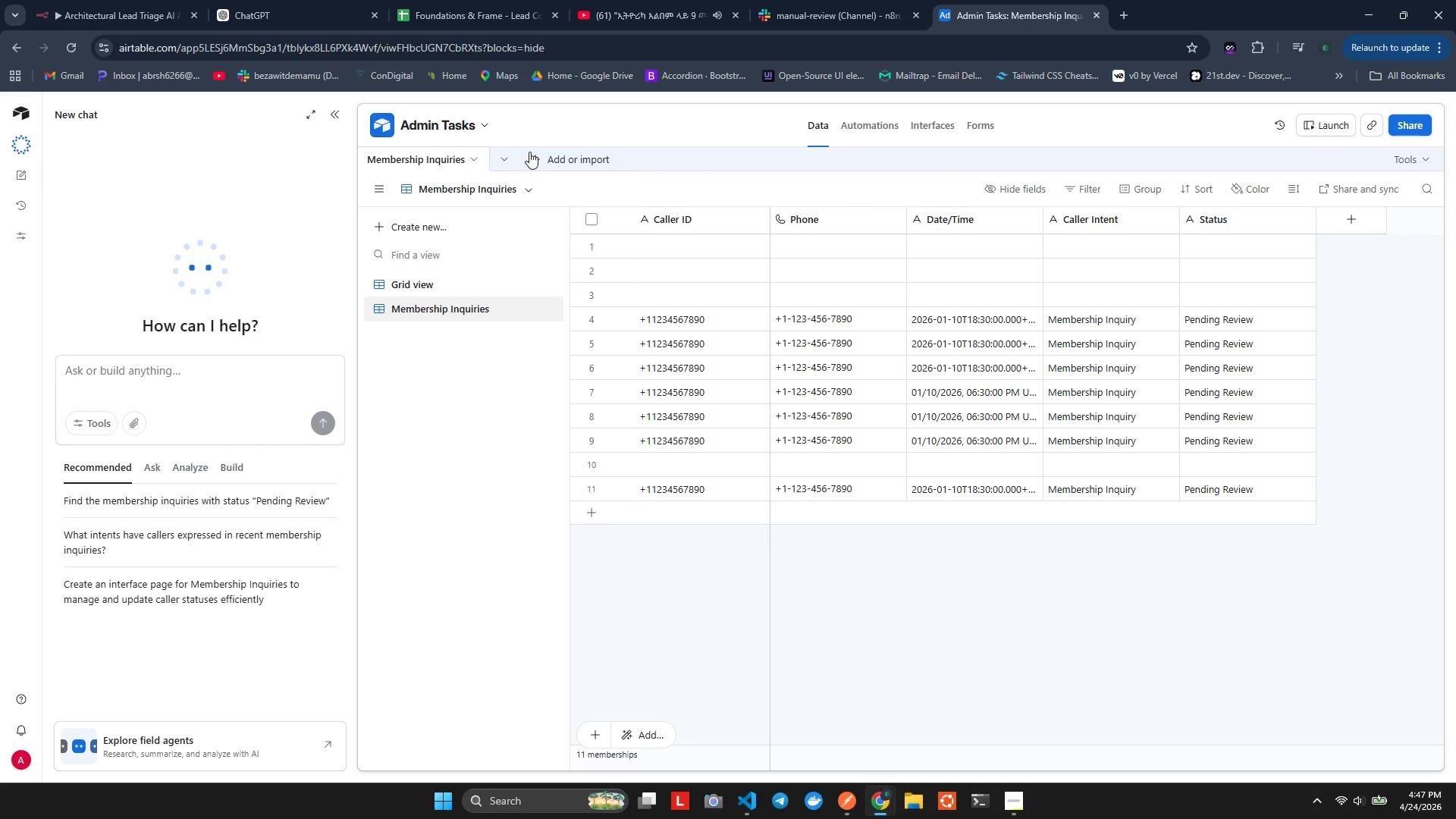 
left_click([529, 152])
 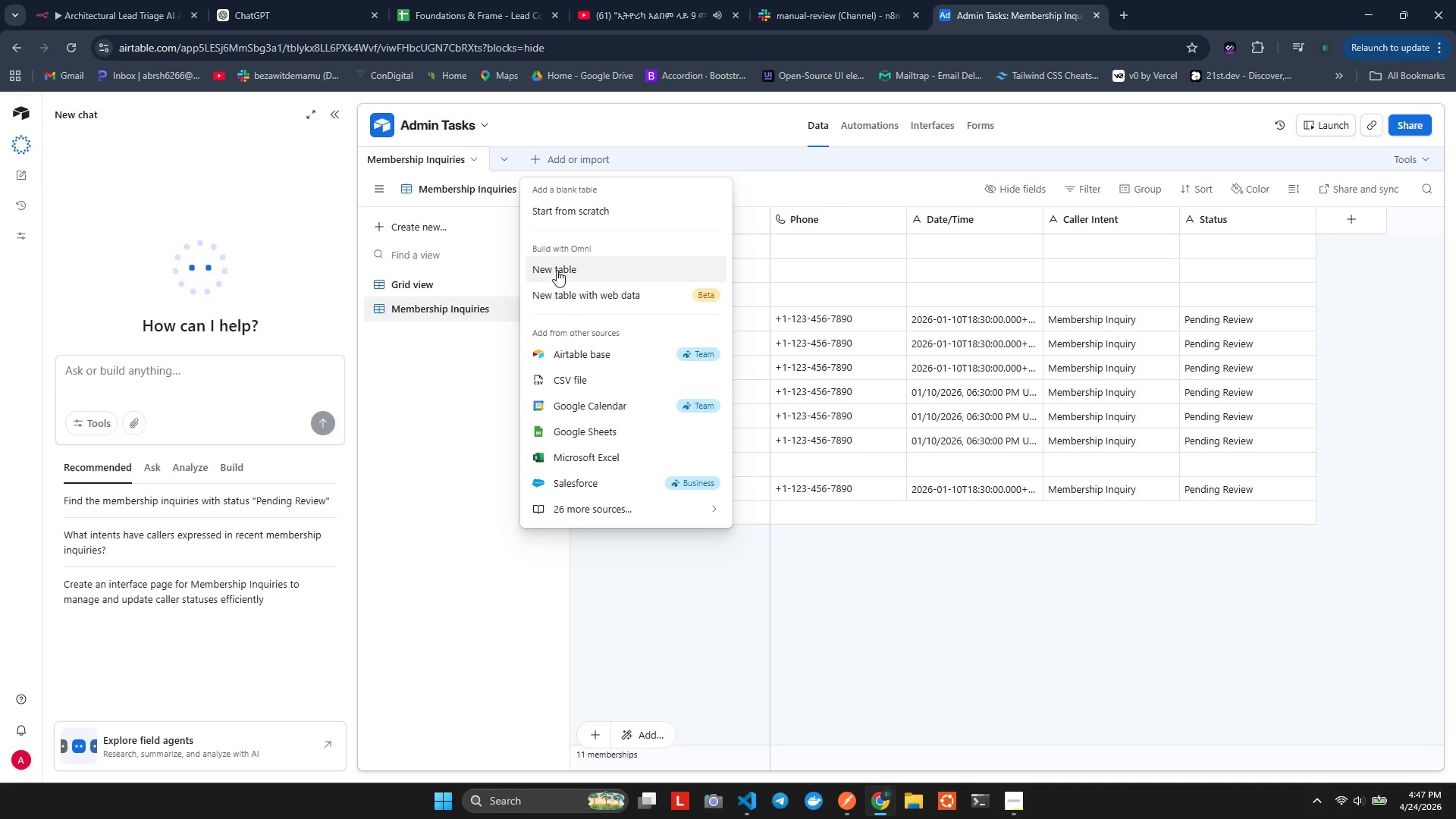 
wait(7.81)
 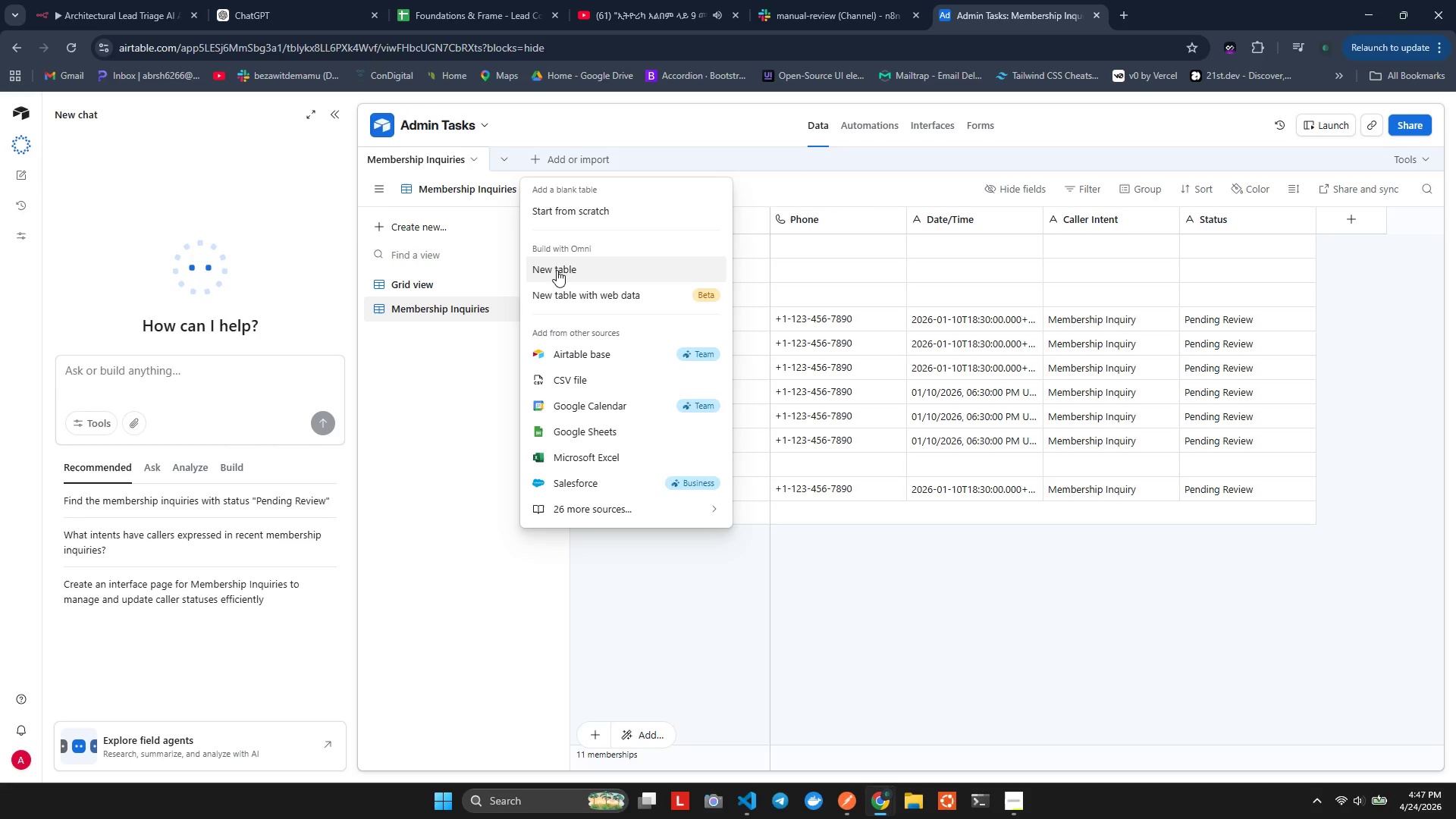 
left_click([392, 423])
 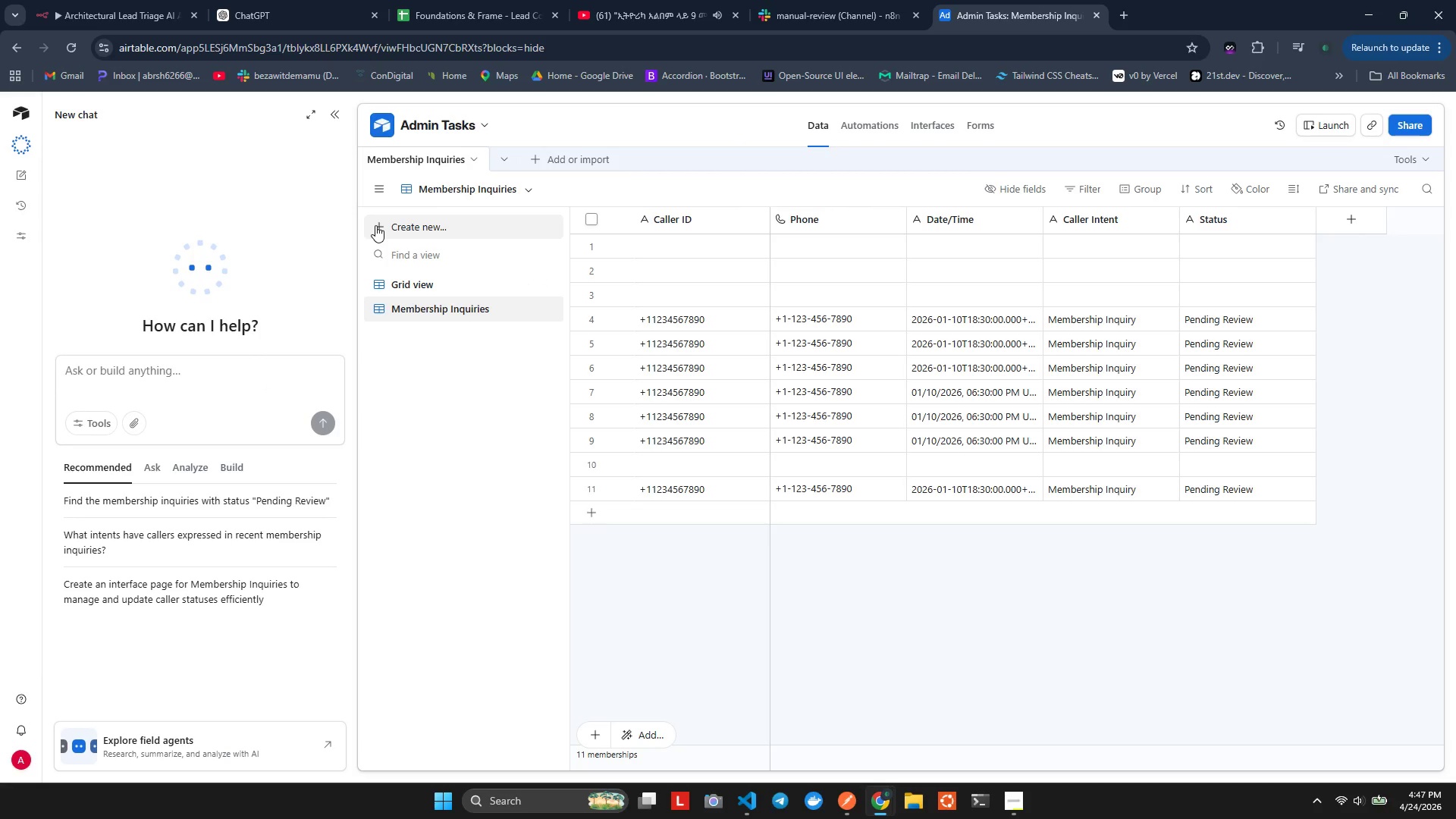 
wait(7.3)
 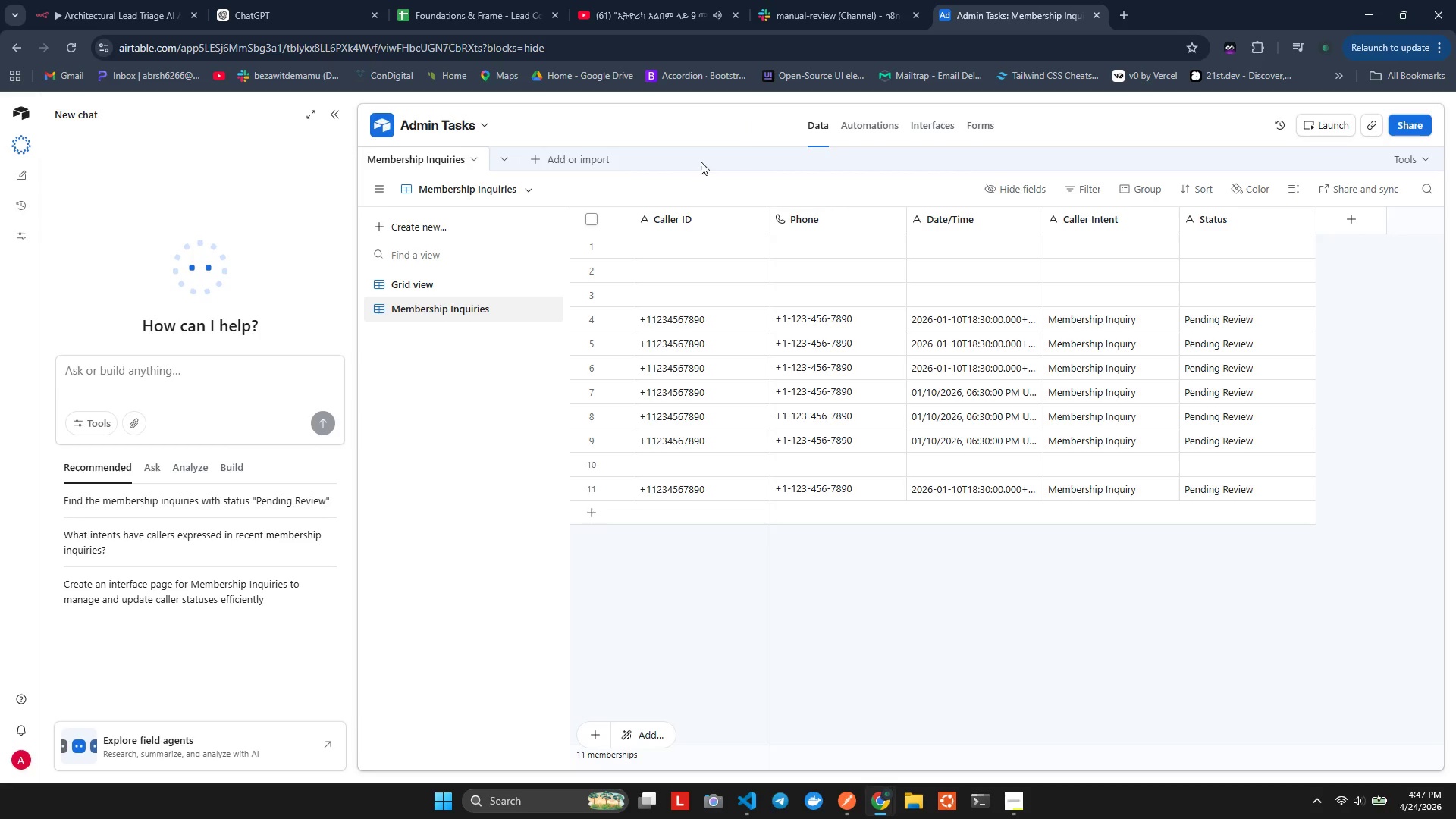 
left_click([388, 224])
 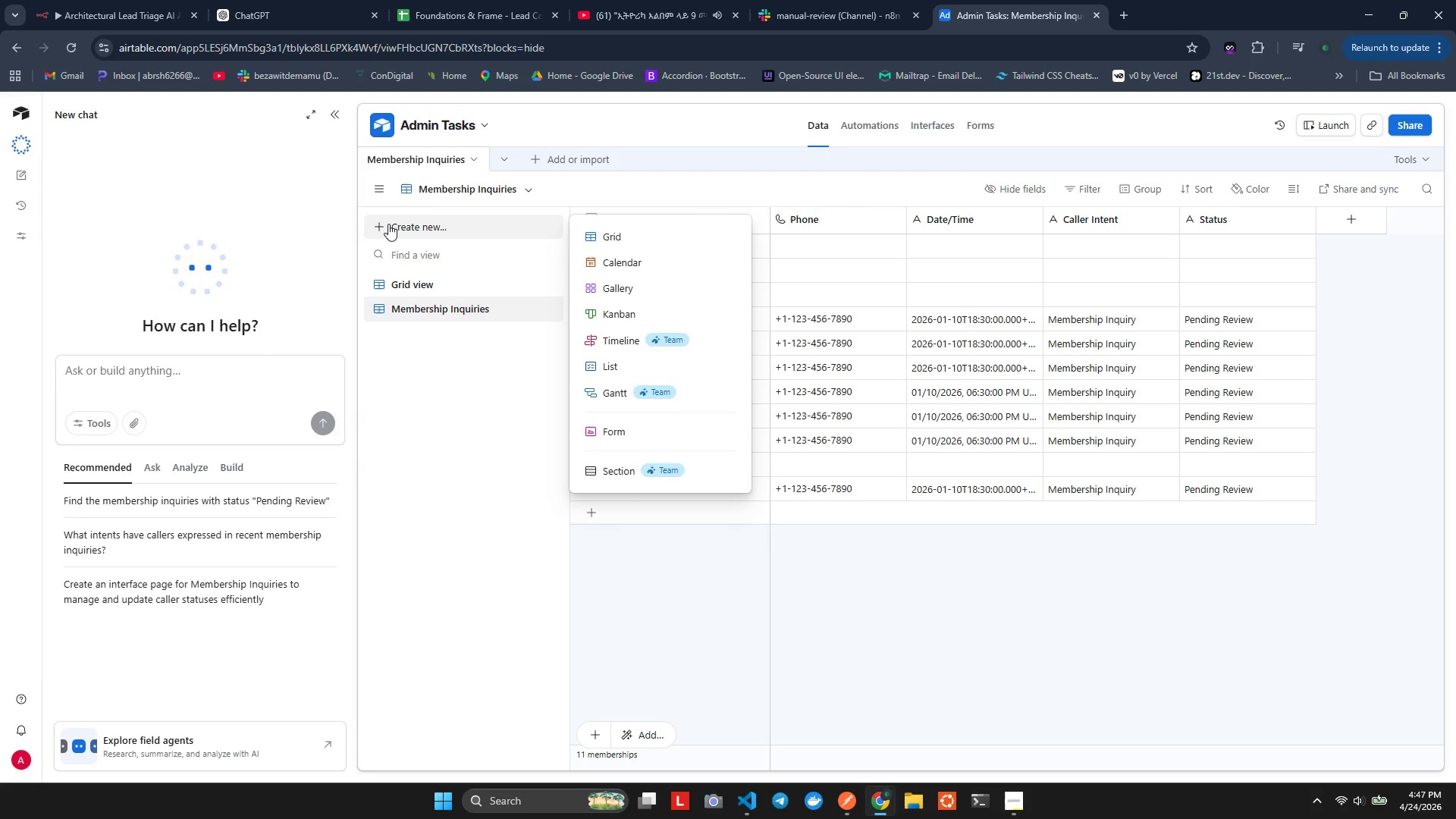 
left_click([388, 224])
 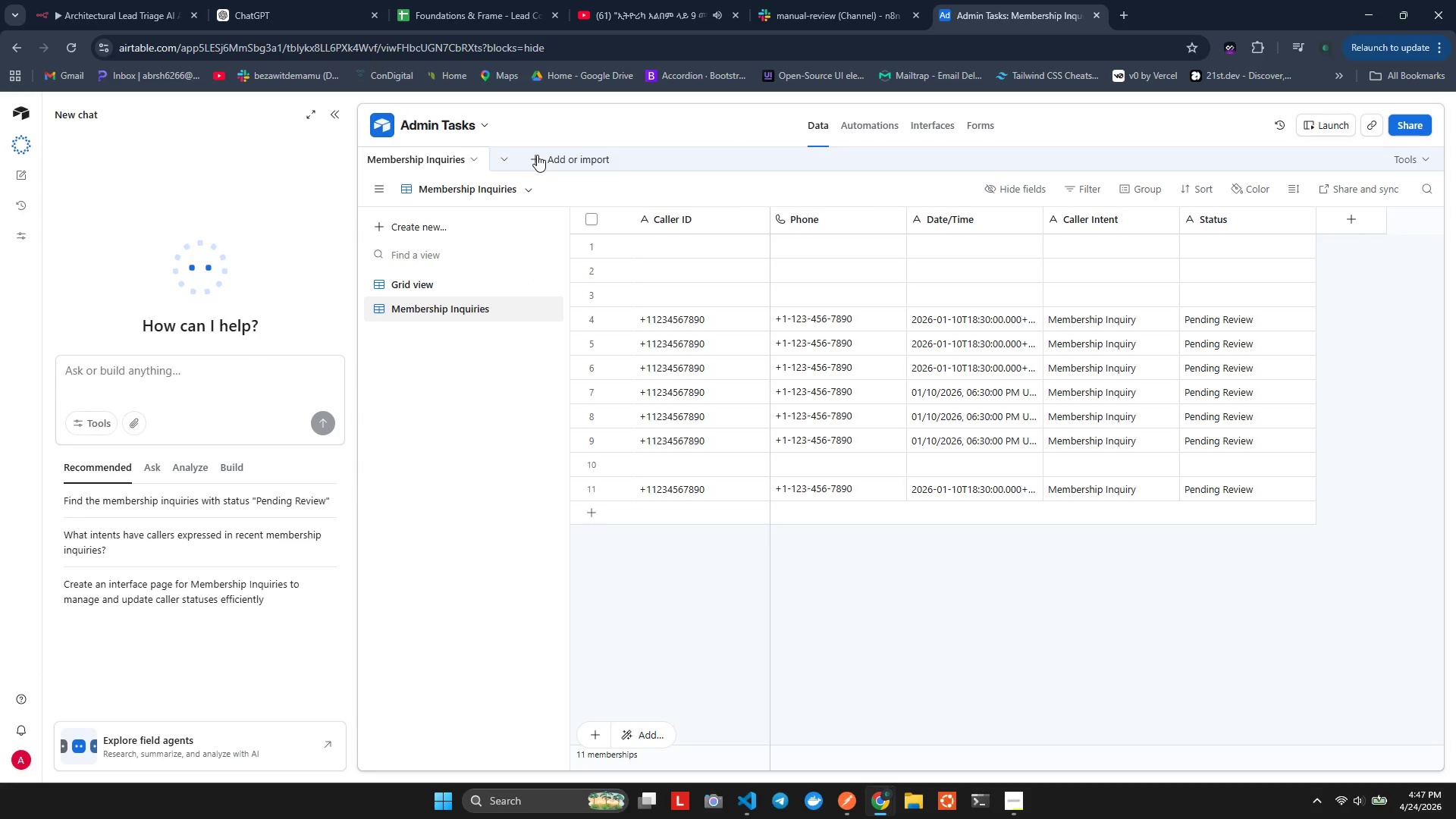 
left_click([537, 155])
 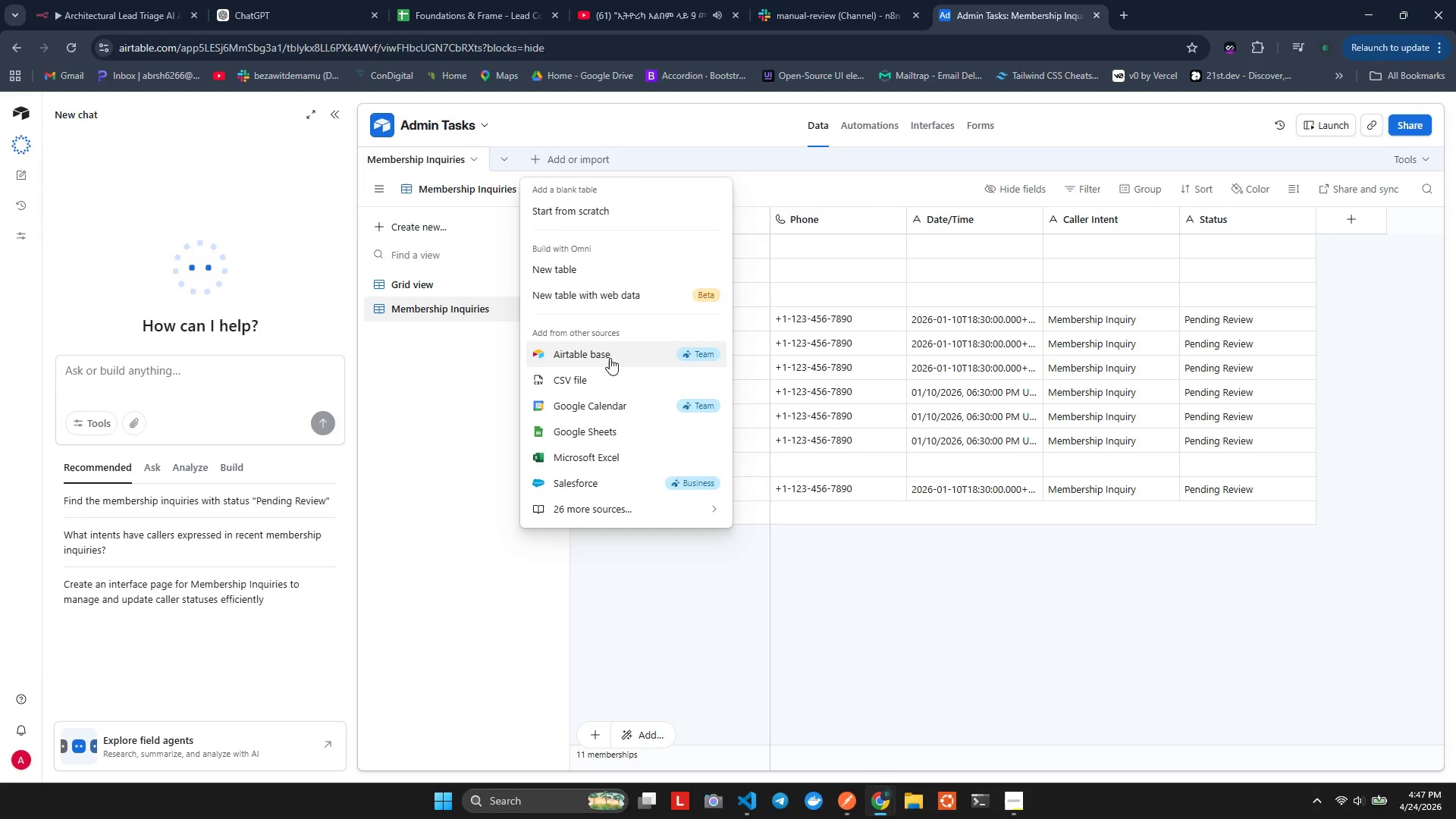 
left_click([610, 358])
 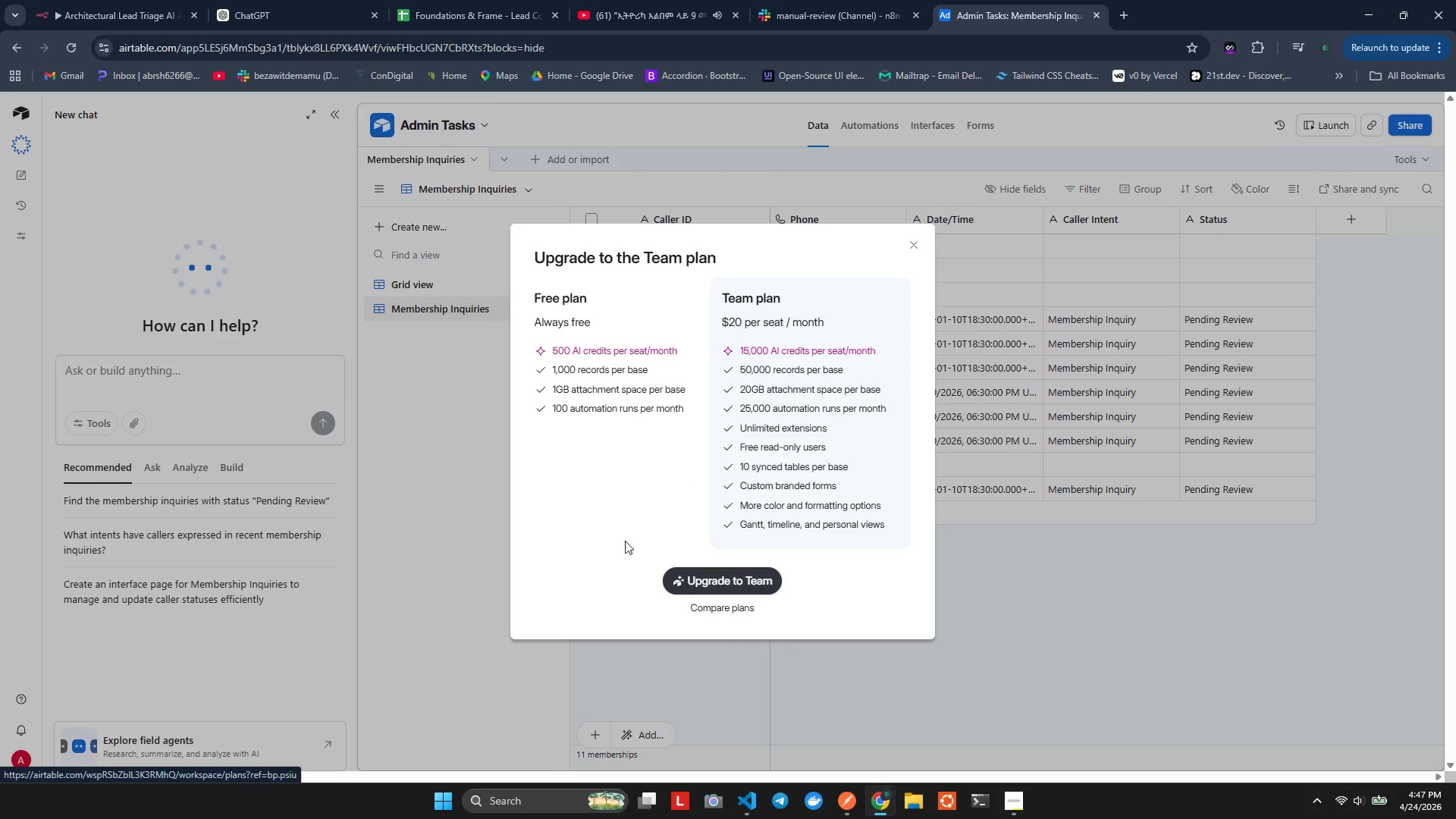 
wait(5.38)
 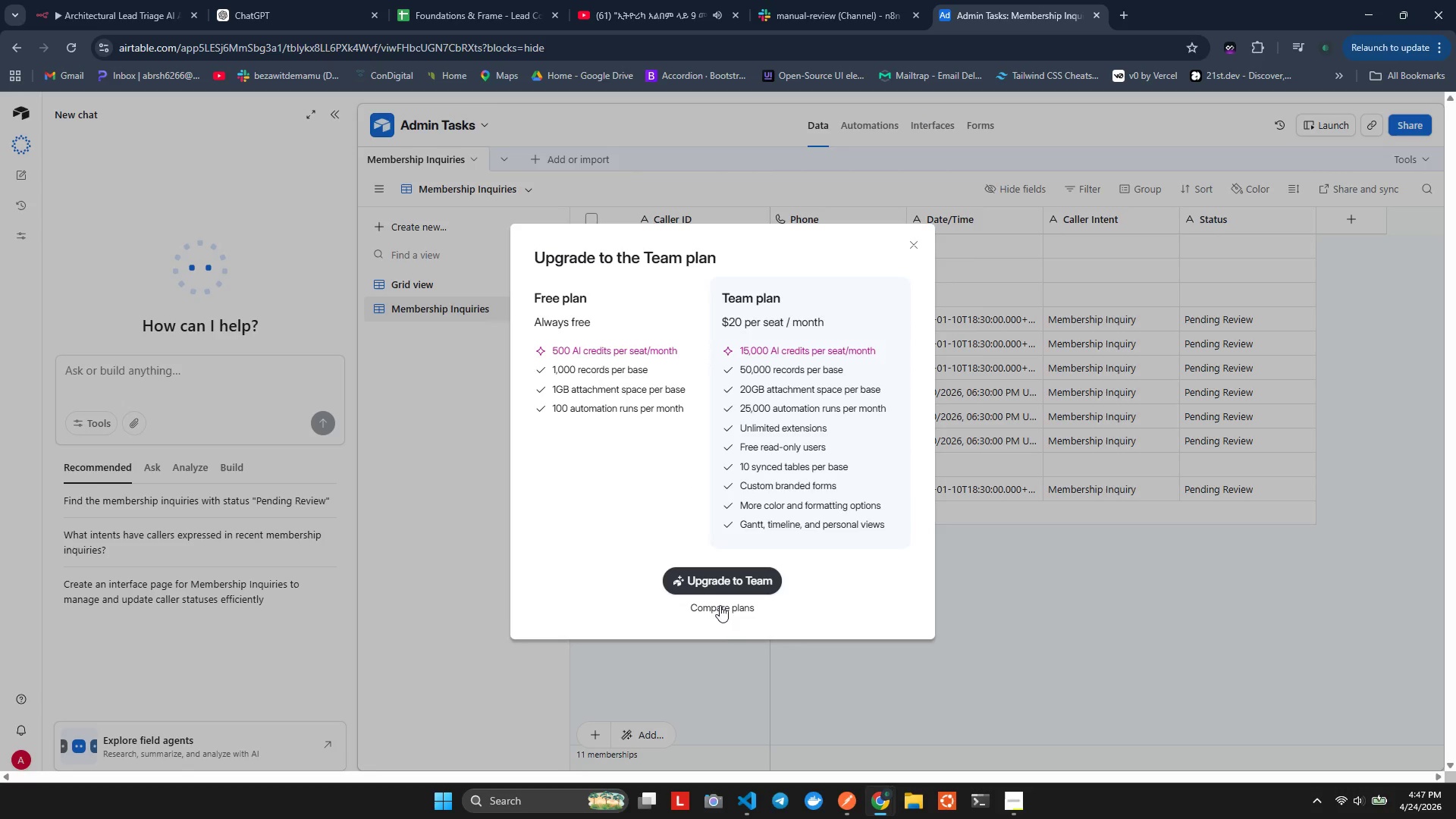 
left_click([556, 305])
 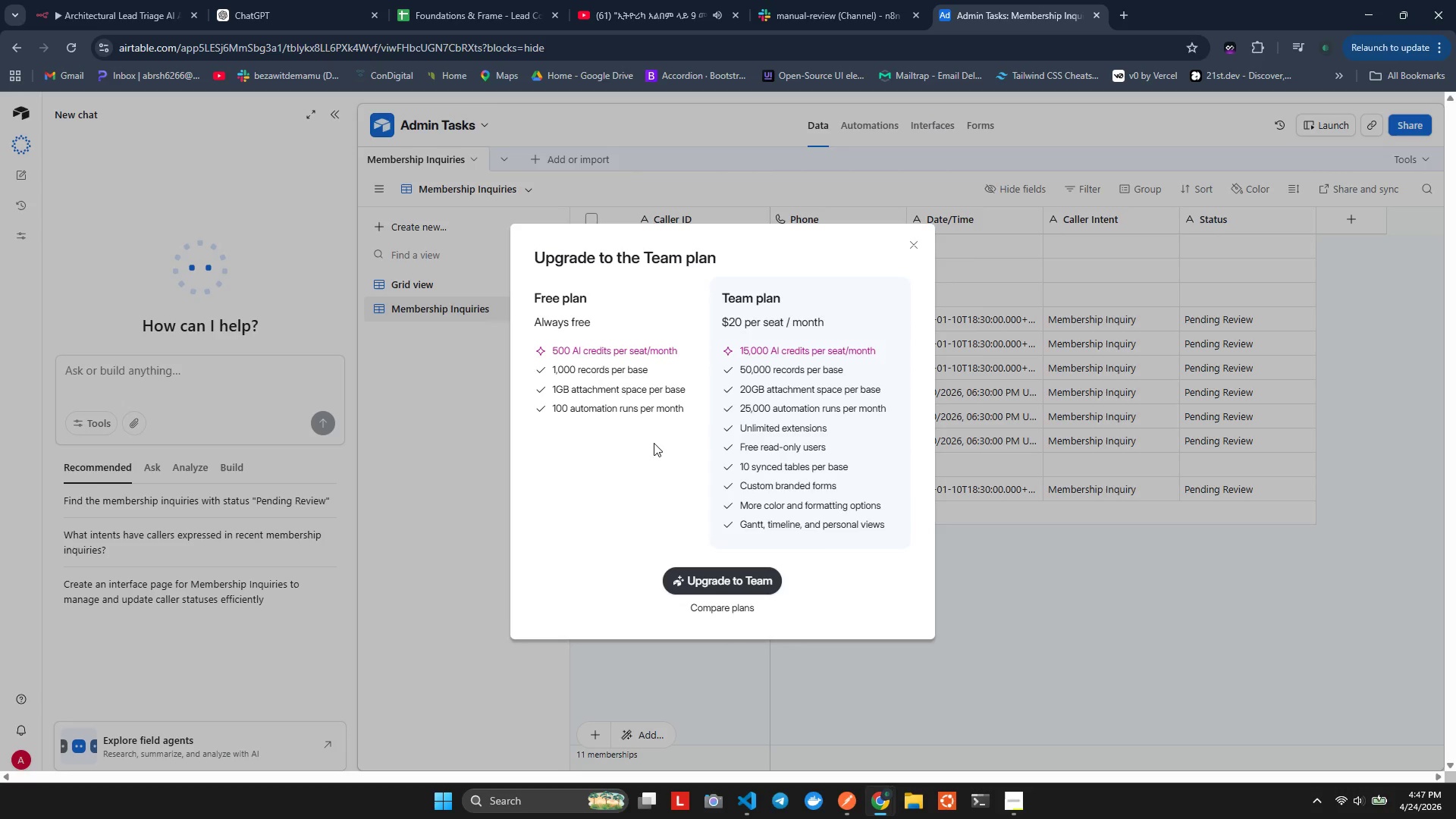 
double_click([627, 396])
 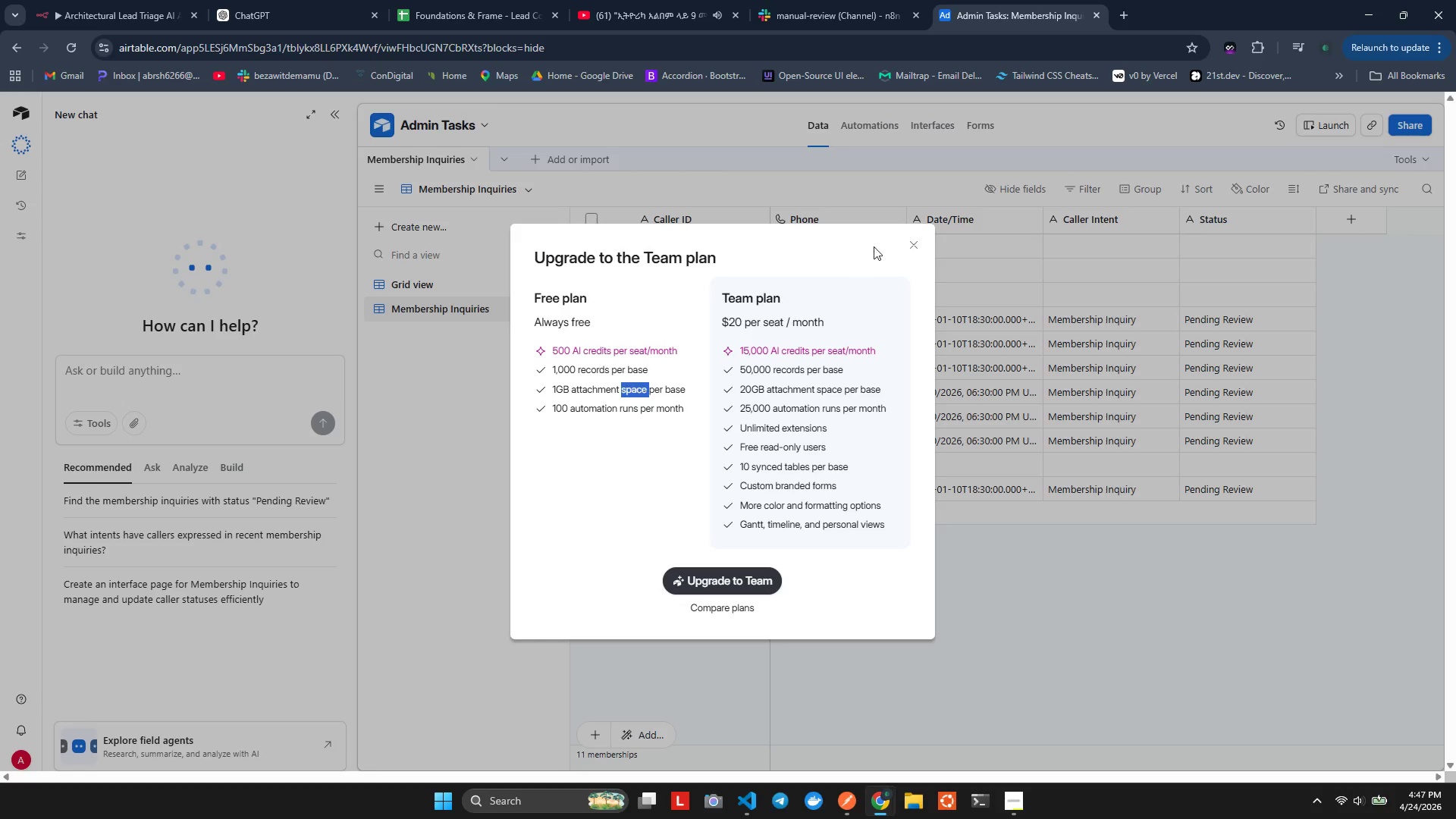 
left_click([908, 246])
 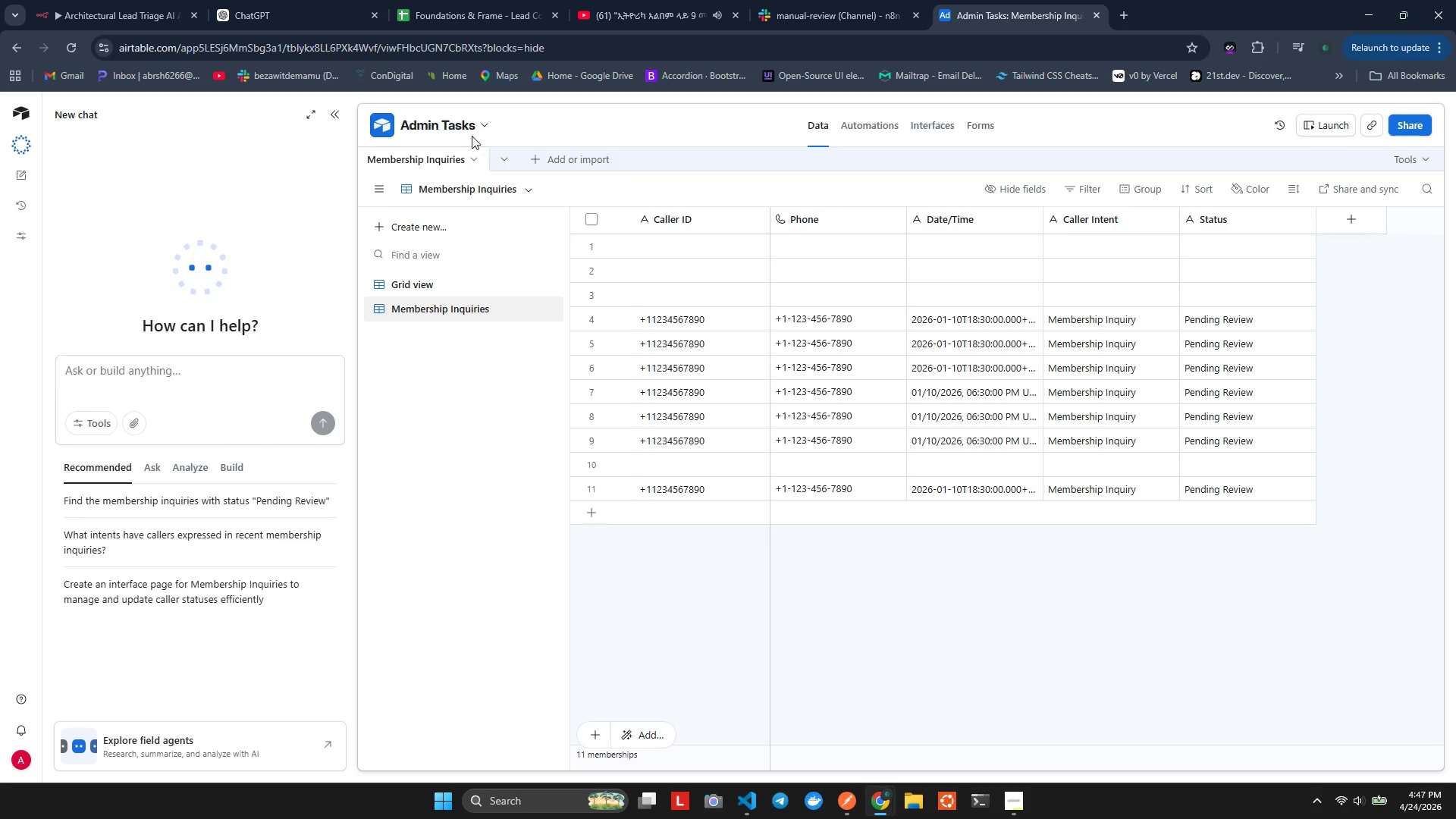 
left_click([447, 124])
 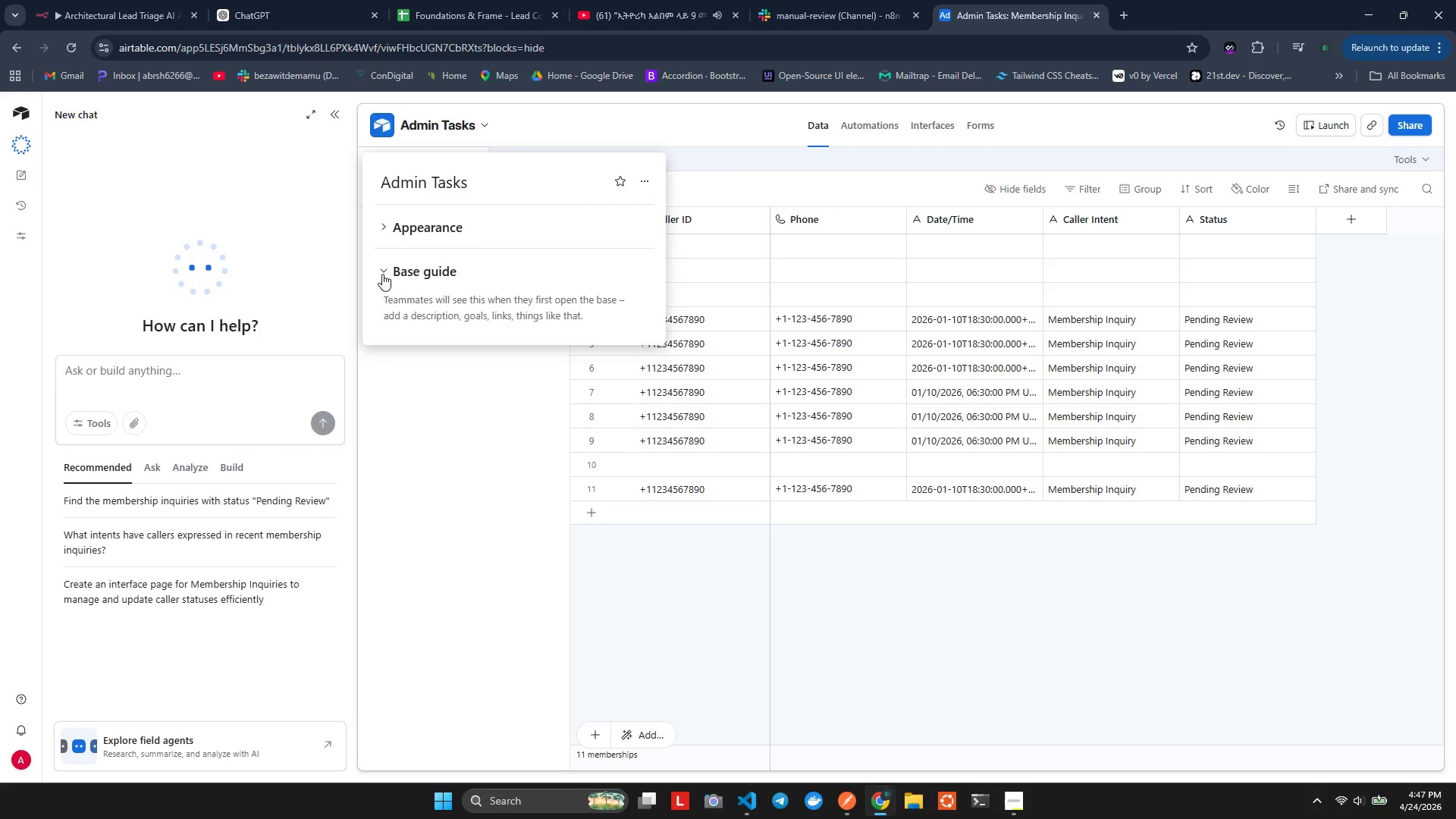 
left_click([382, 274])
 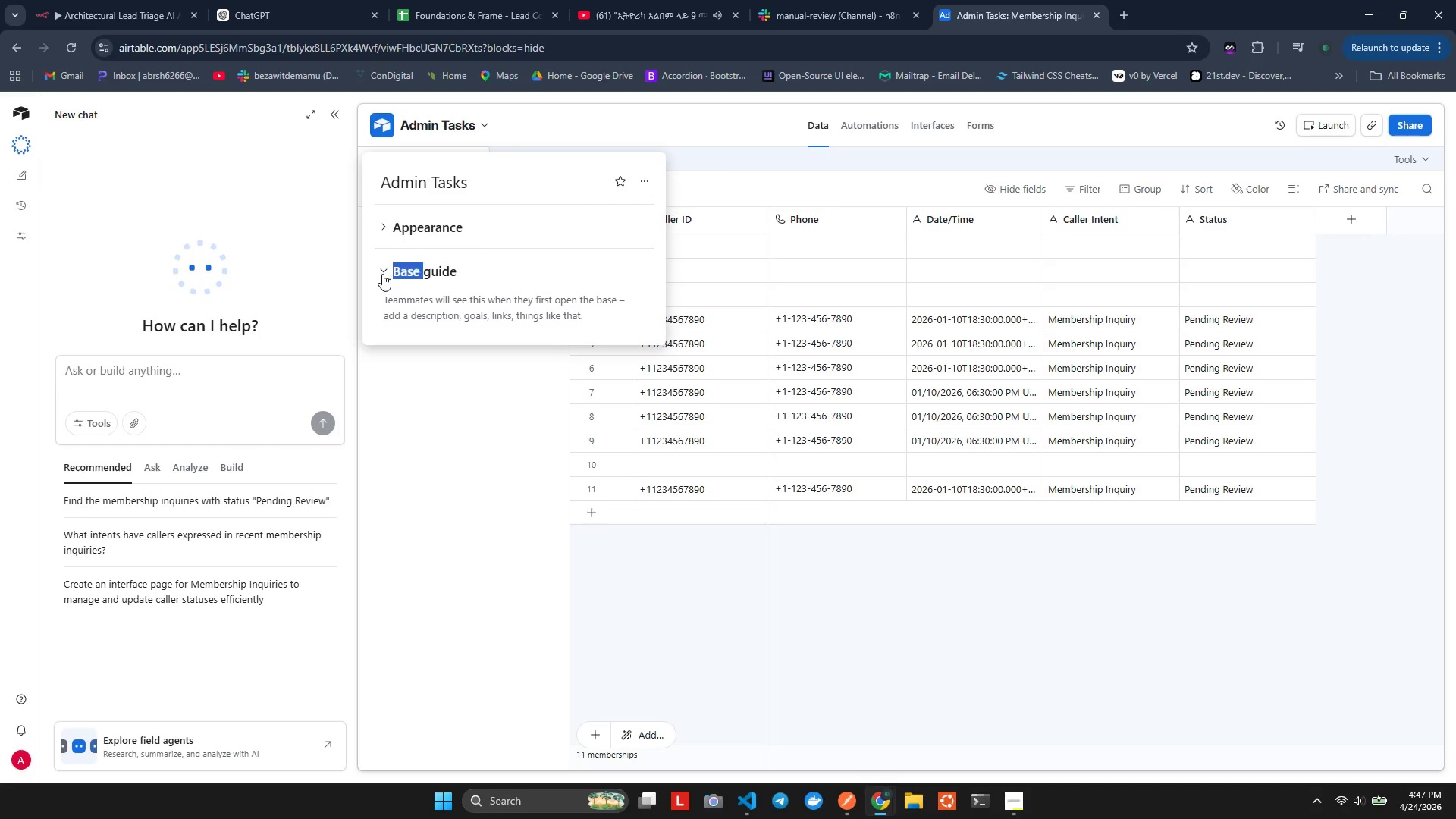 
double_click([382, 274])
 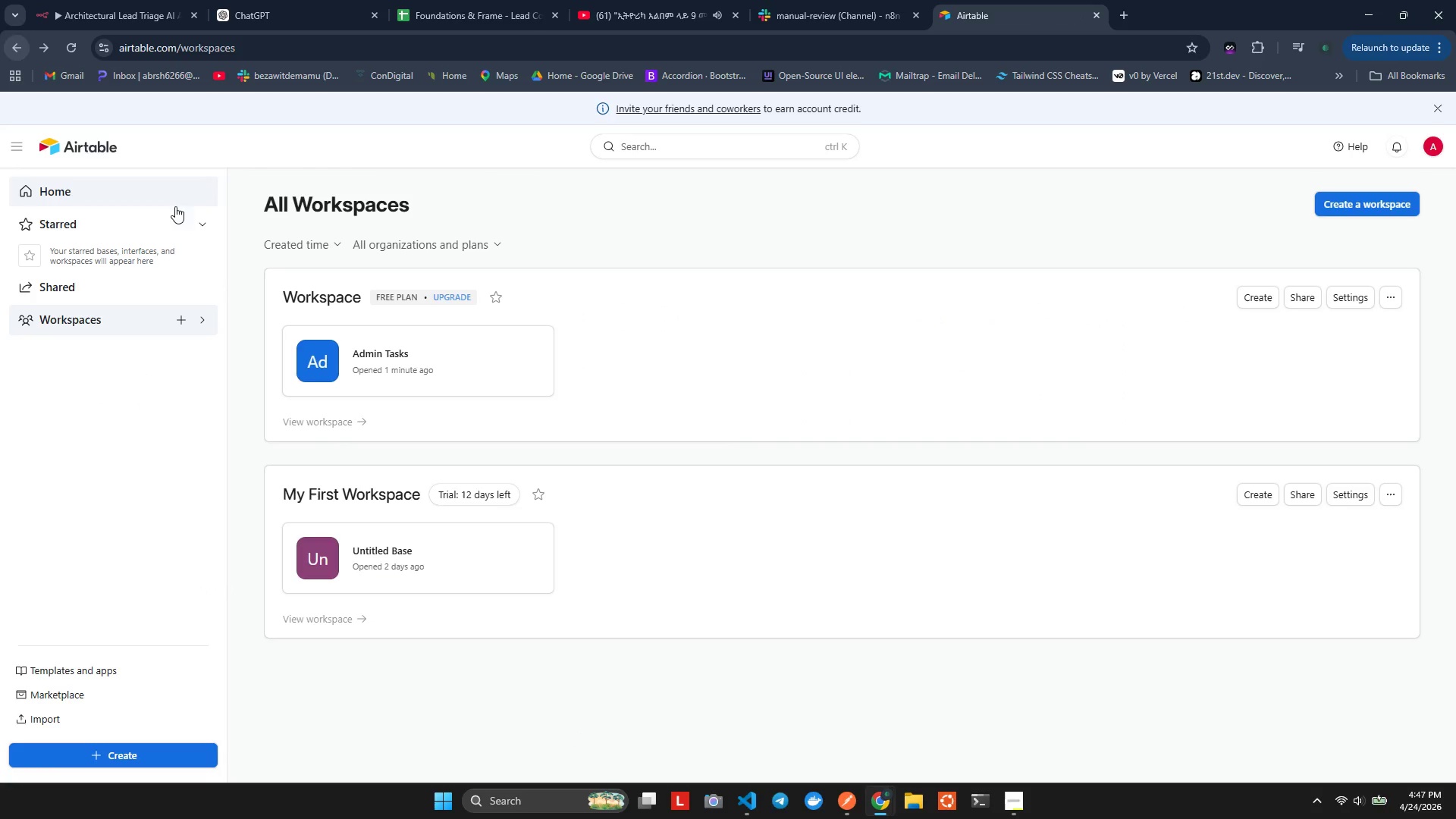 
wait(8.78)
 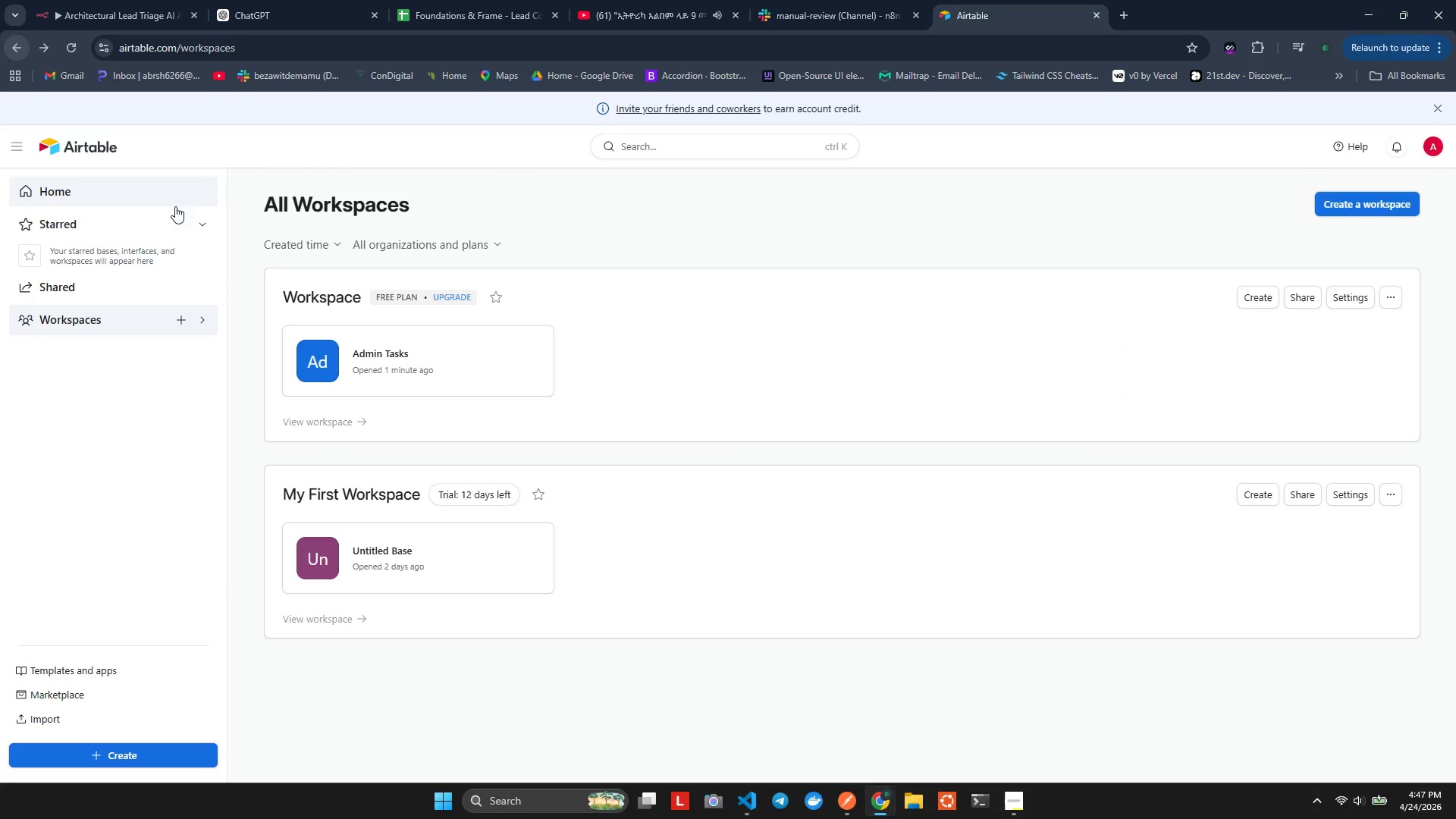 
left_click([1389, 298])
 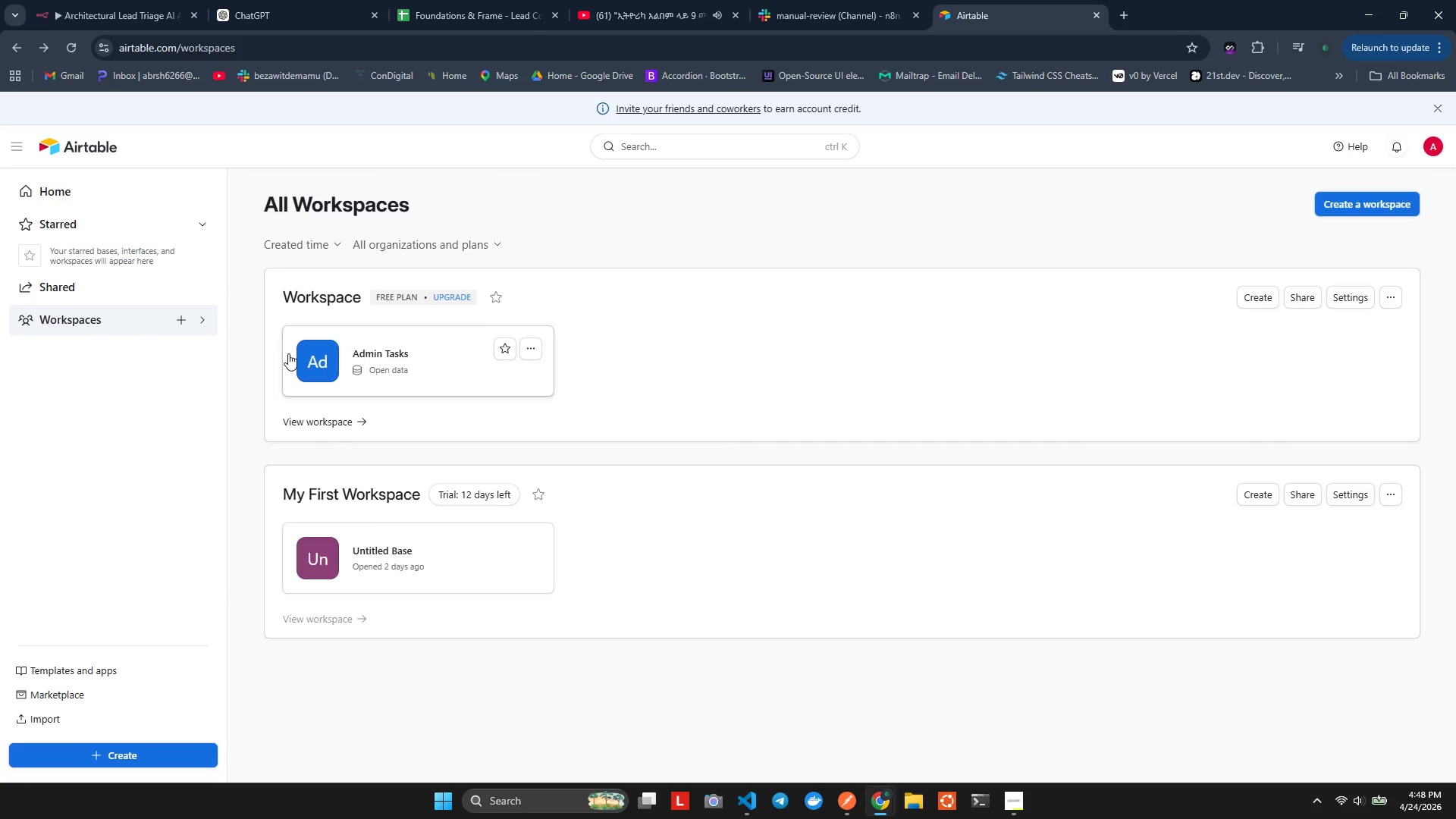 
double_click([288, 353])
 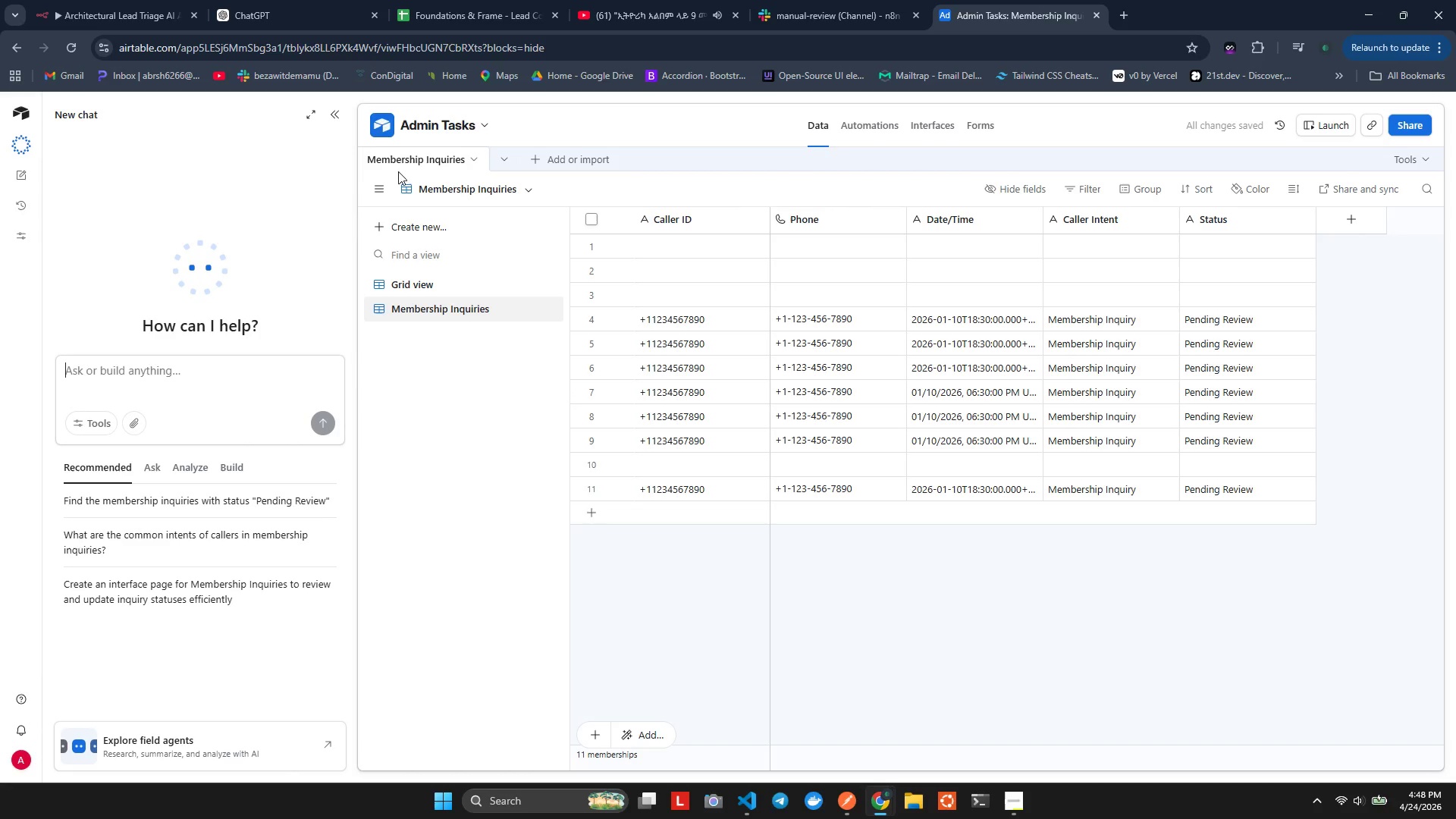 
left_click([526, 151])
 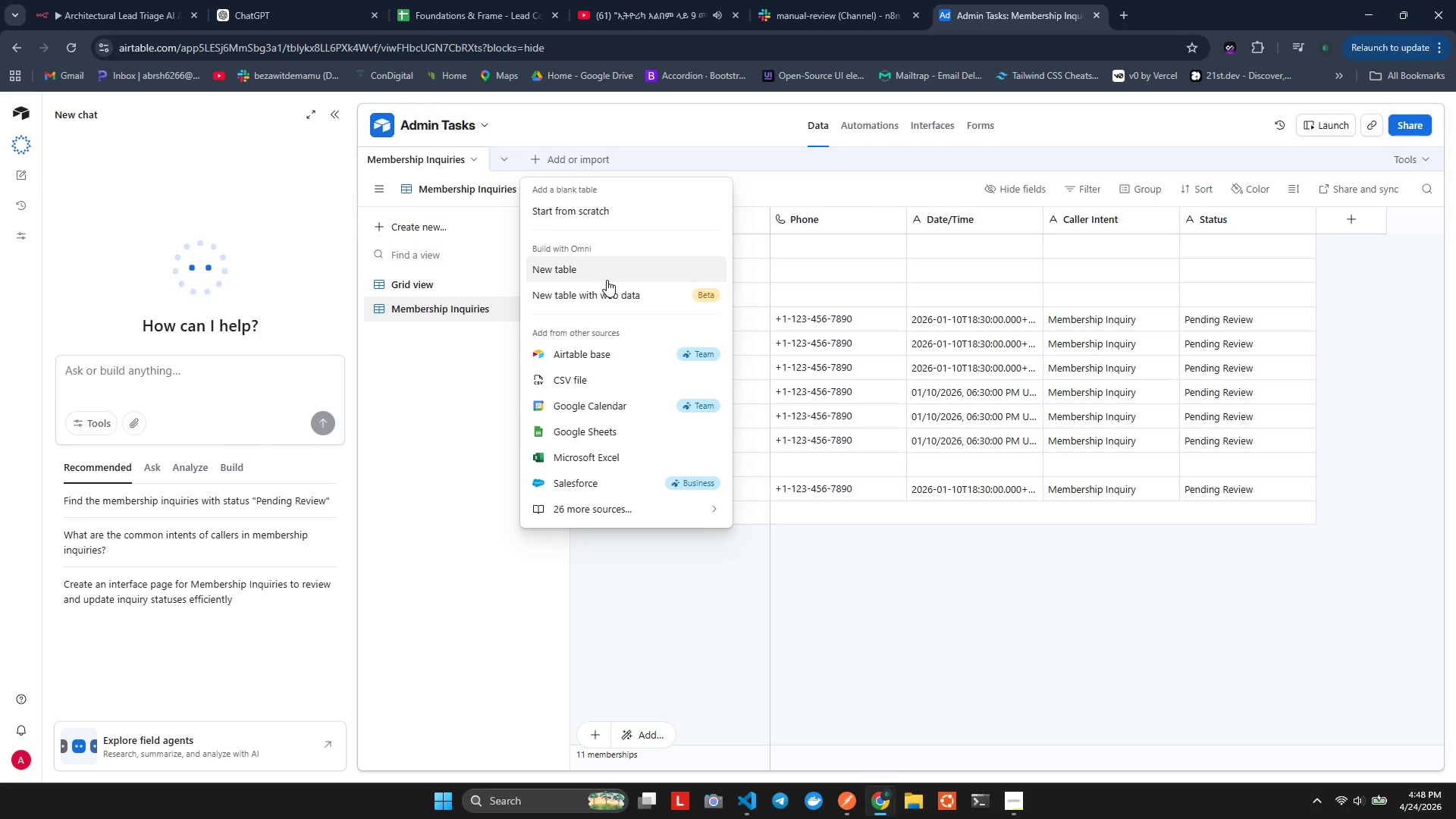 
wait(20.34)
 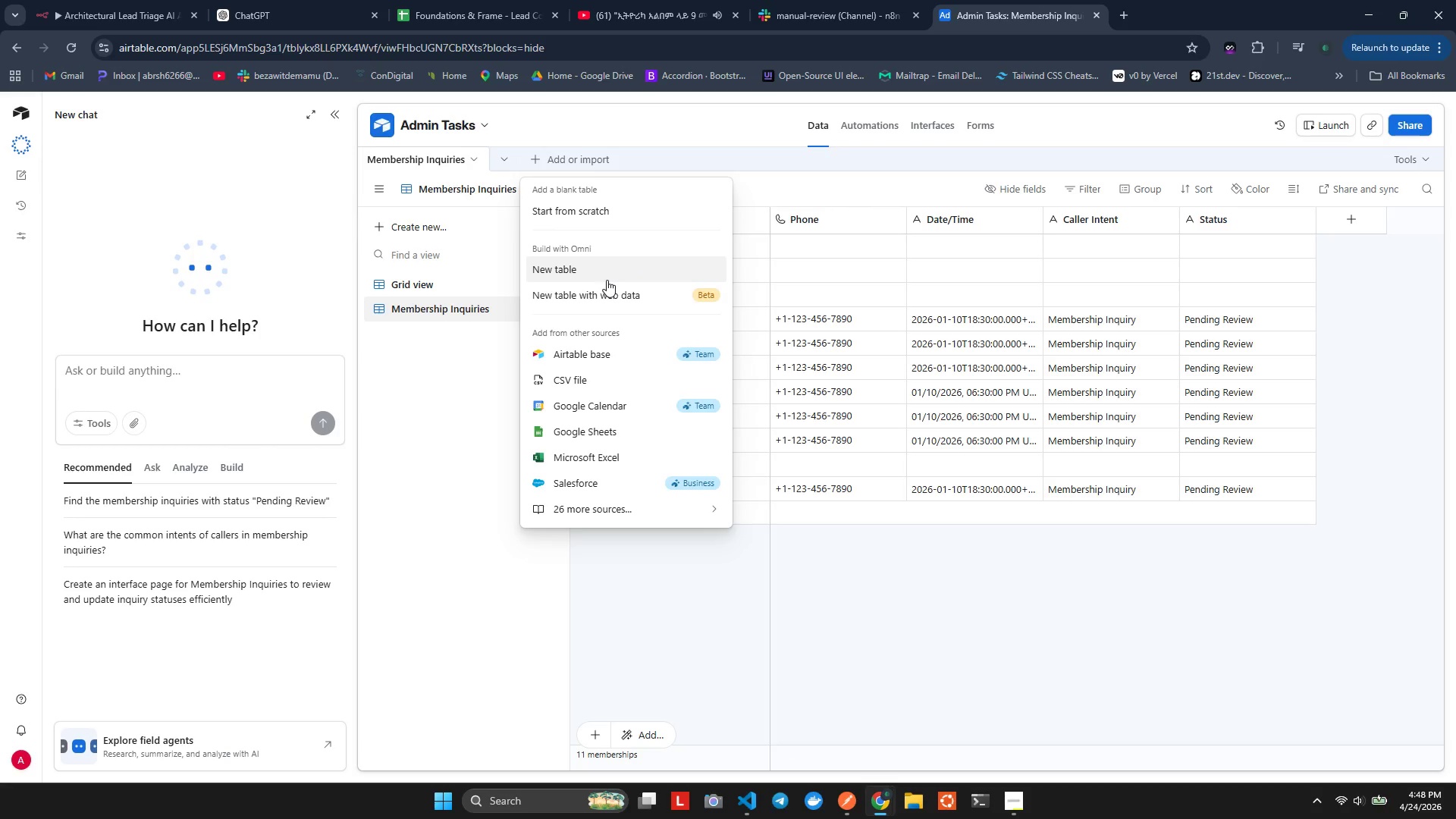 
left_click([438, 379])
 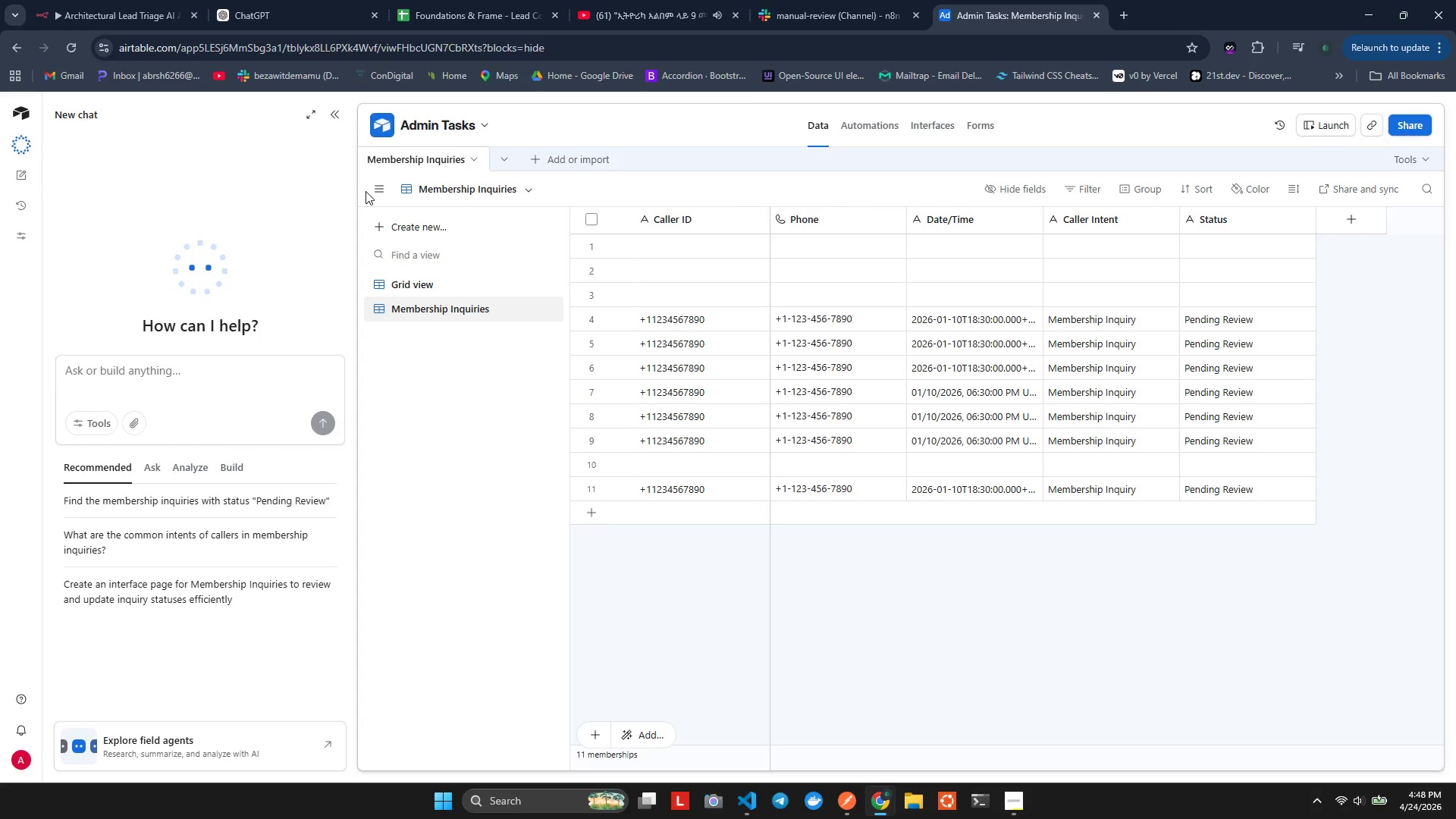 
double_click([369, 191])
 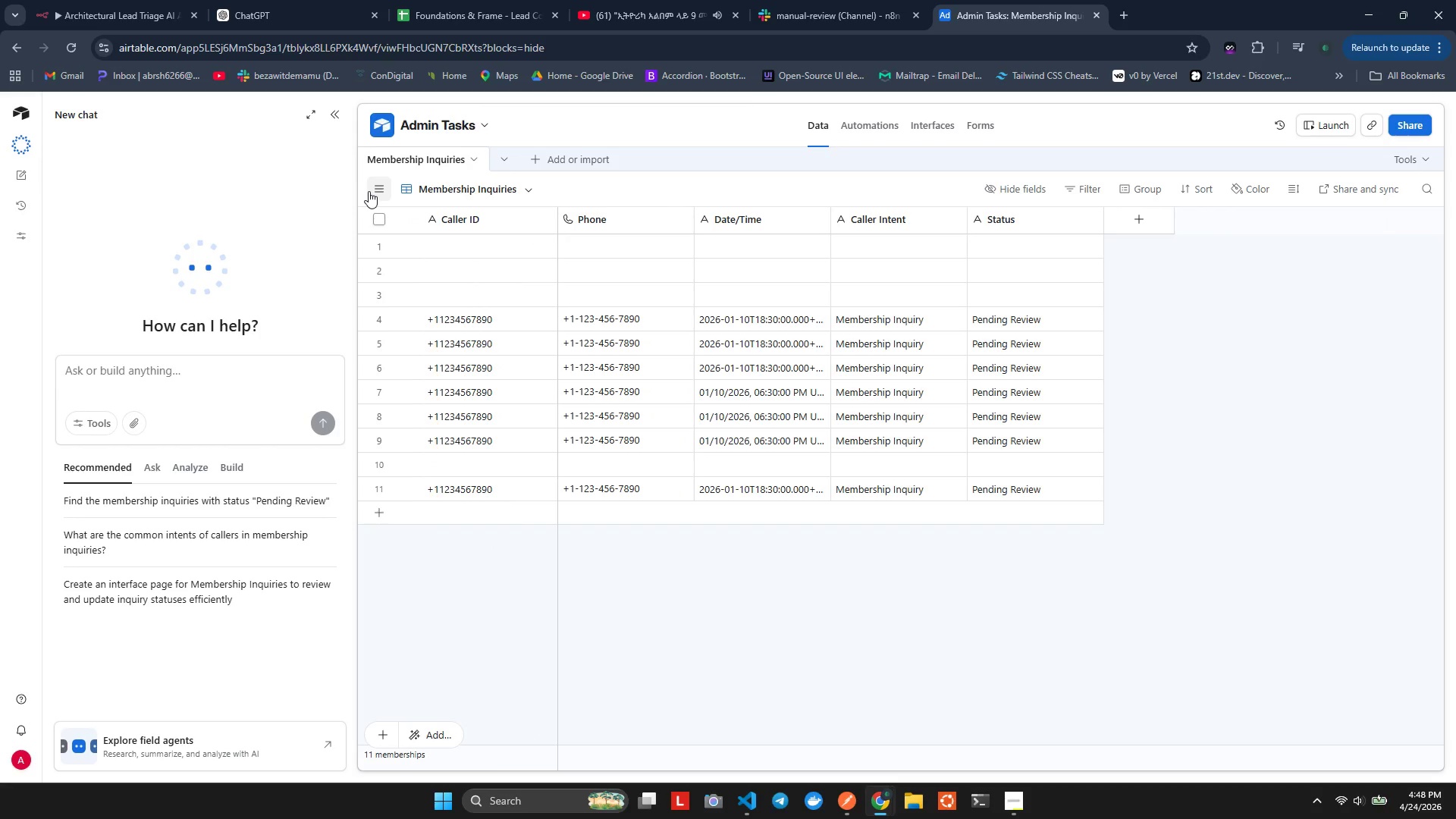 
left_click([369, 191])
 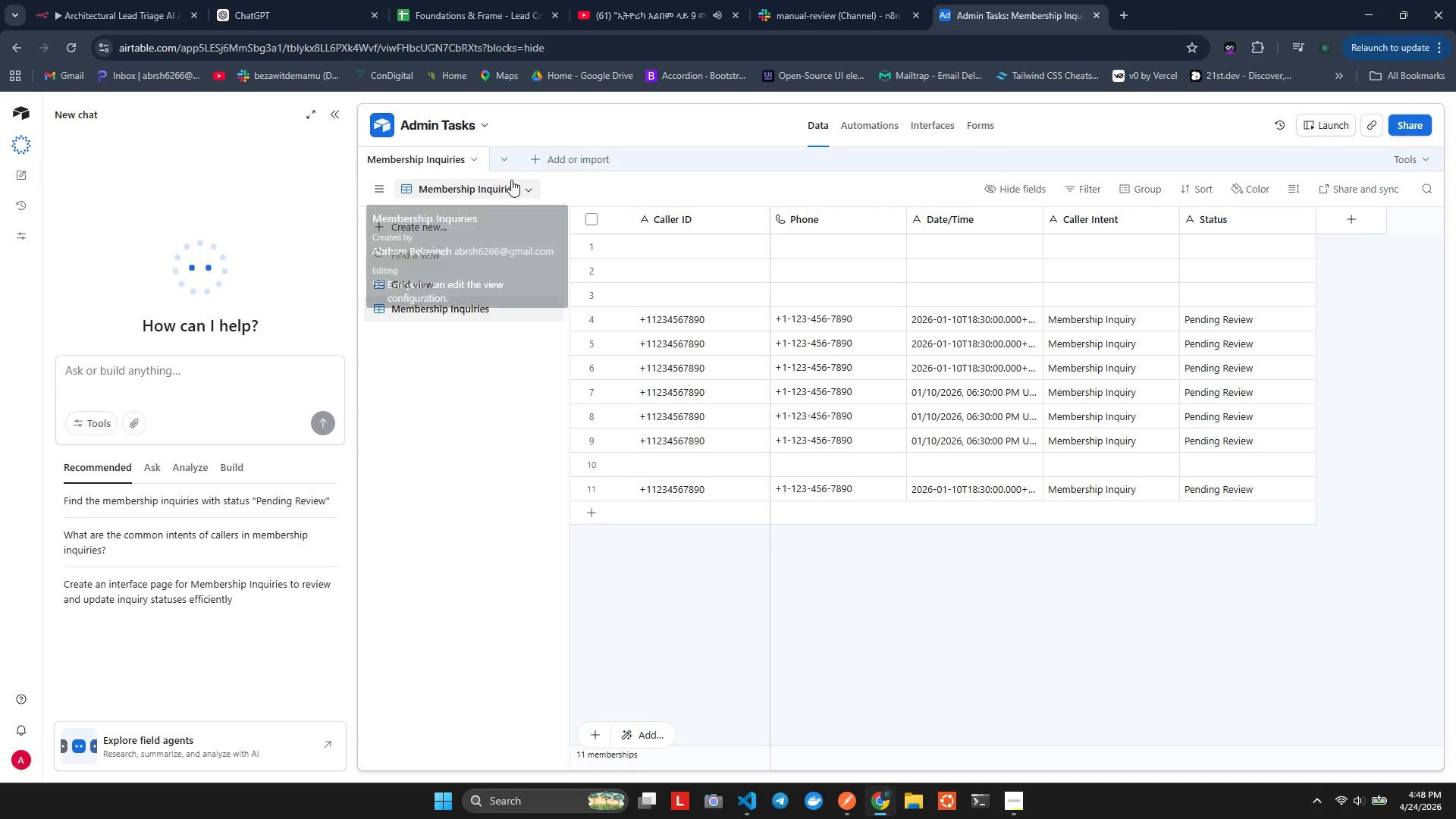 
left_click([532, 167])
 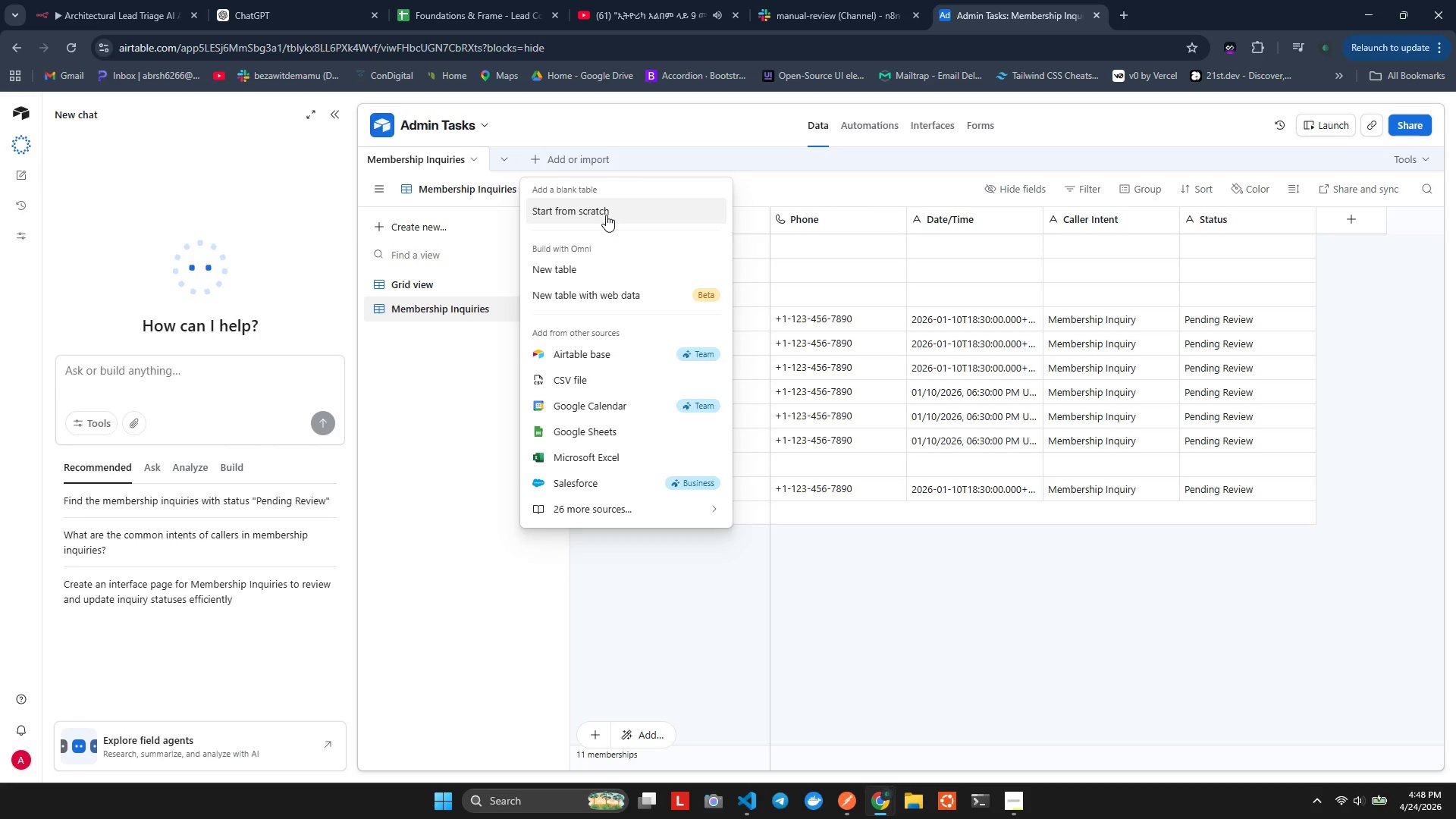 
wait(6.56)
 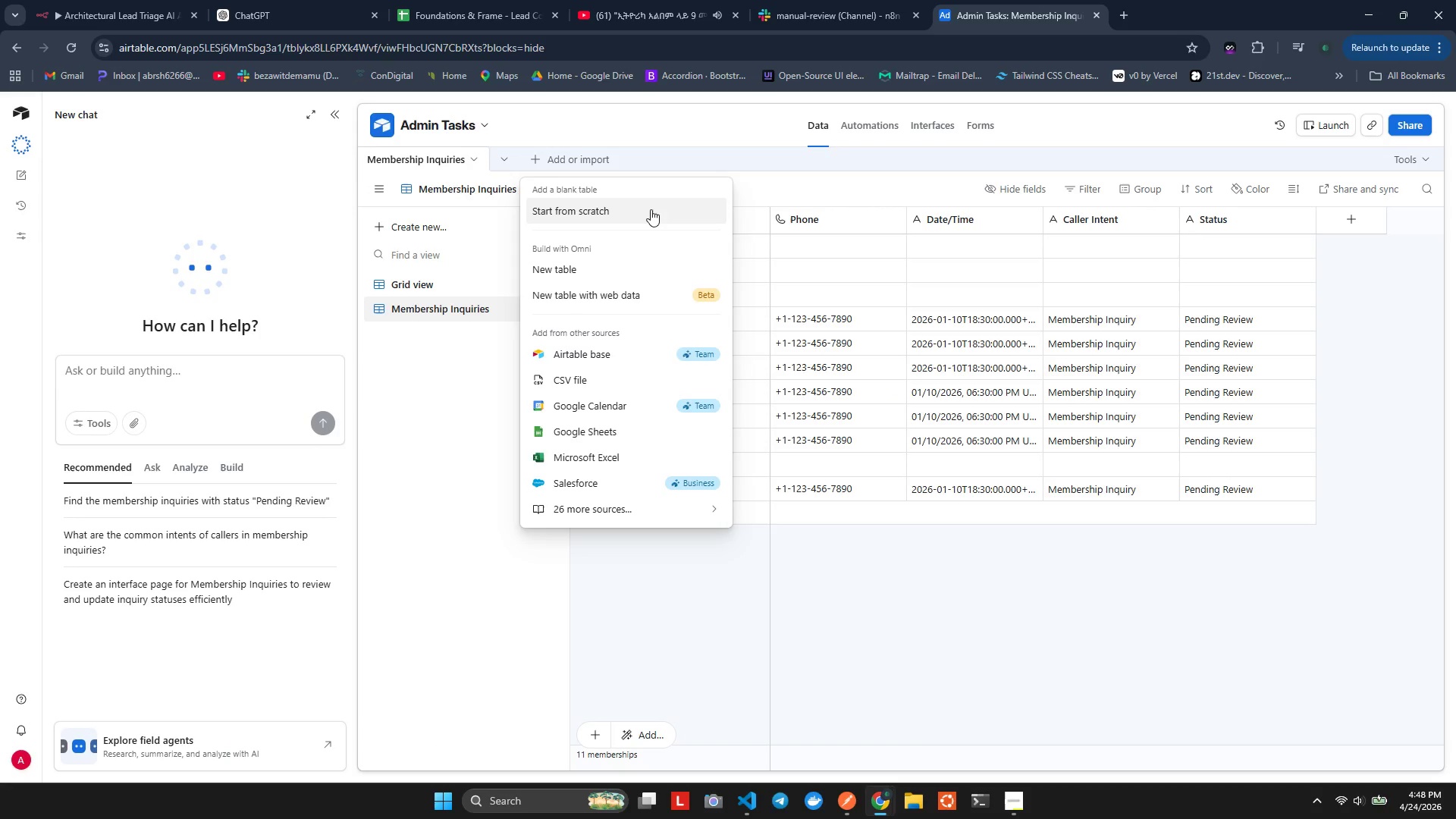 
left_click([606, 215])
 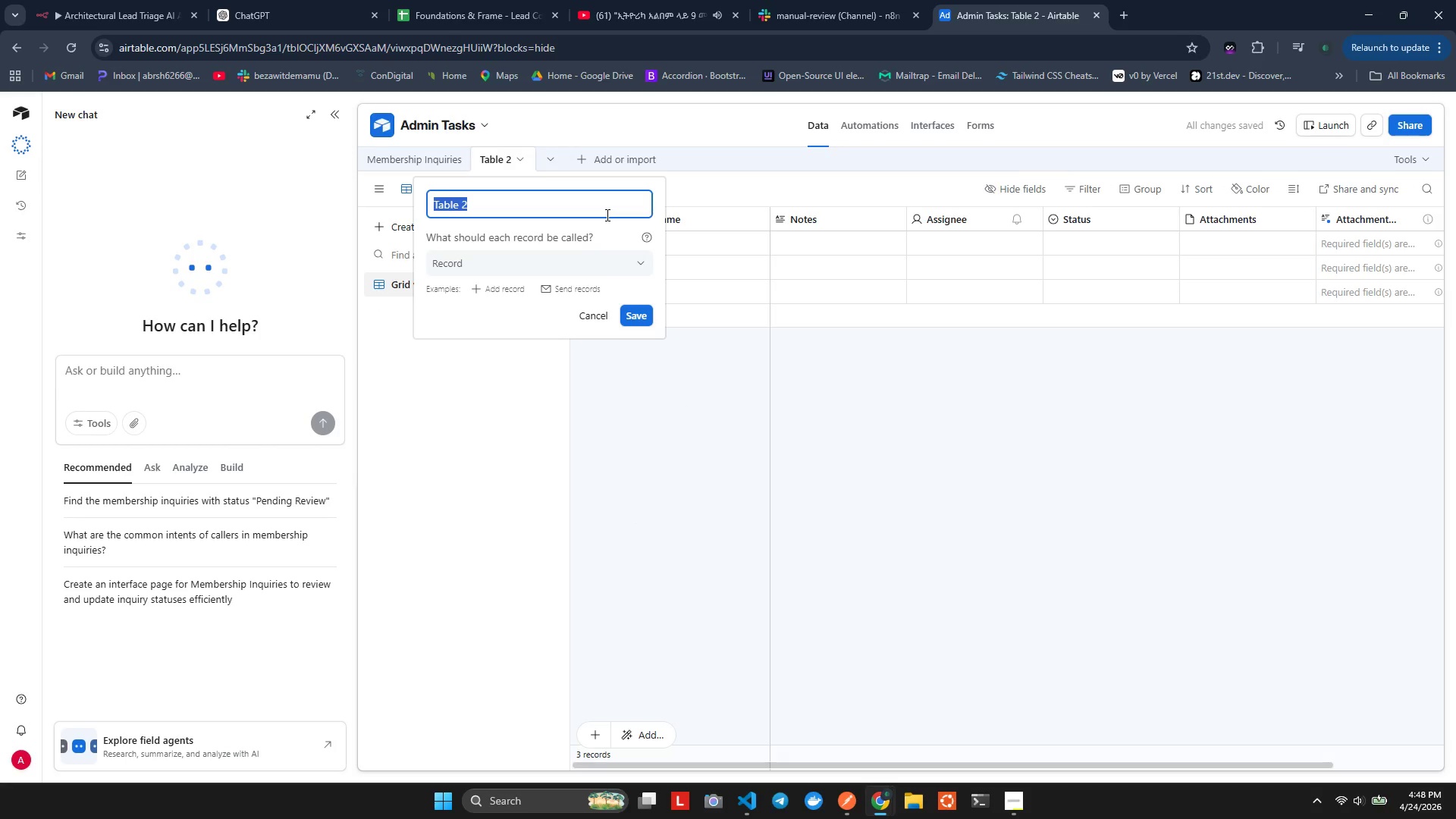 
wait(6.02)
 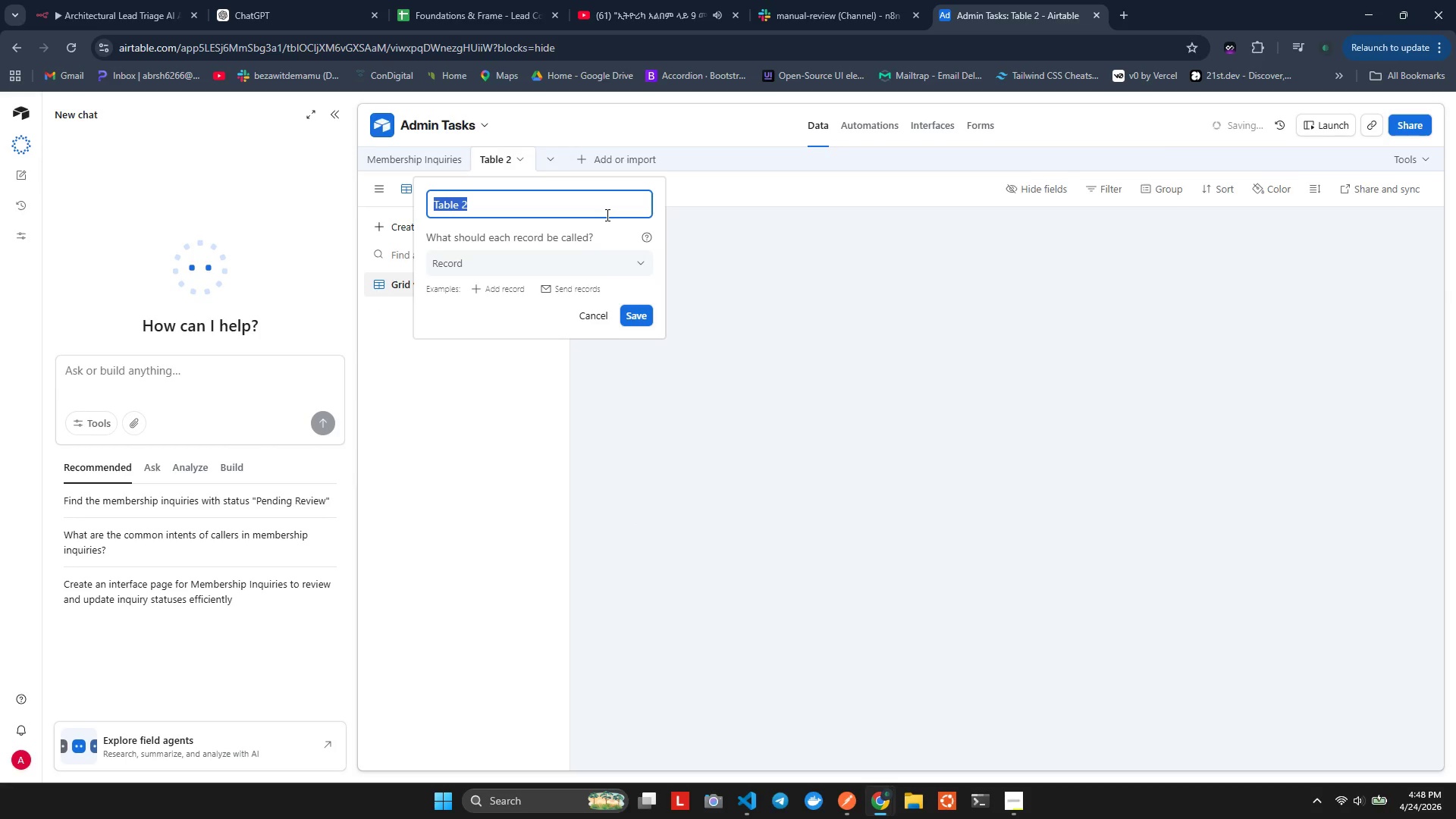 
left_click([562, 268])
 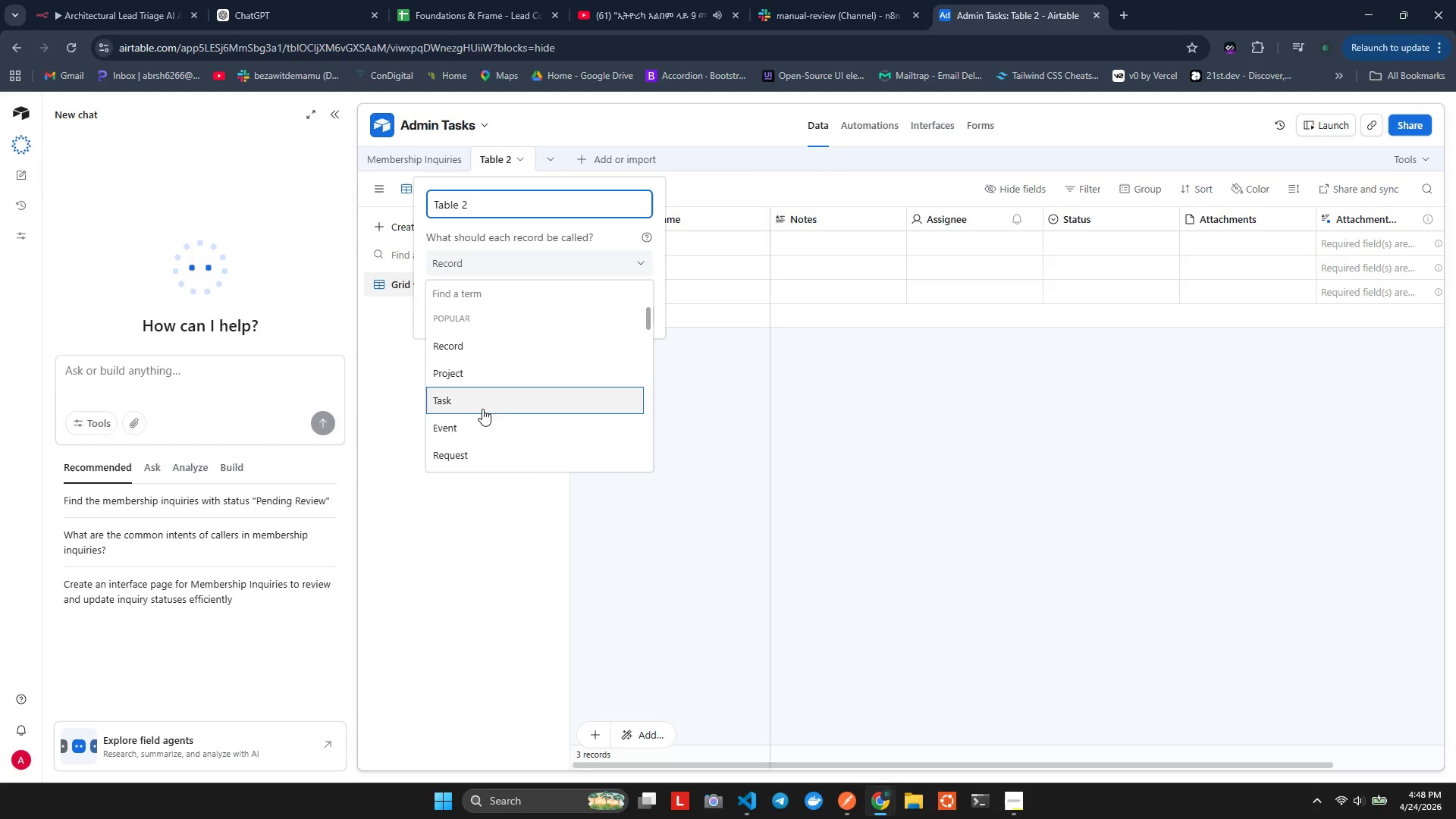 
left_click([482, 409])
 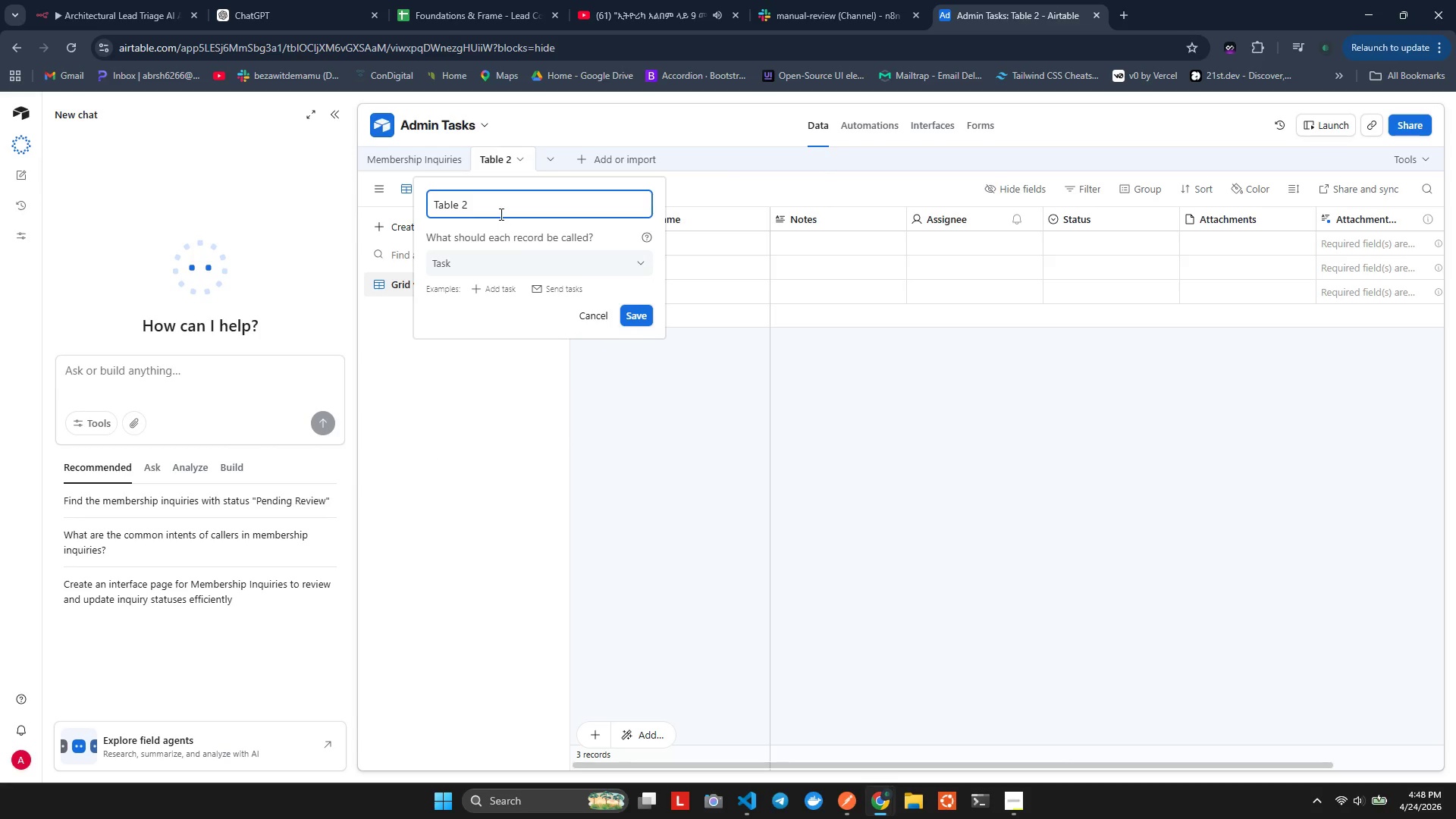 
double_click([500, 213])
 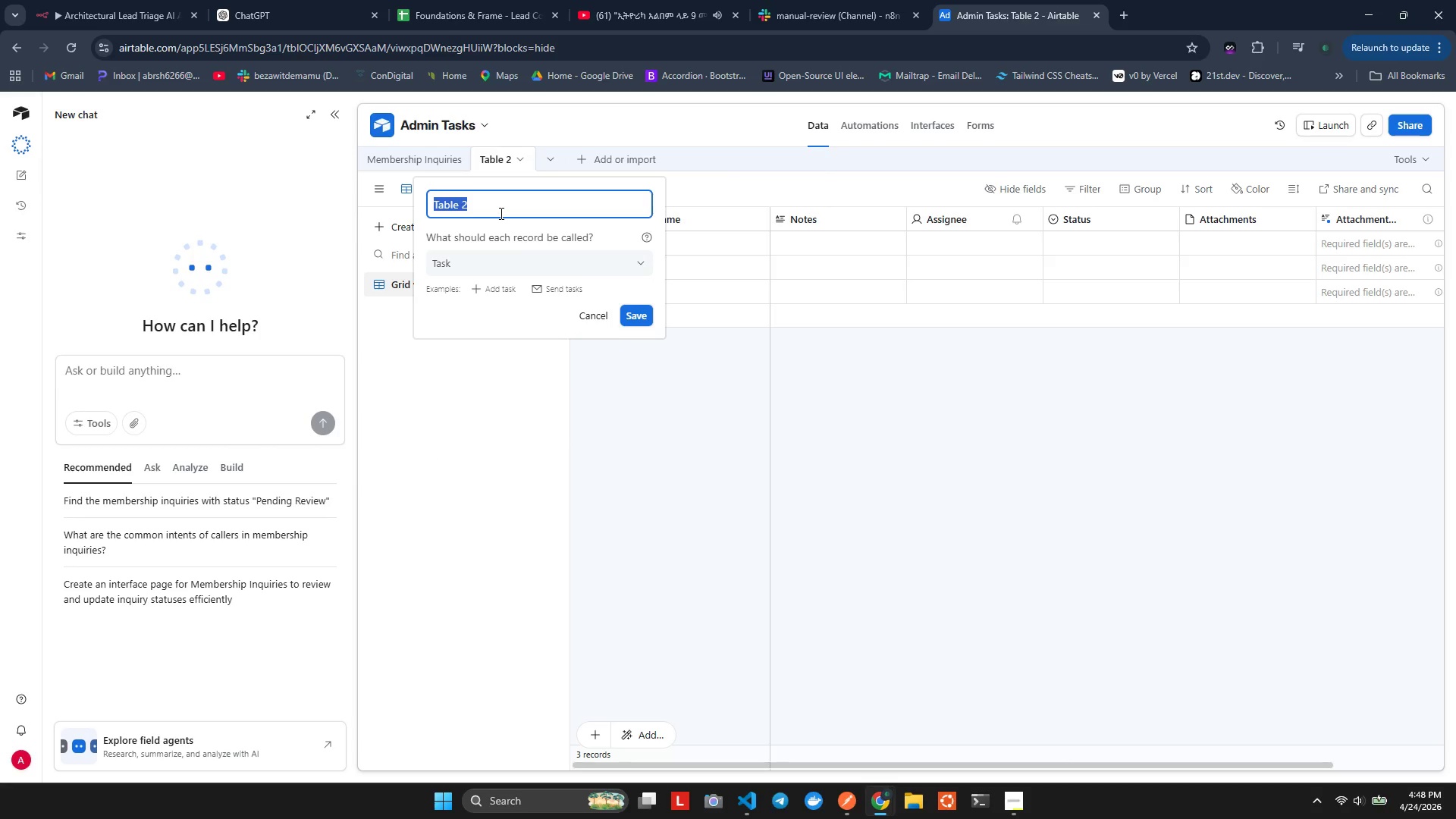 
triple_click([500, 213])
 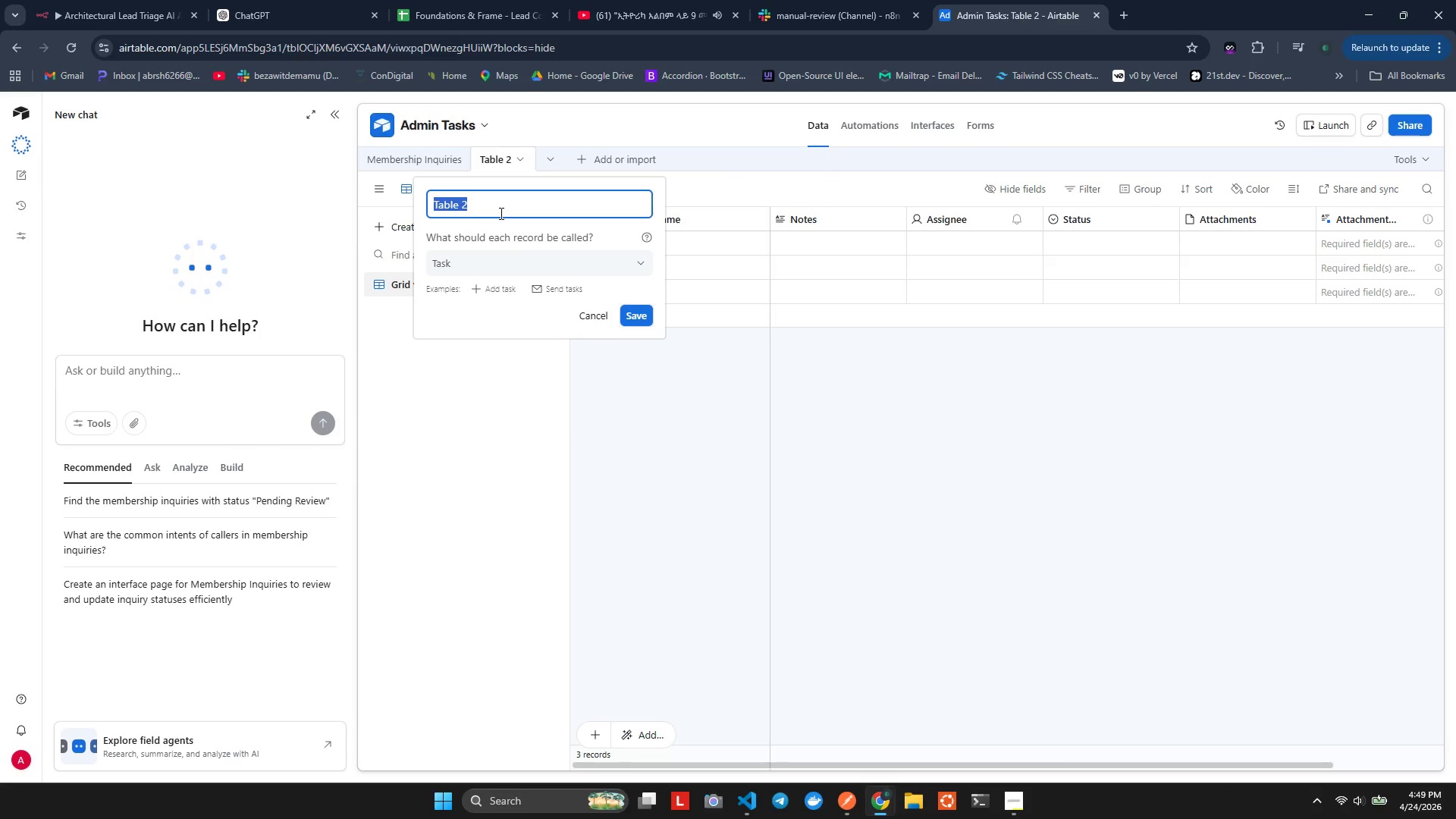 
wait(10.33)
 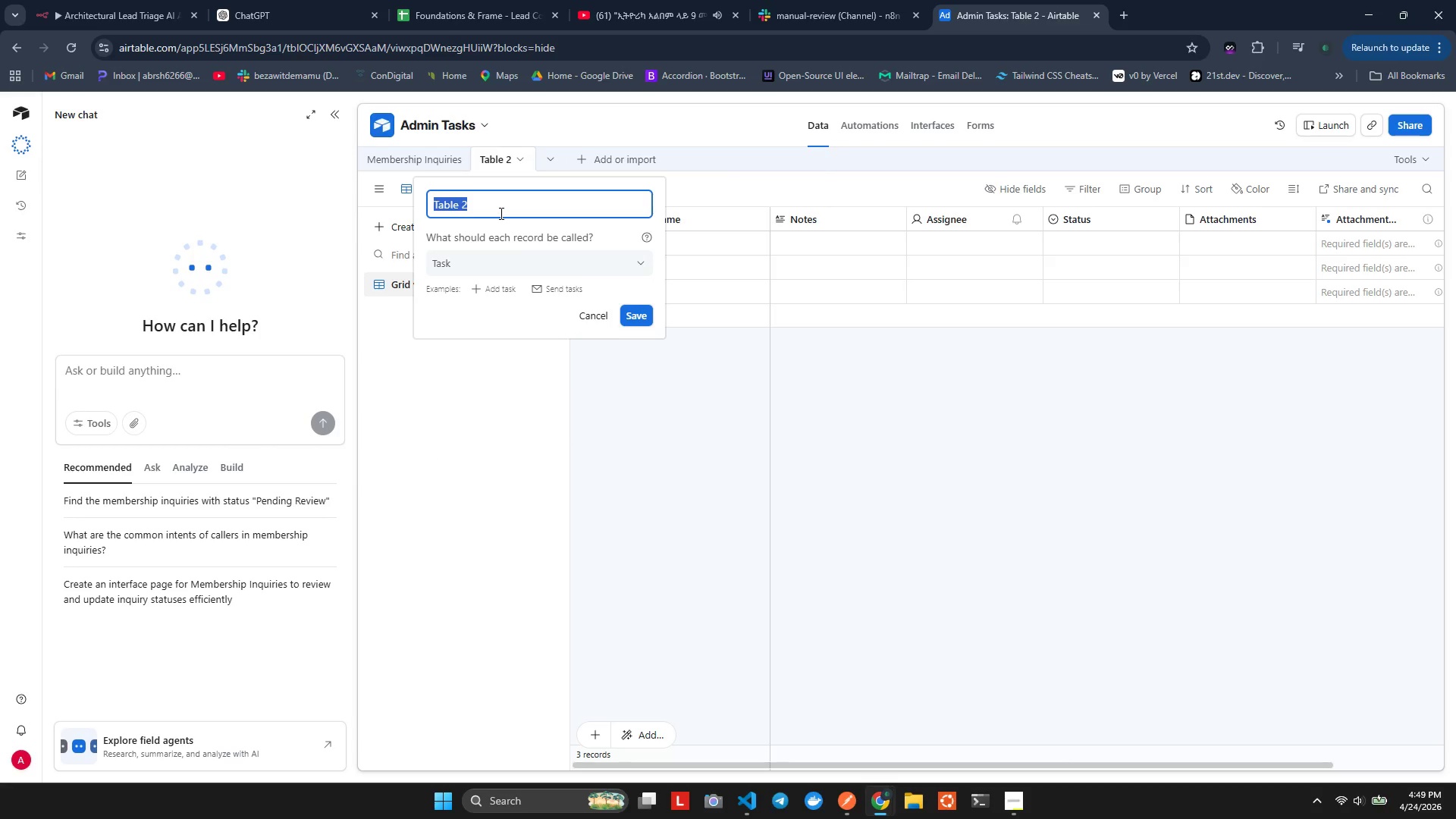 
left_click([598, 319])
 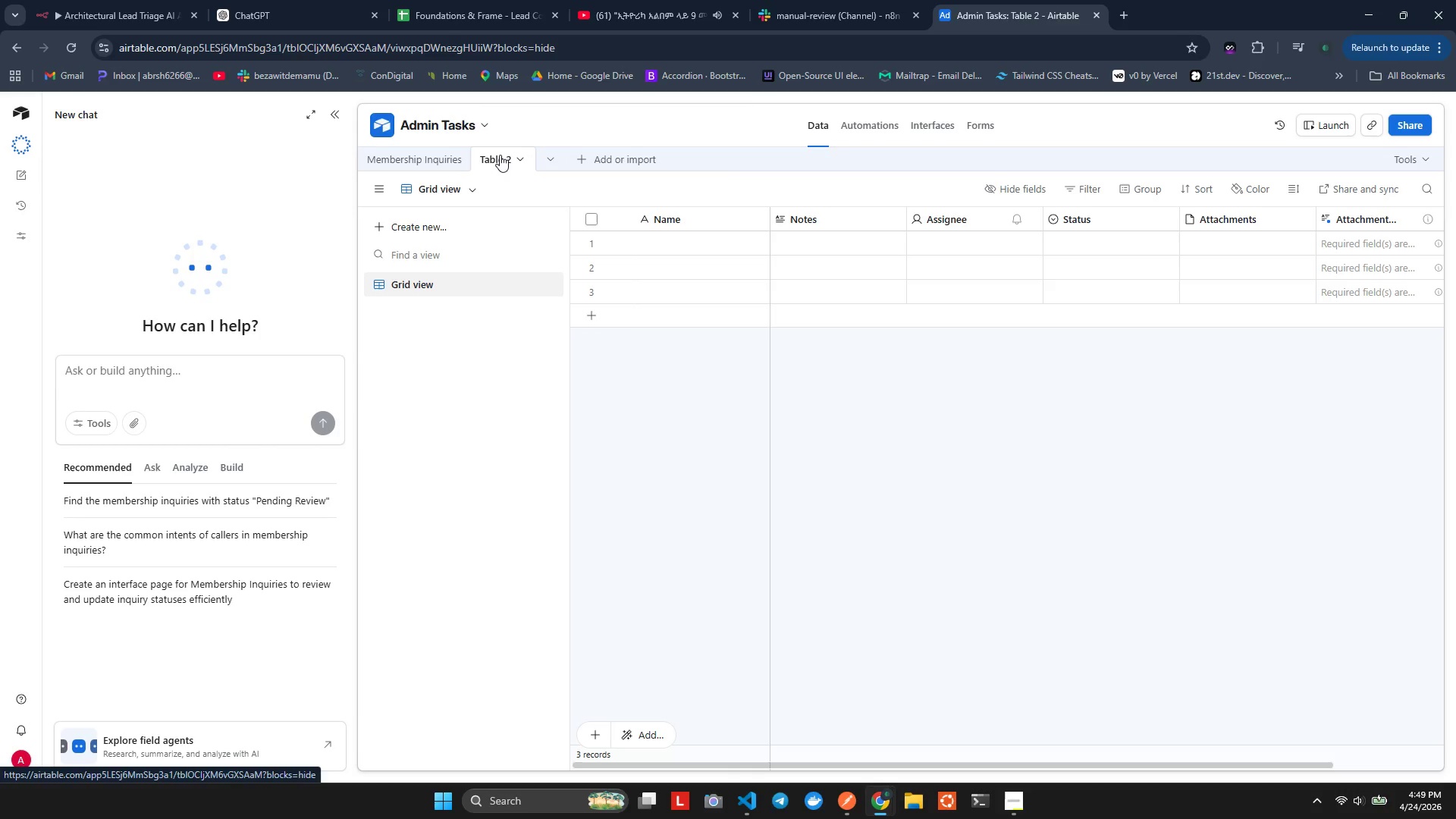 
left_click([500, 155])
 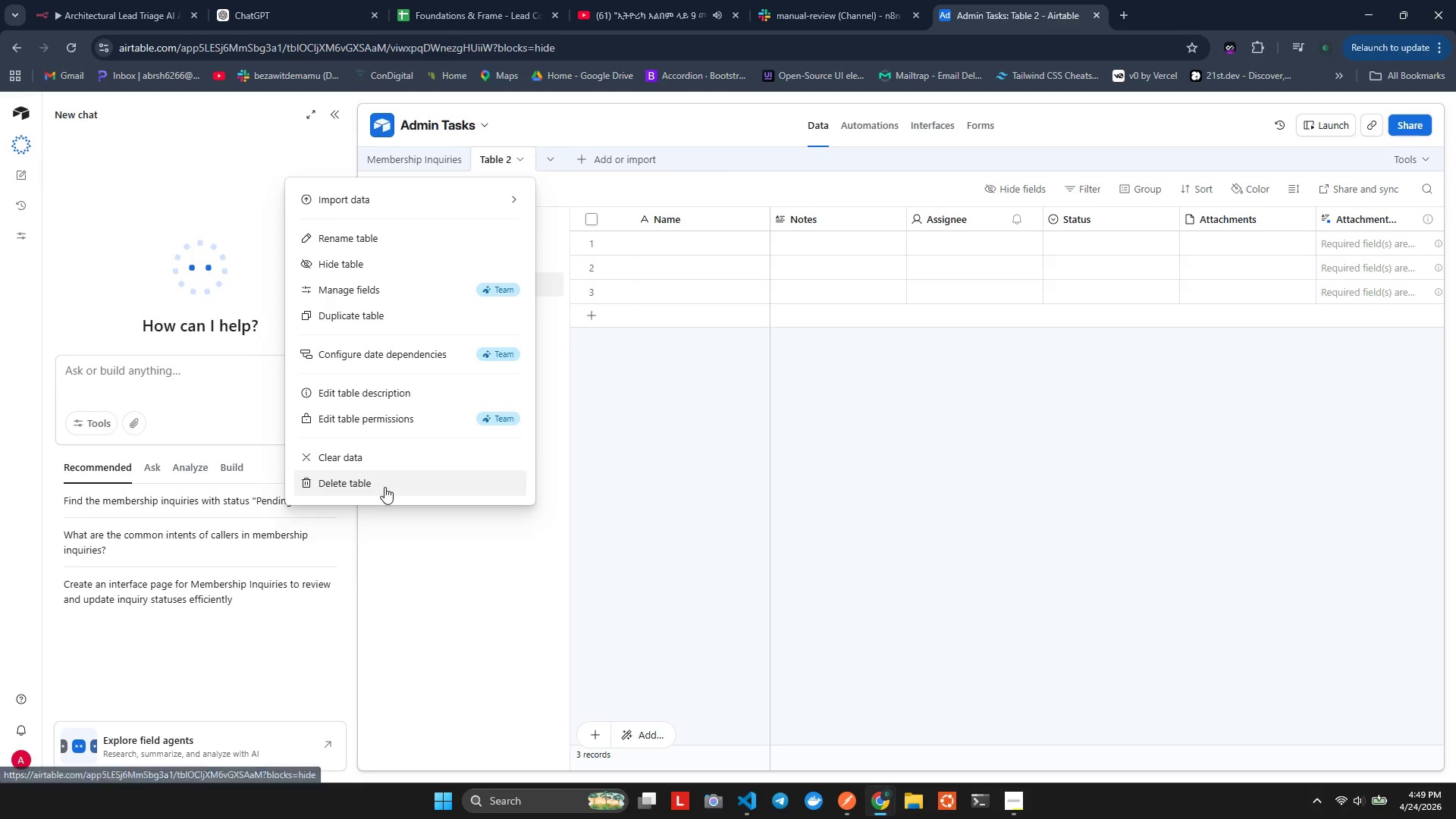 
left_click([372, 486])
 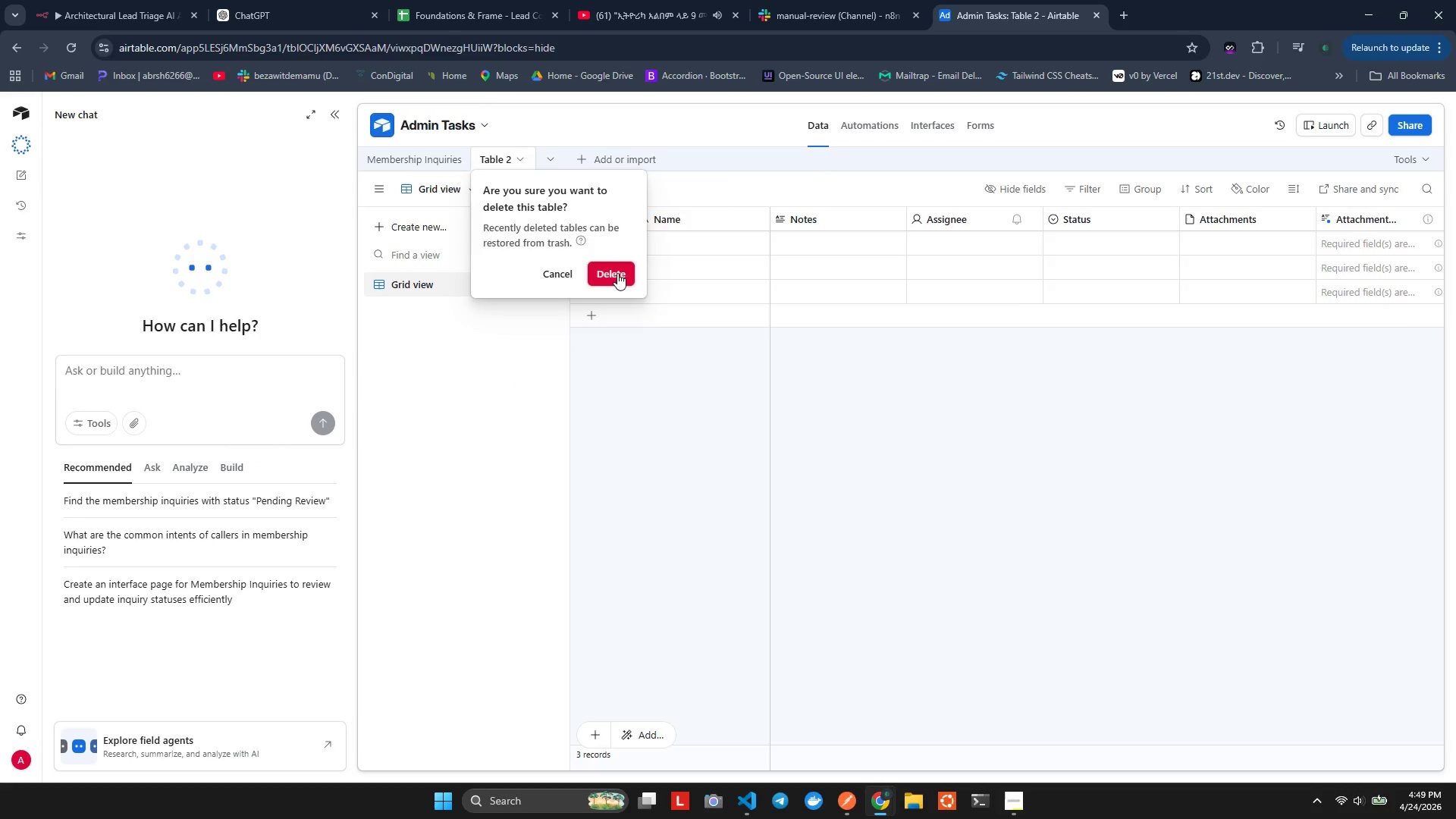 
left_click([617, 273])
 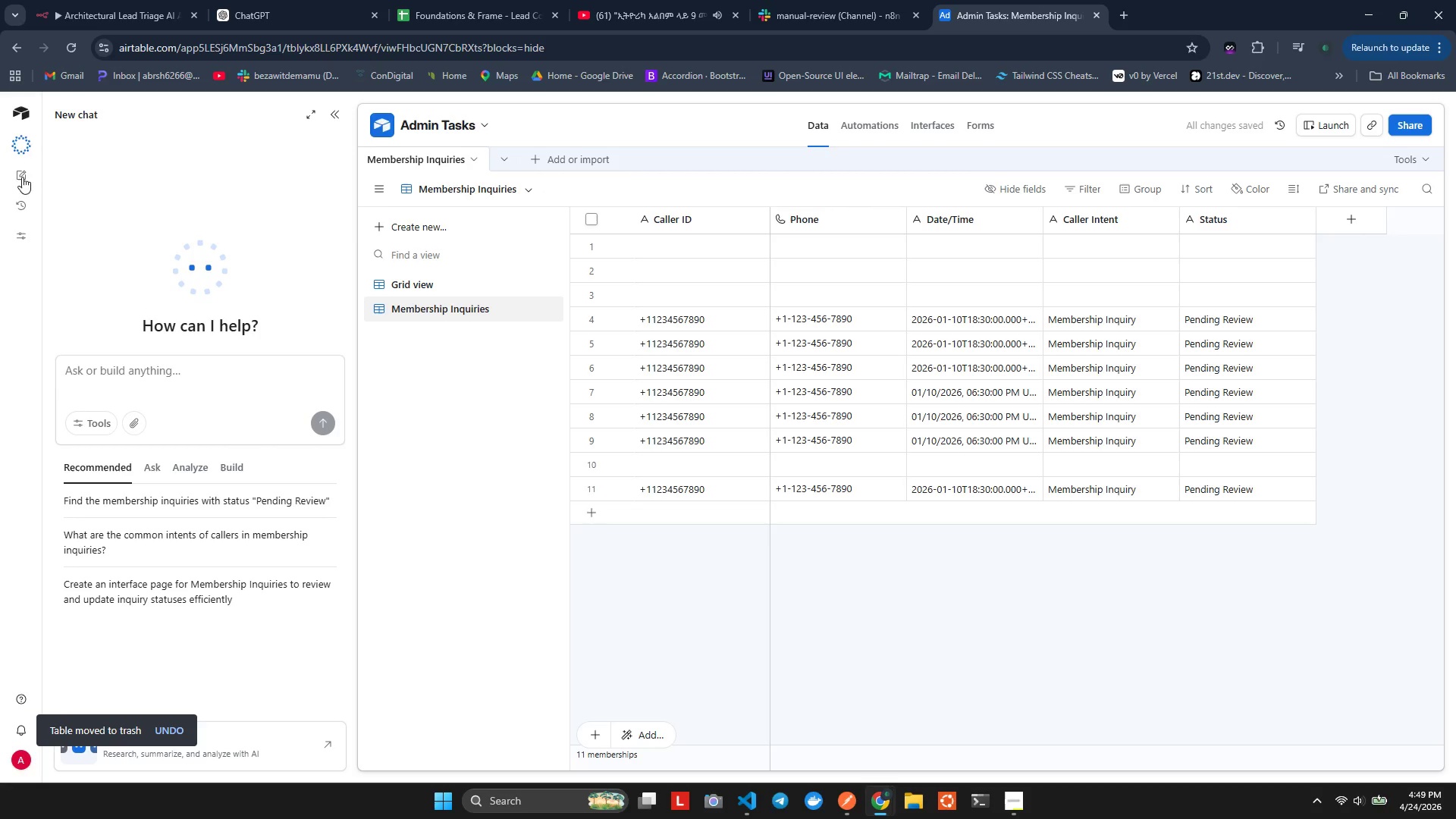 
left_click([18, 177])
 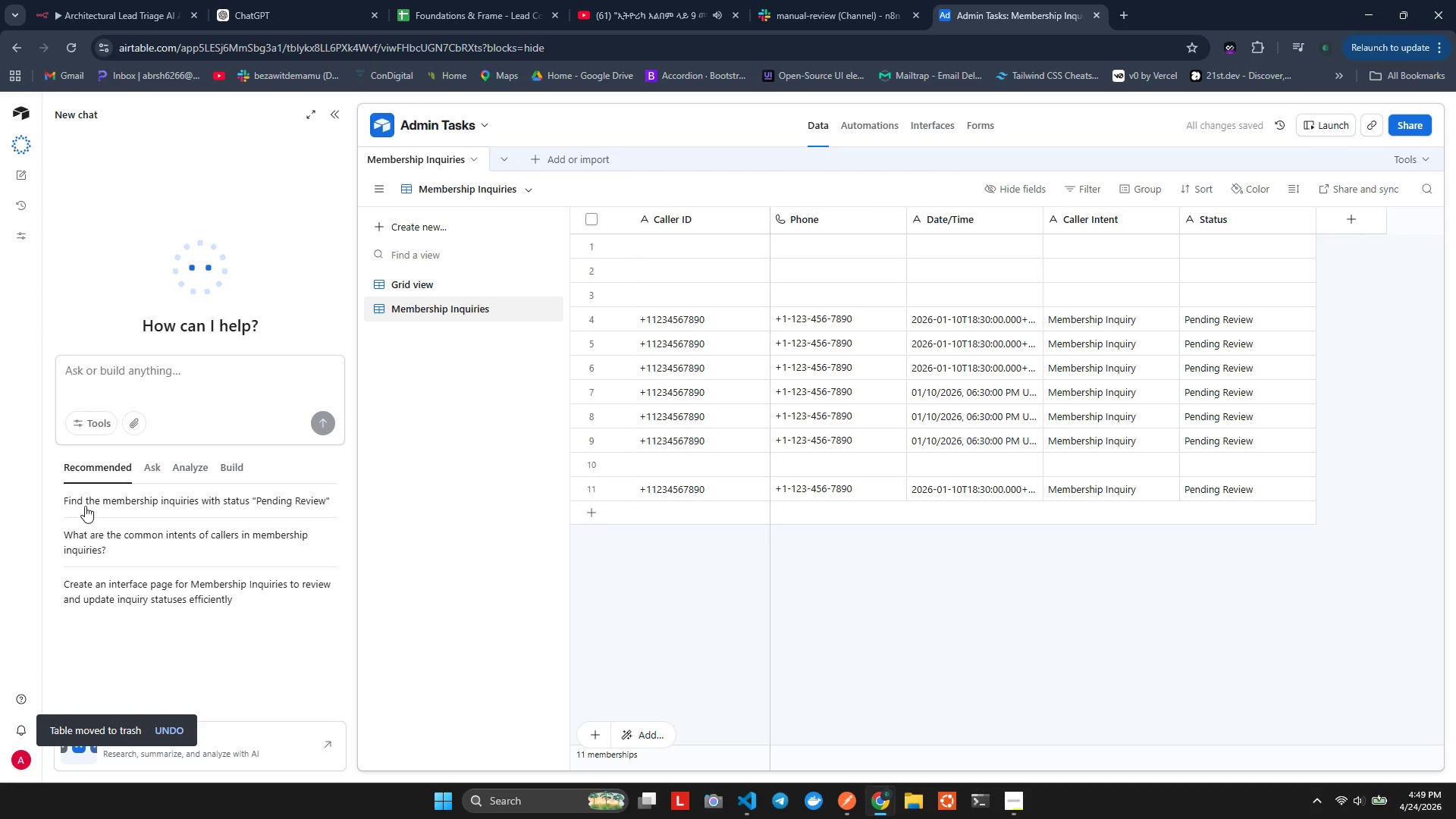 
scroll: coordinate [83, 494], scroll_direction: down, amount: 3.0
 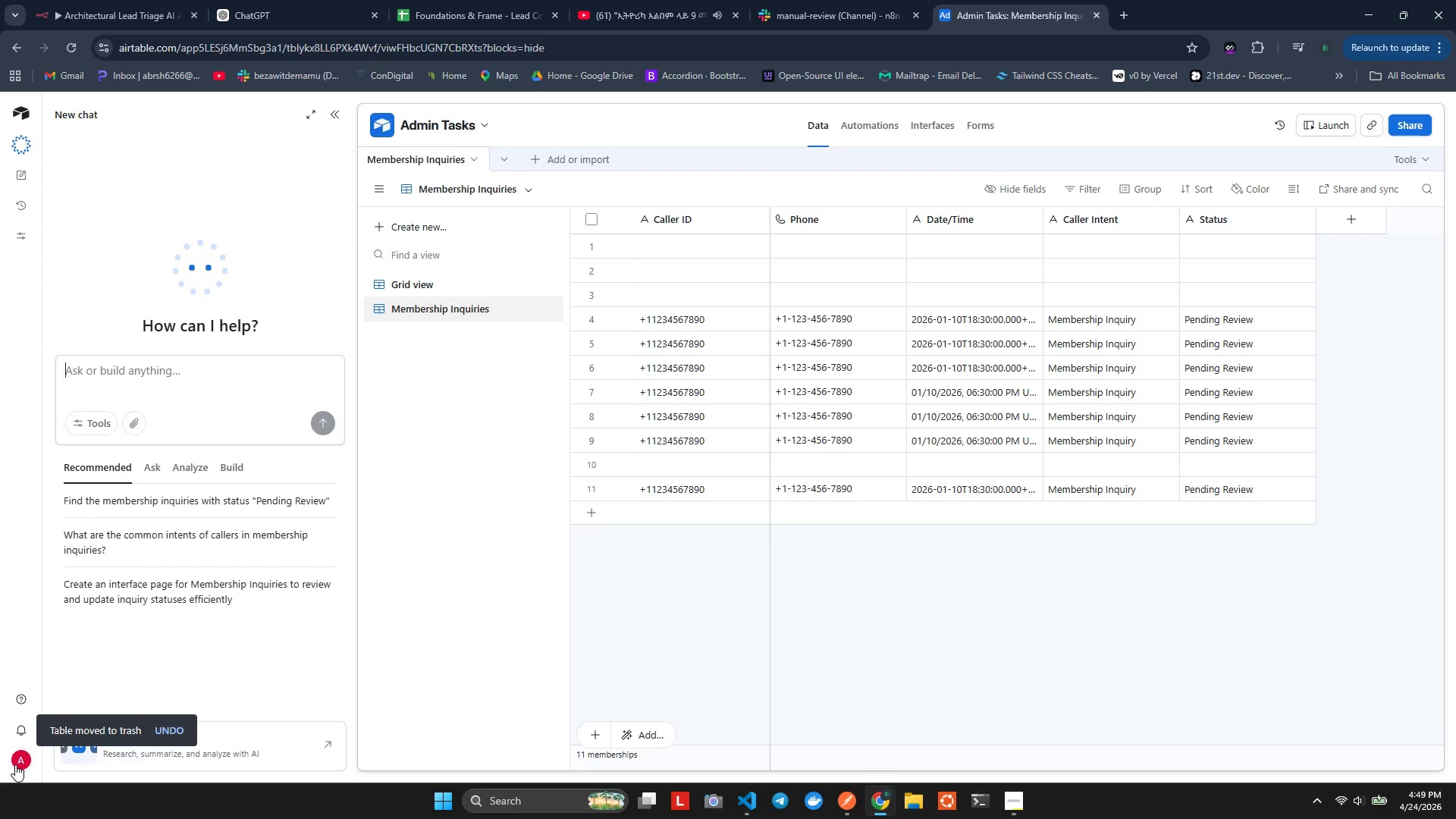 
left_click([15, 764])
 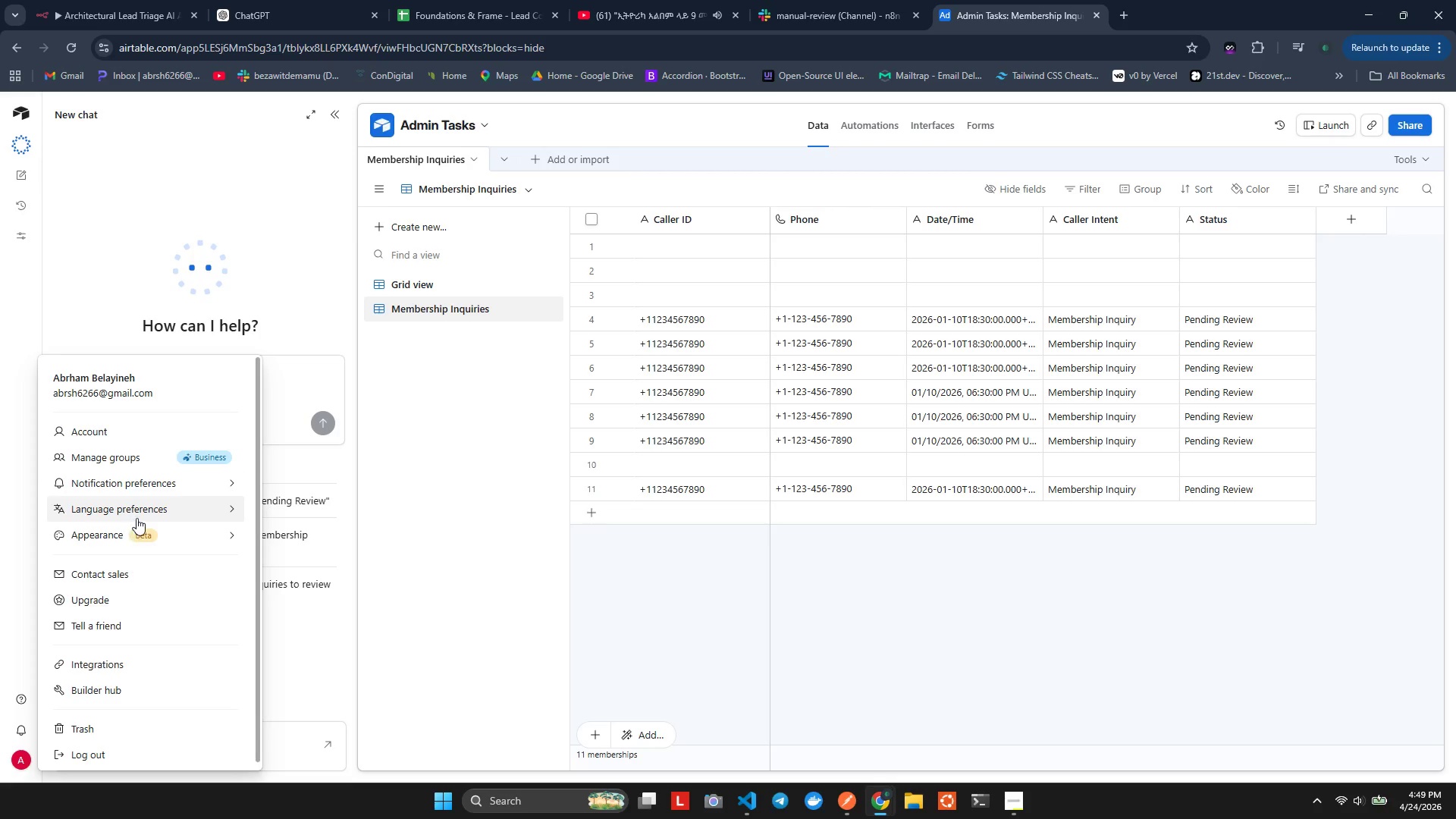 
wait(6.45)
 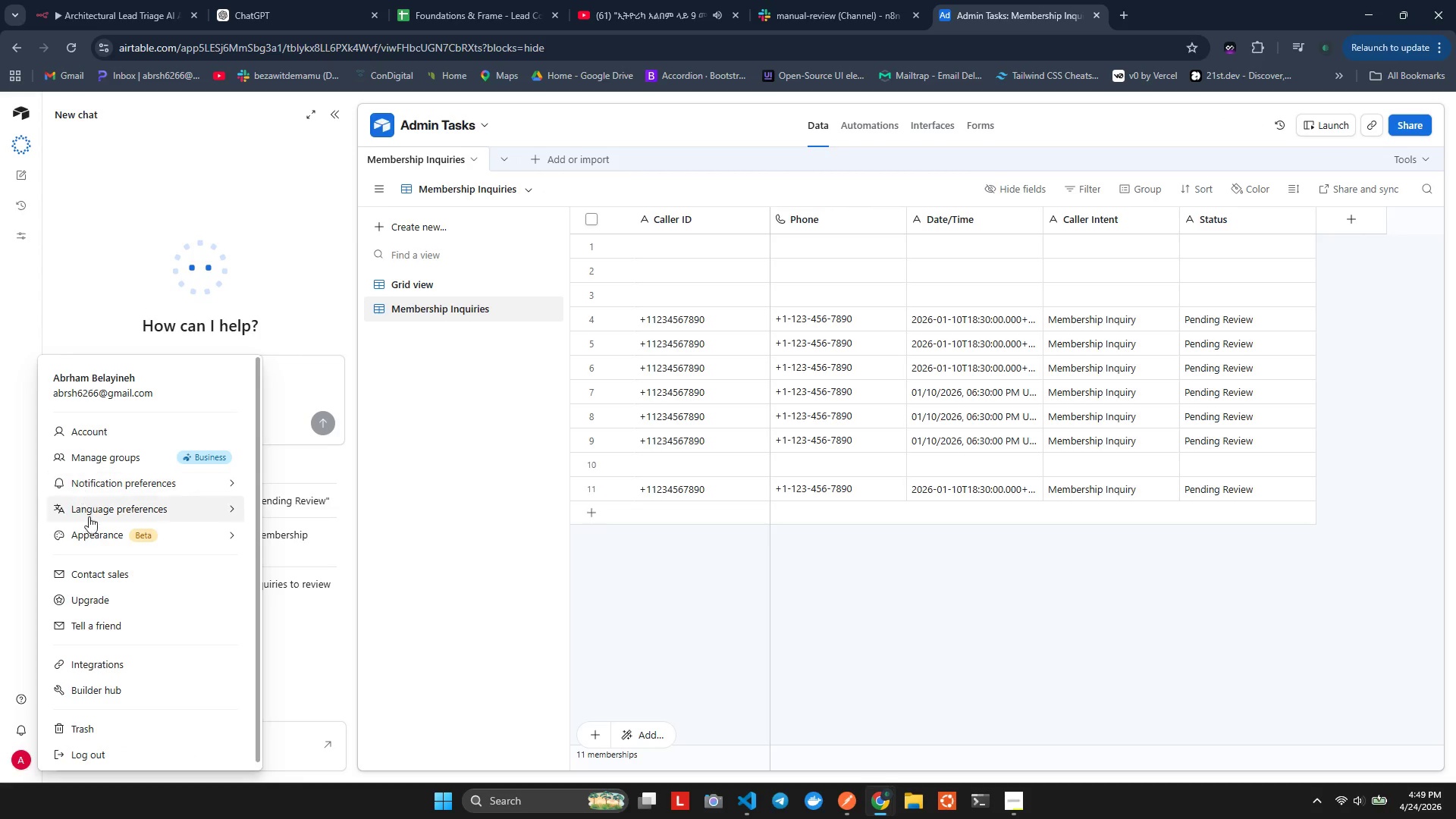 
left_click([14, 238])
 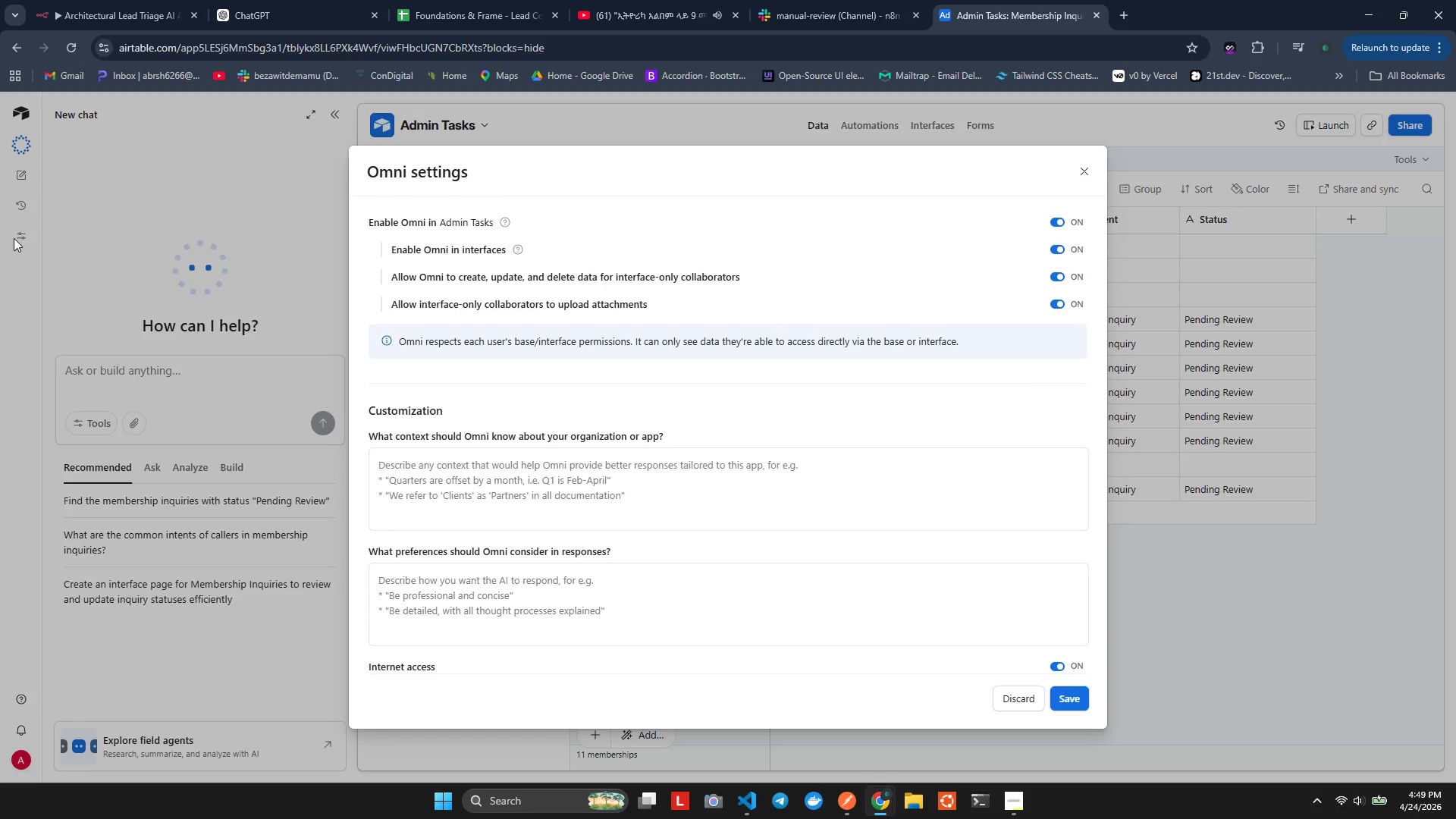 
left_click([14, 238])
 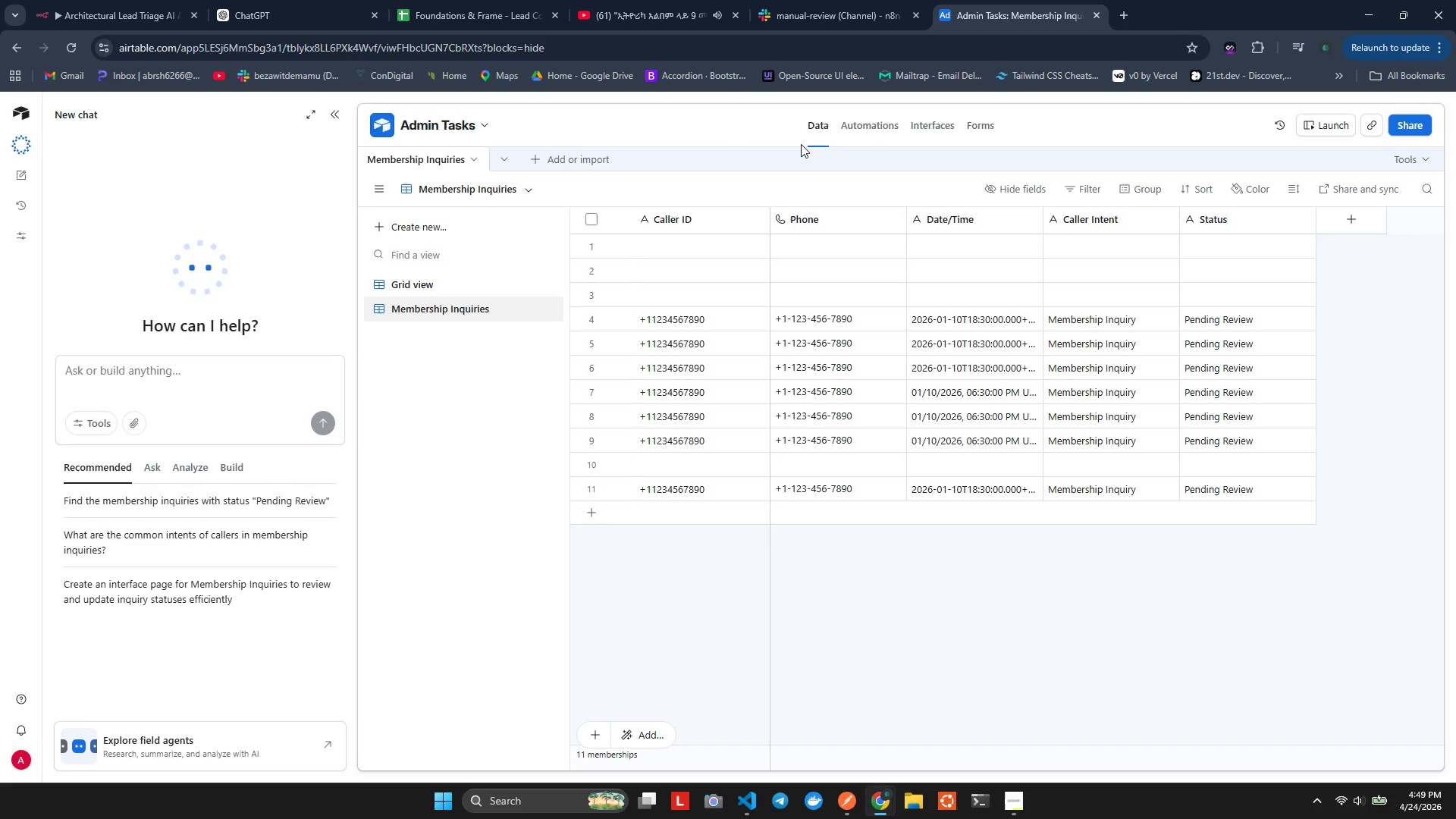 
left_click([890, 121])
 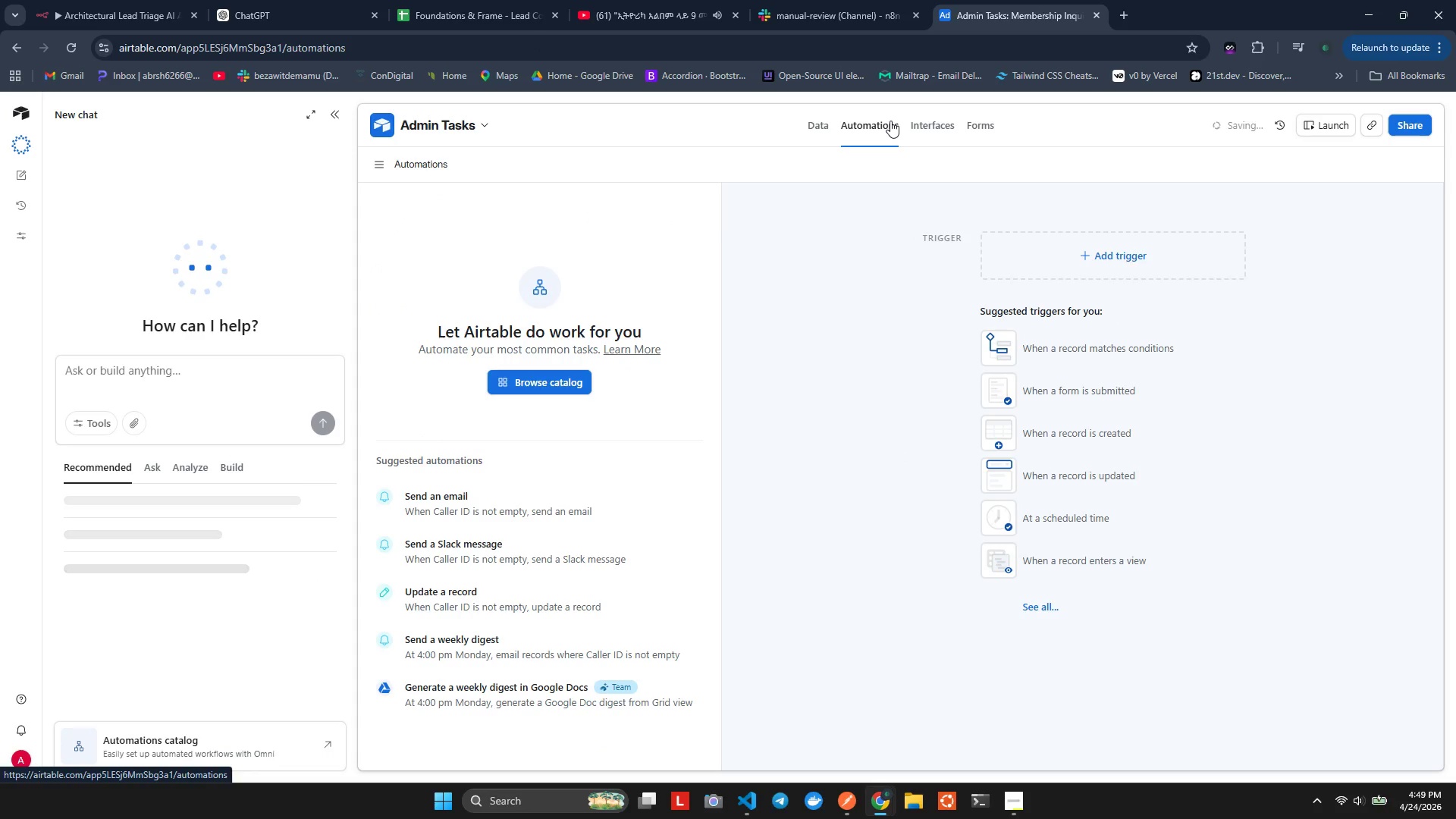 
left_click([932, 128])
 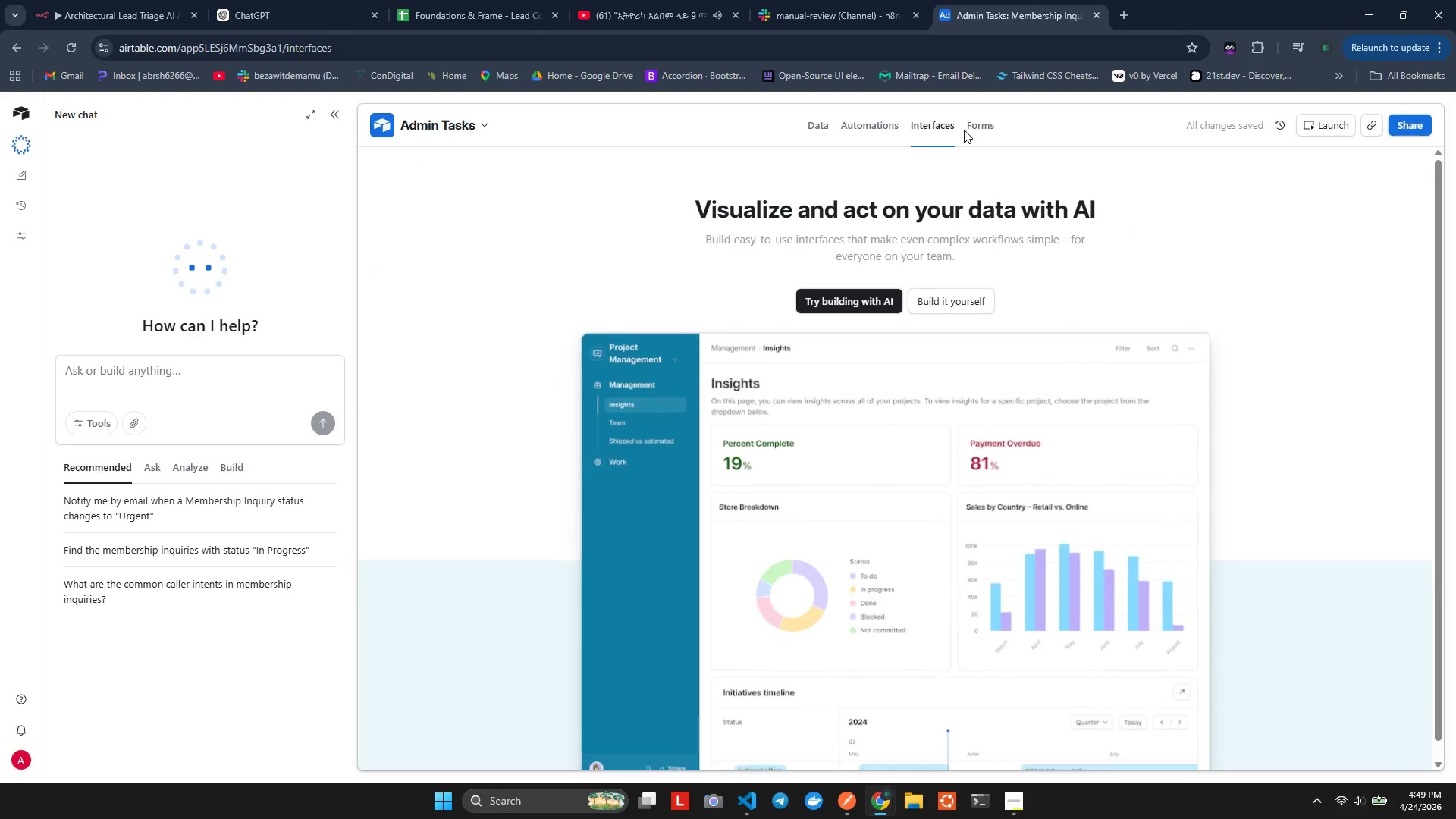 
left_click([975, 125])
 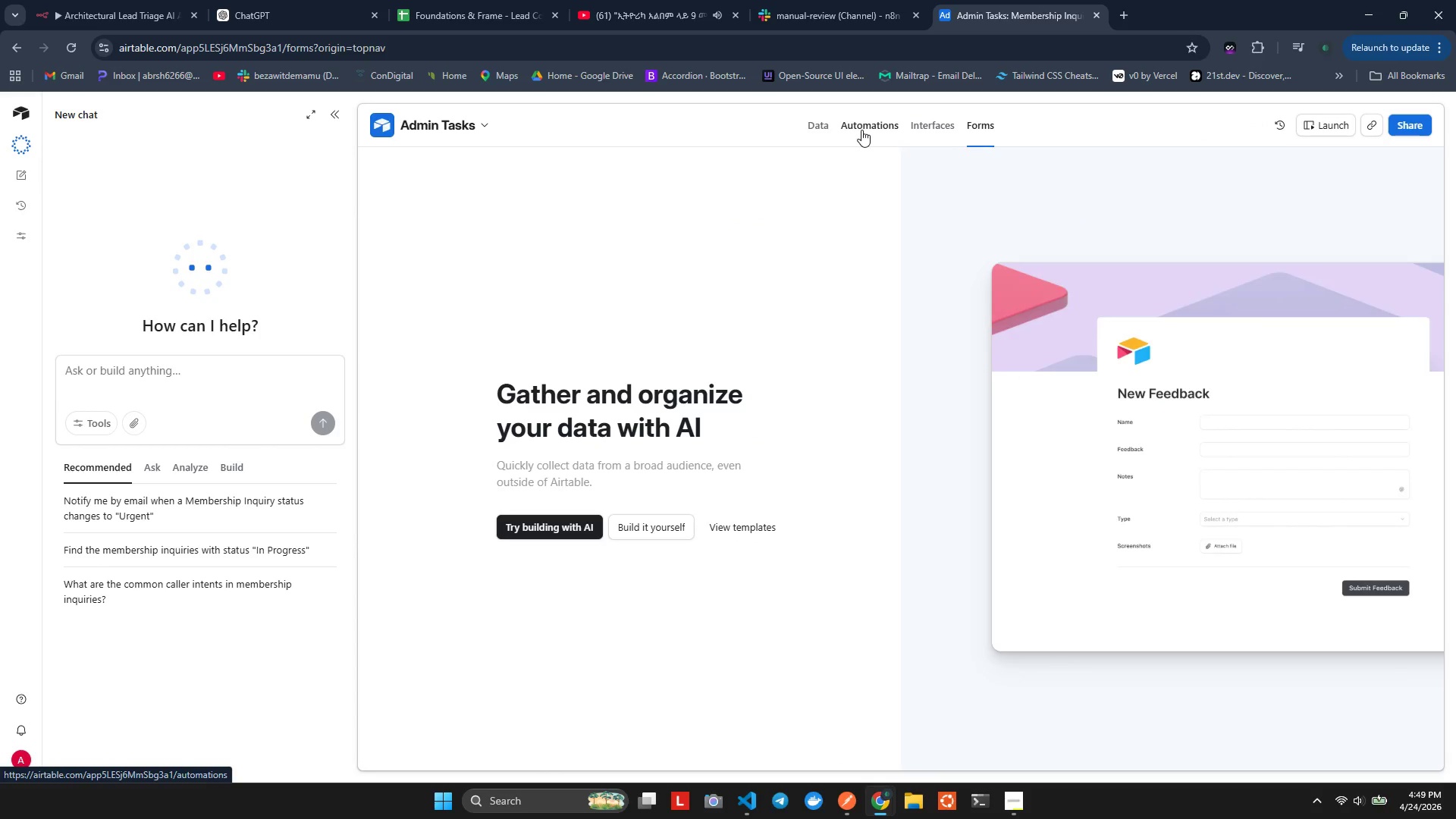 
left_click([861, 130])
 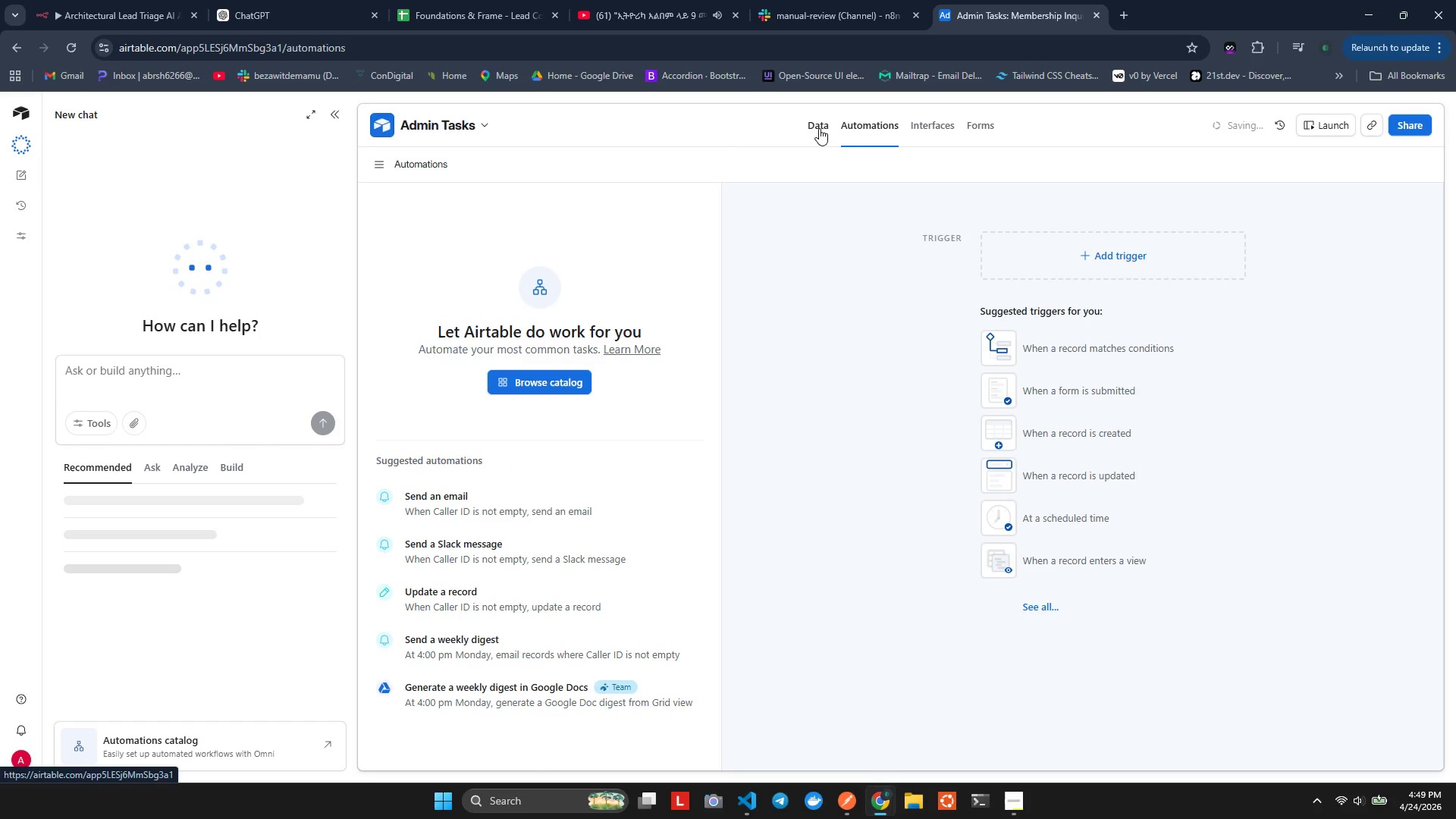 
left_click([819, 128])
 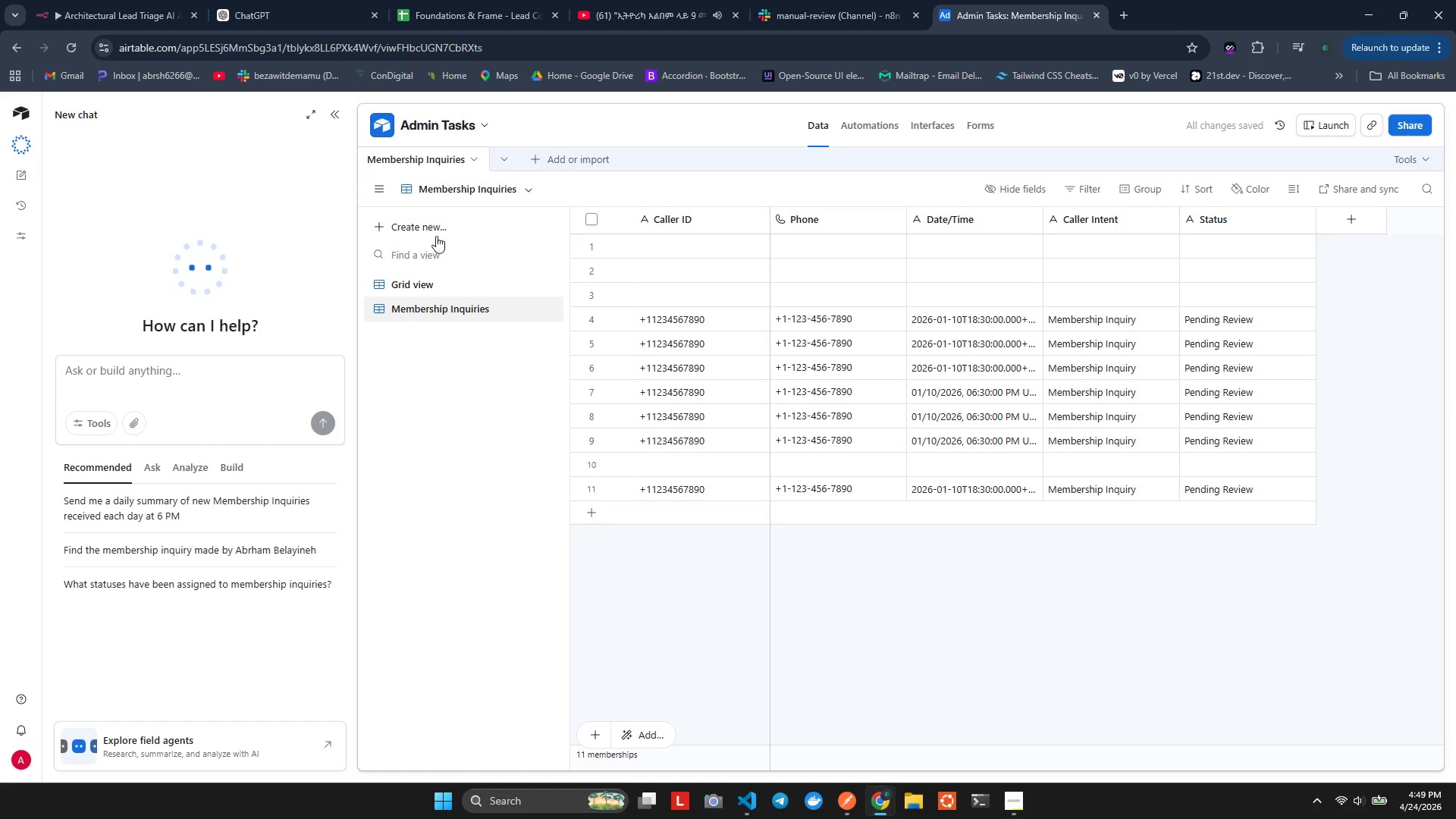 
left_click([428, 235])
 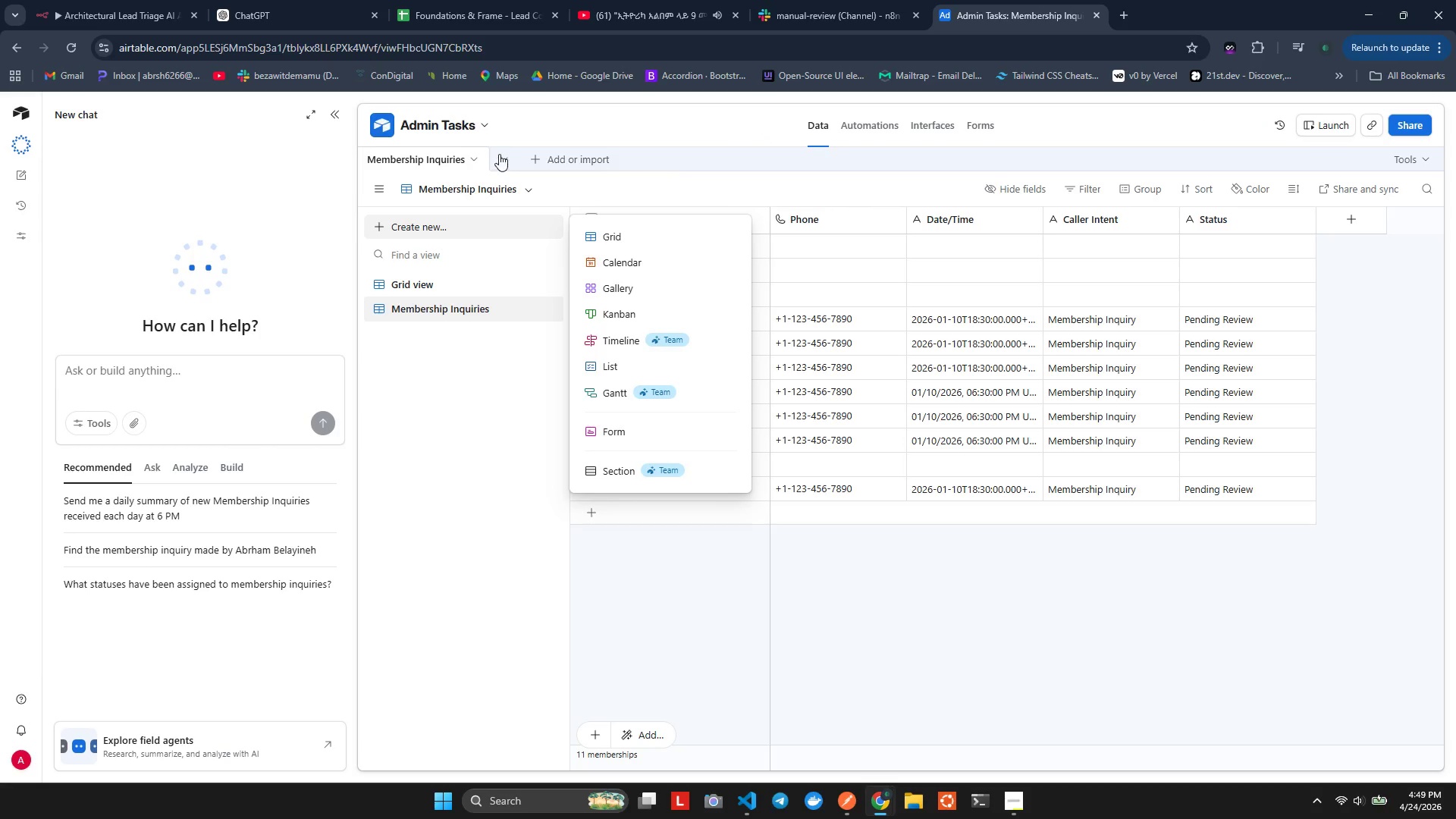 
left_click([540, 158])
 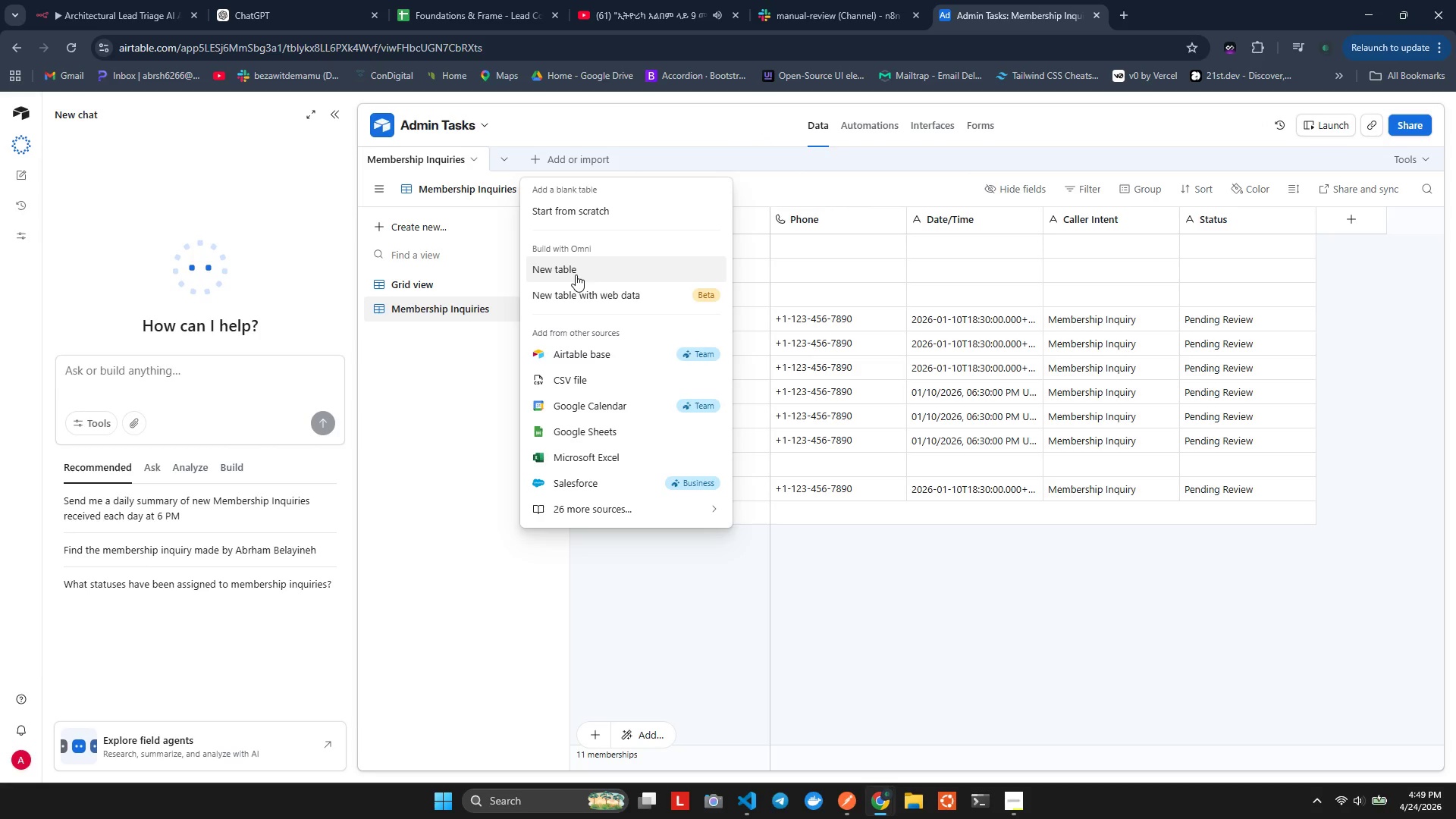 
left_click([576, 275])
 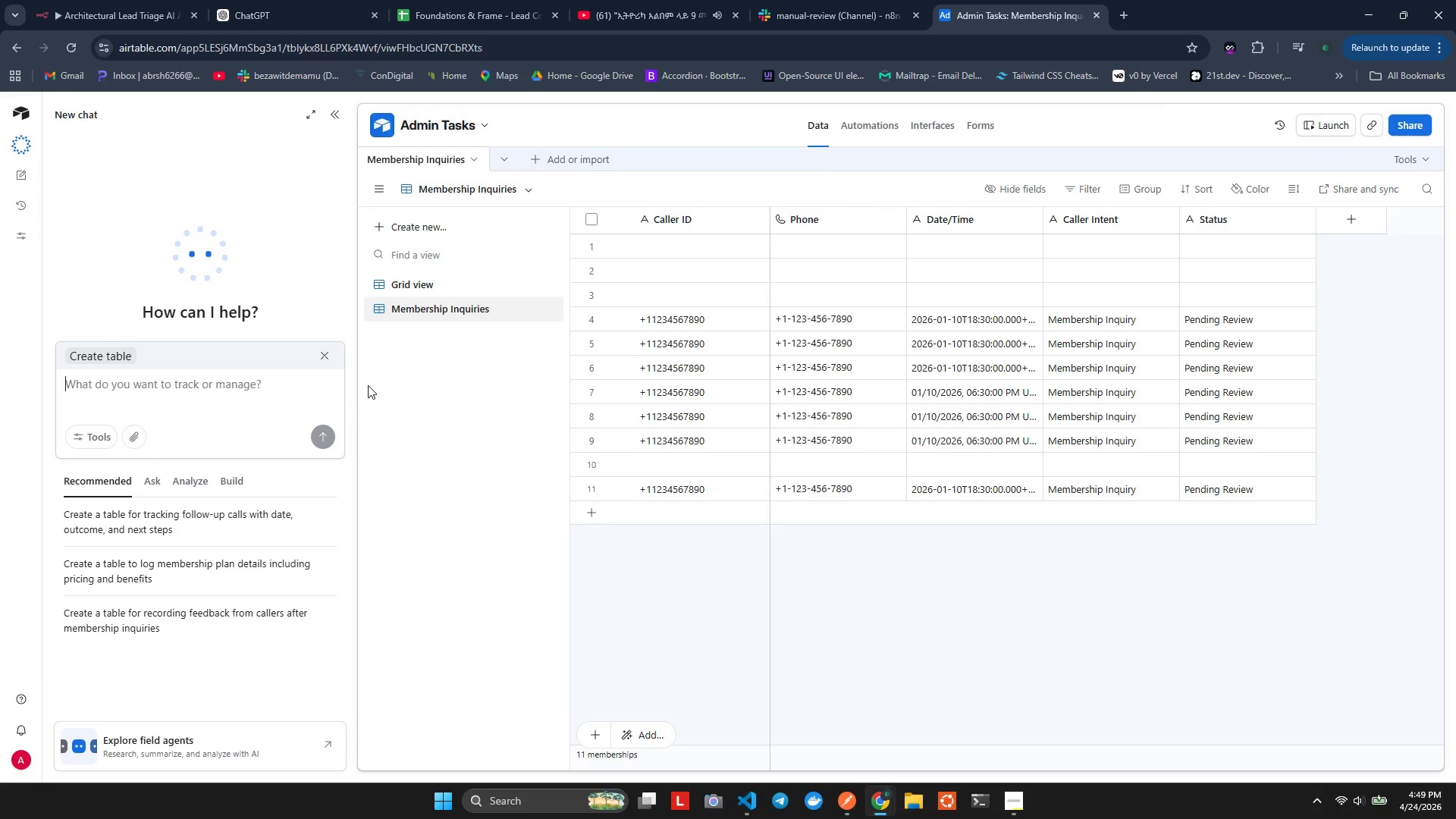 
left_click([318, 359])
 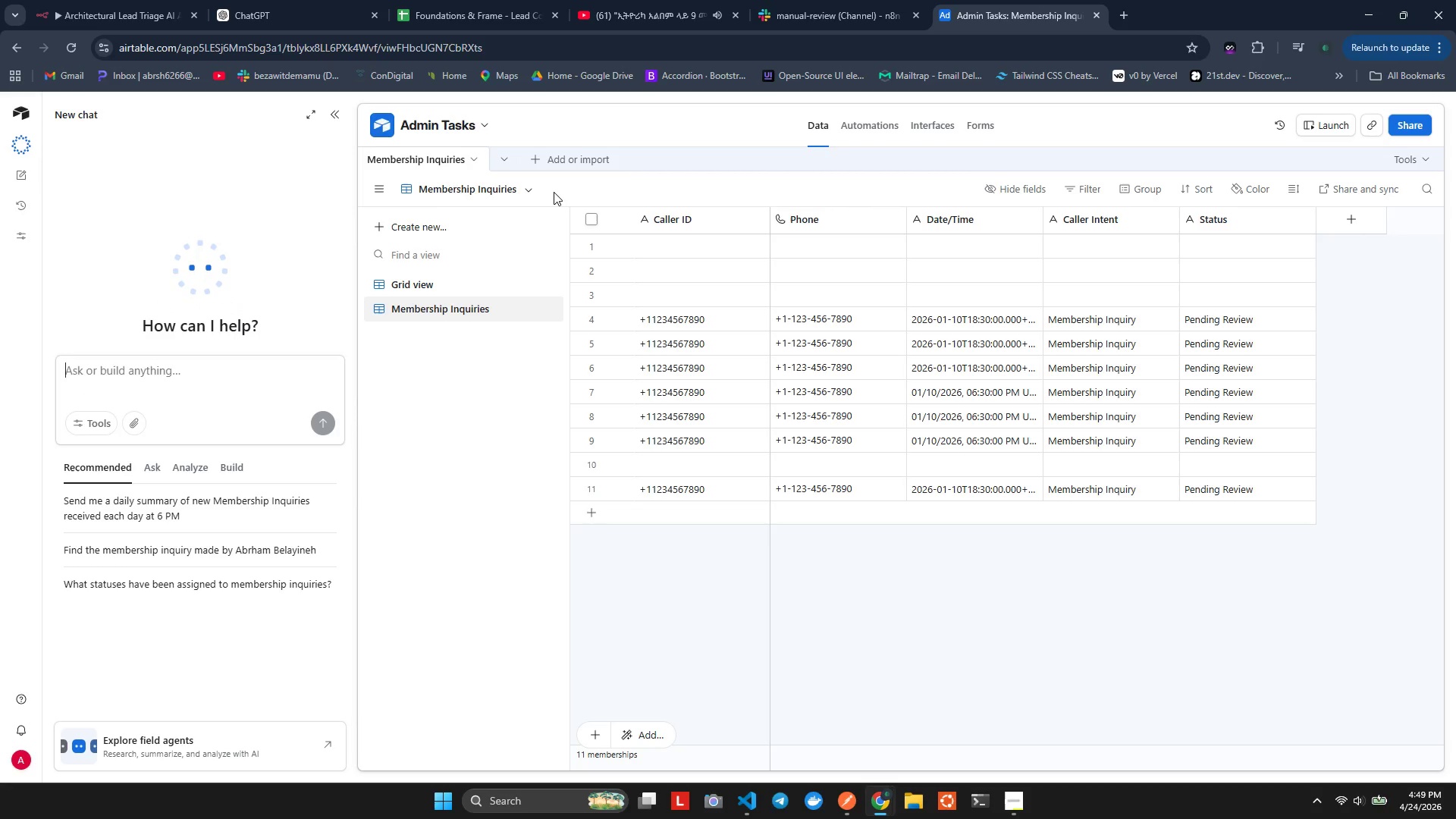 
double_click([554, 192])
 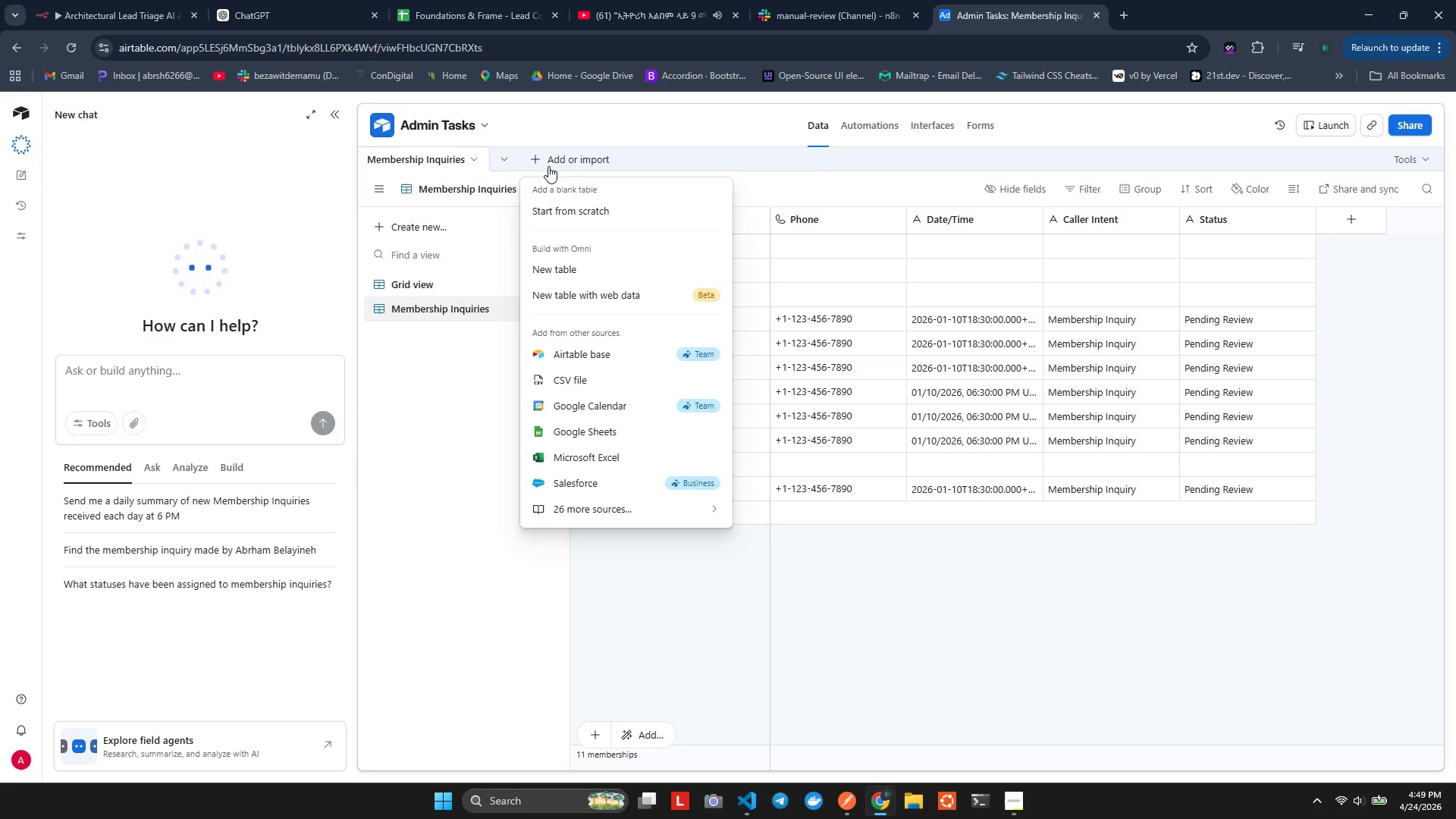 
left_click([548, 166])
 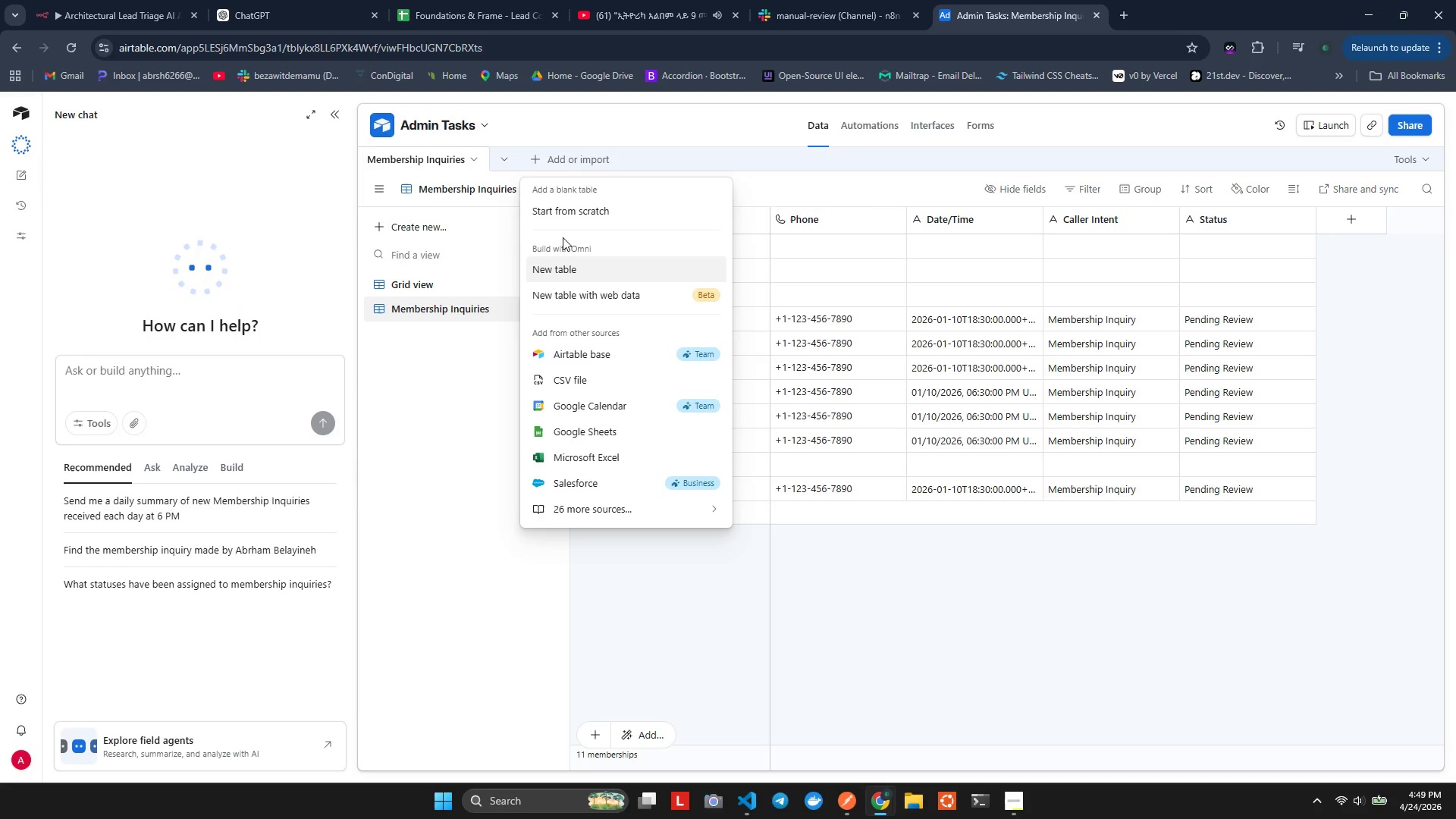 
left_click([570, 209])
 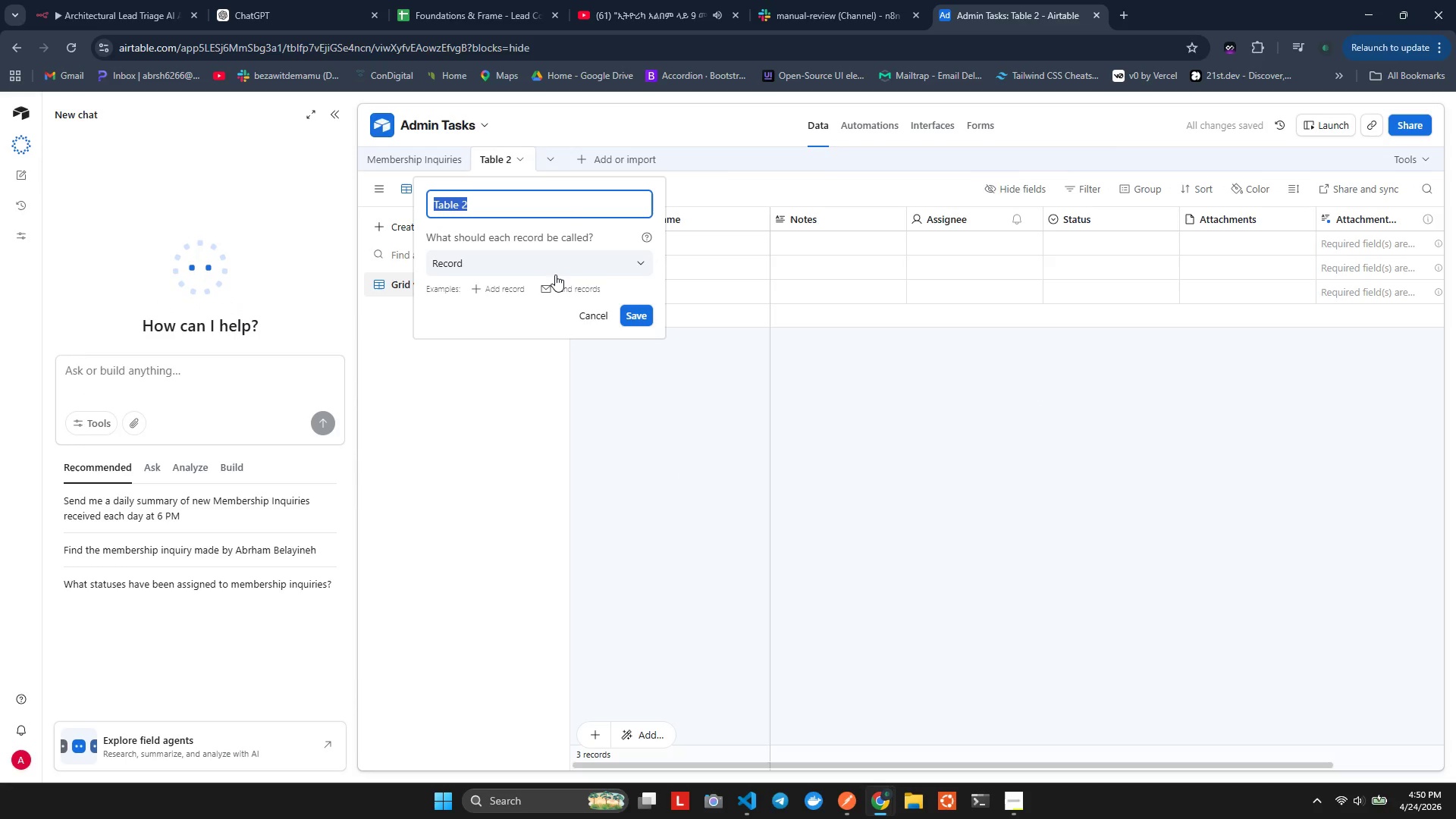 
type(Tabe)
key(Backspace)
key(Backspace)
key(Backspace)
key(Backspace)
key(Backspace)
type(Leads)
 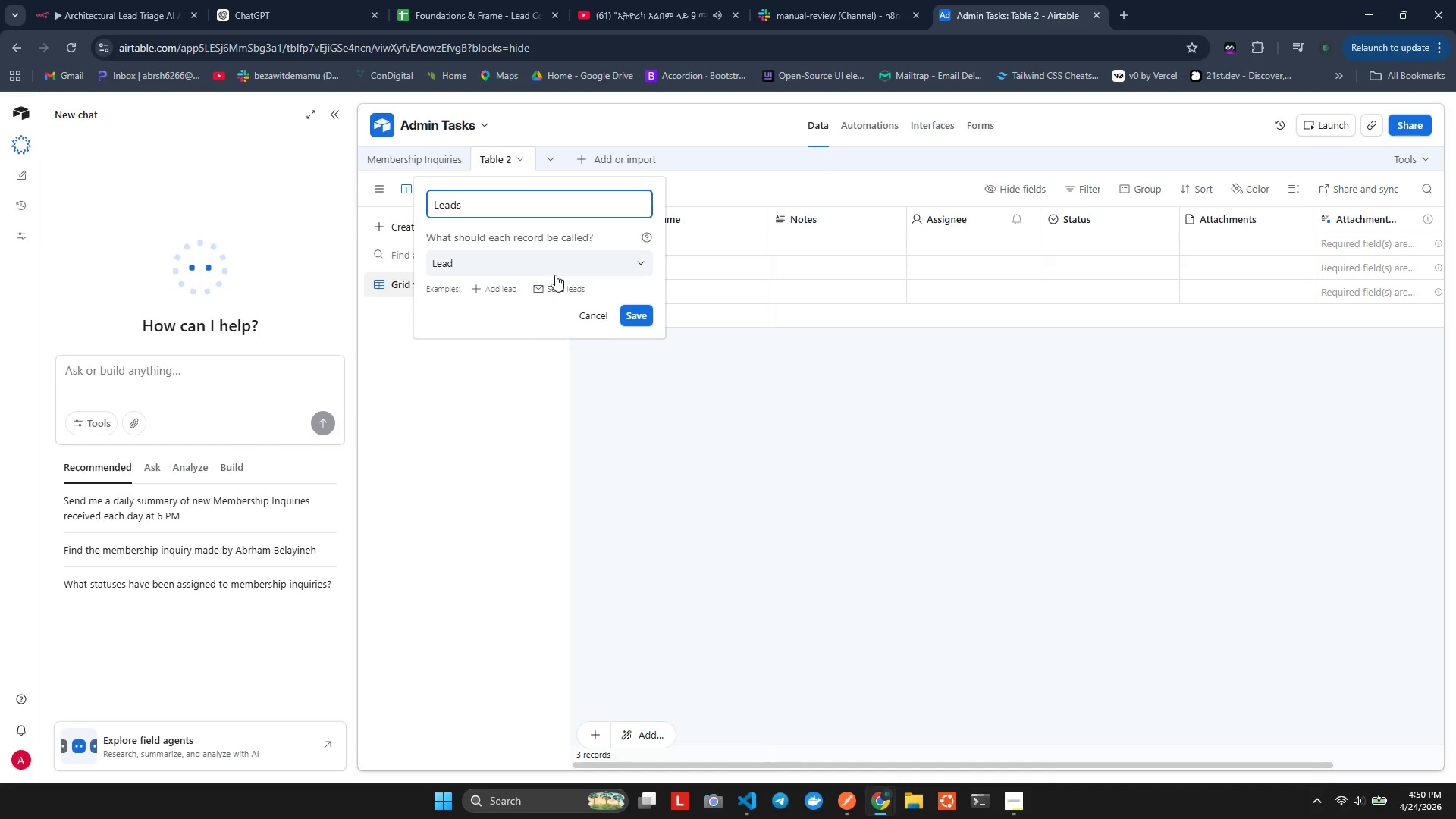 
wait(10.25)
 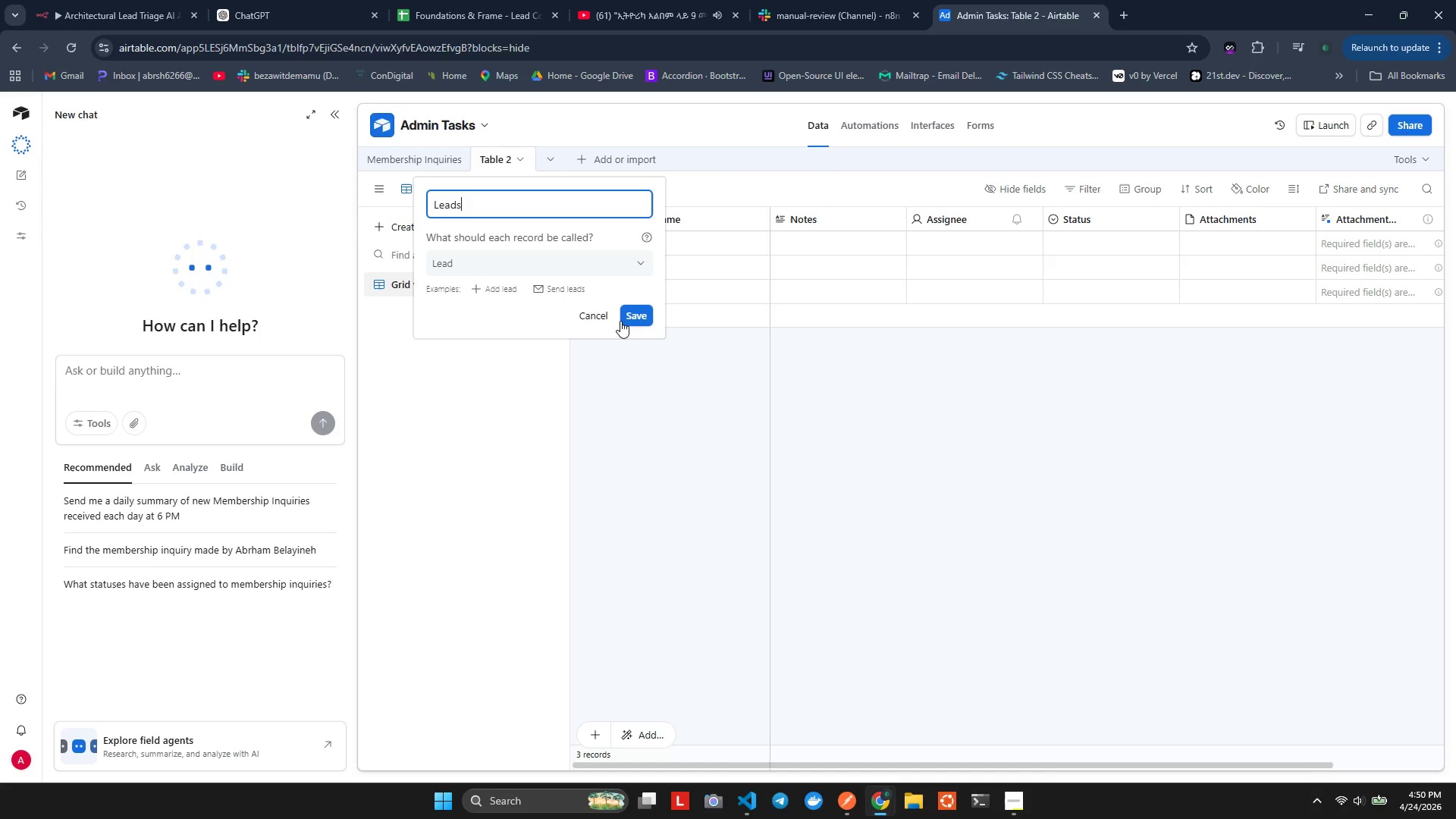 
left_click([631, 315])
 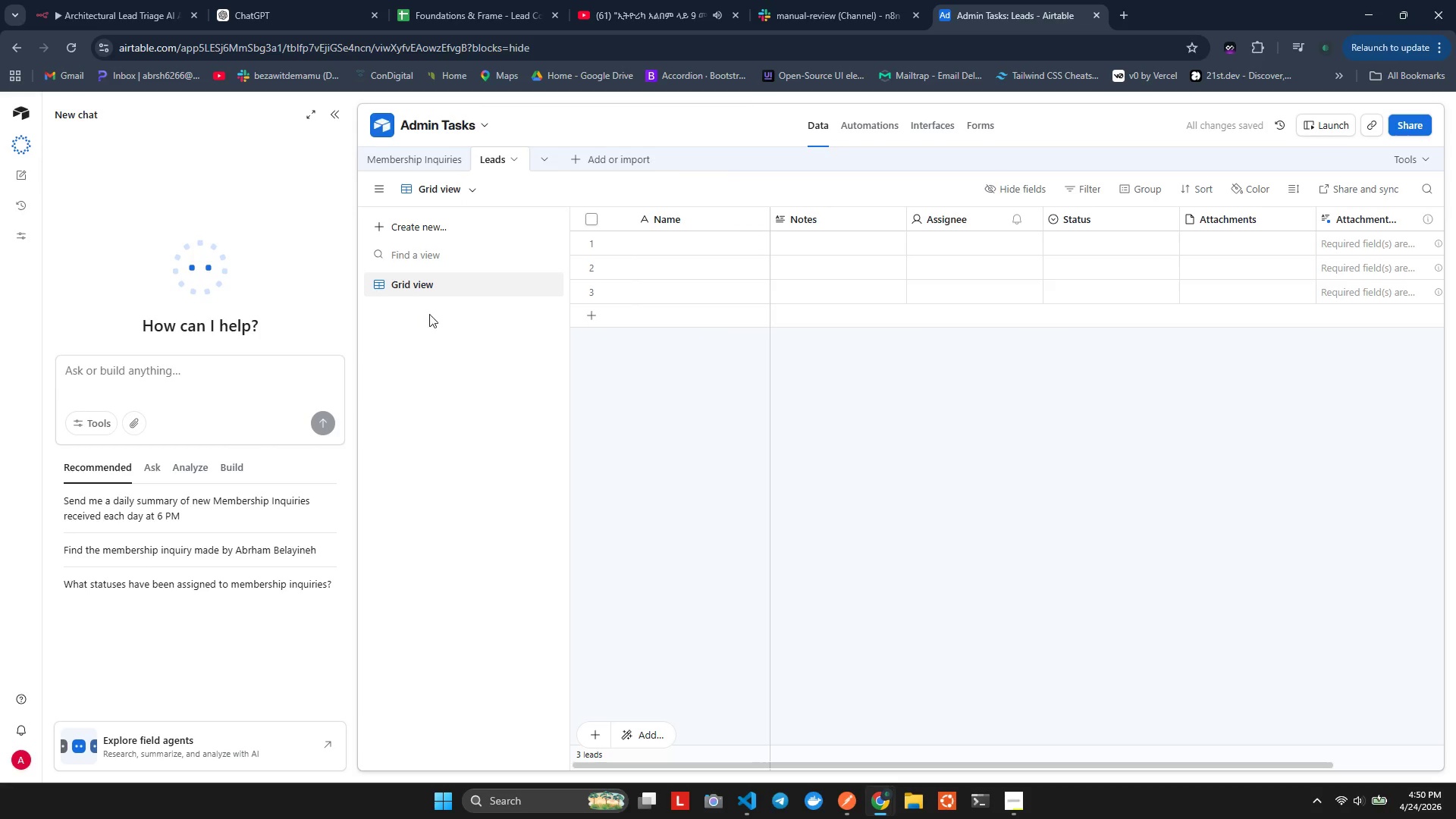 
left_click([406, 234])
 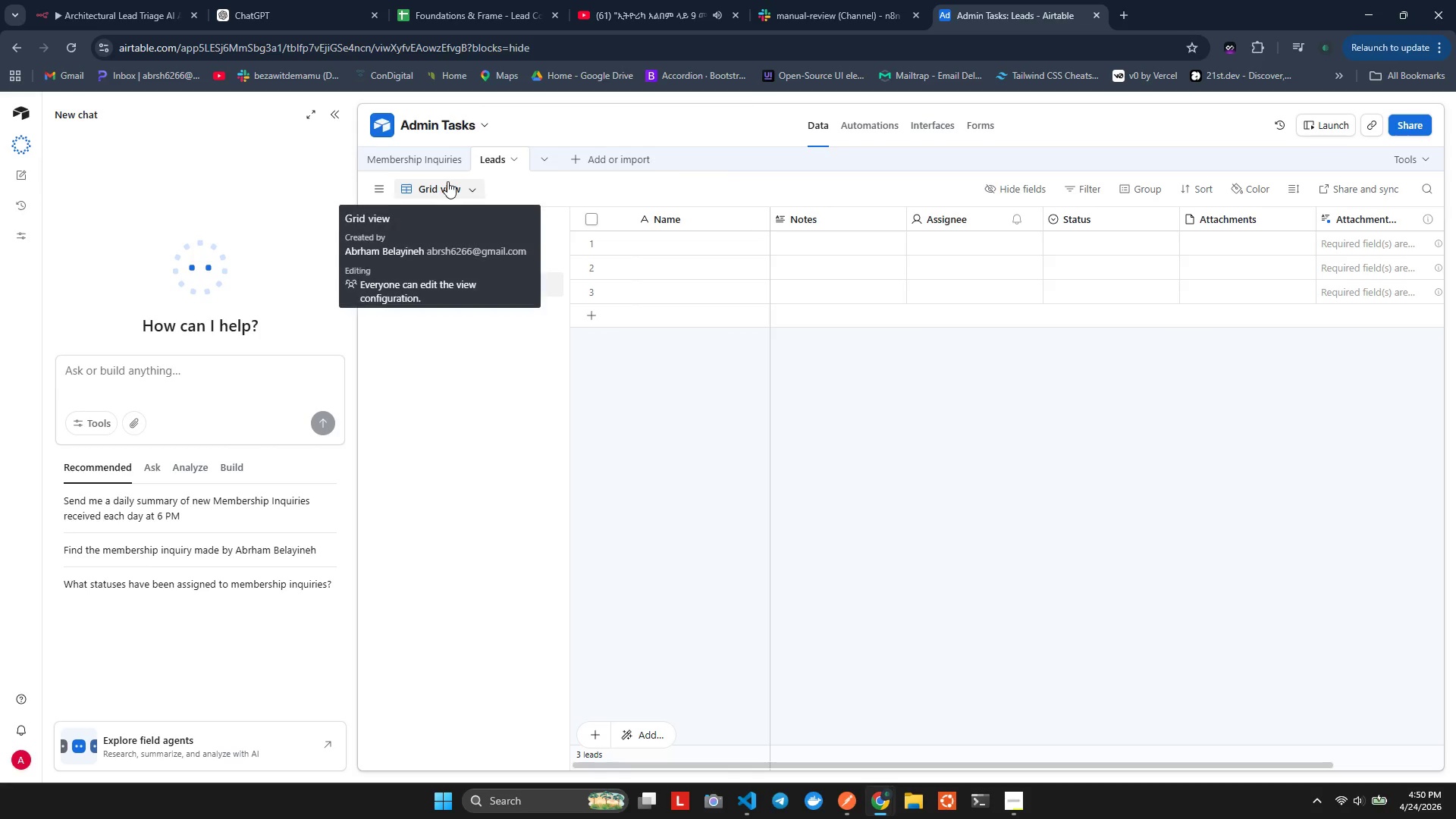 
double_click([447, 193])
 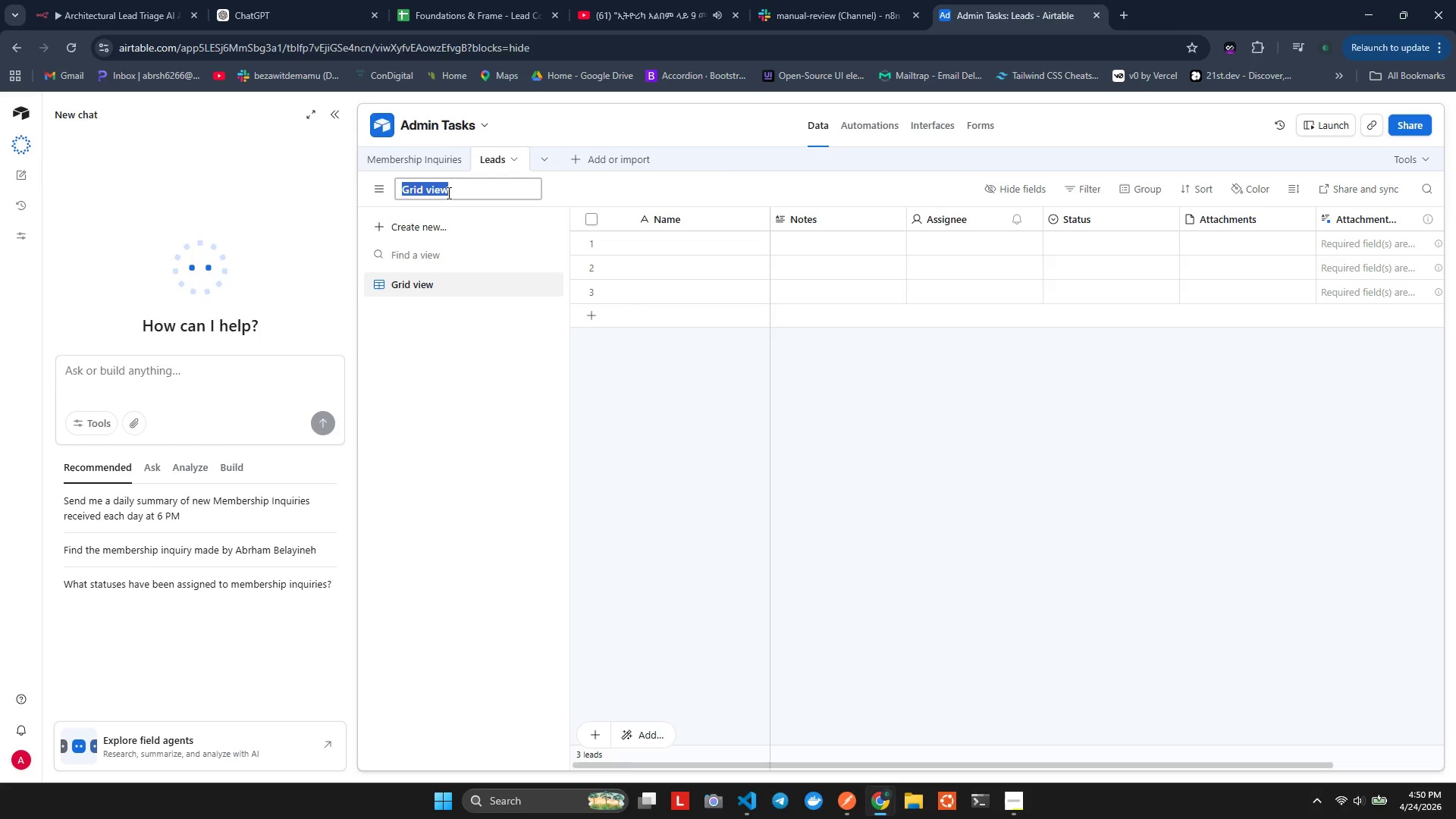 
triple_click([447, 193])
 